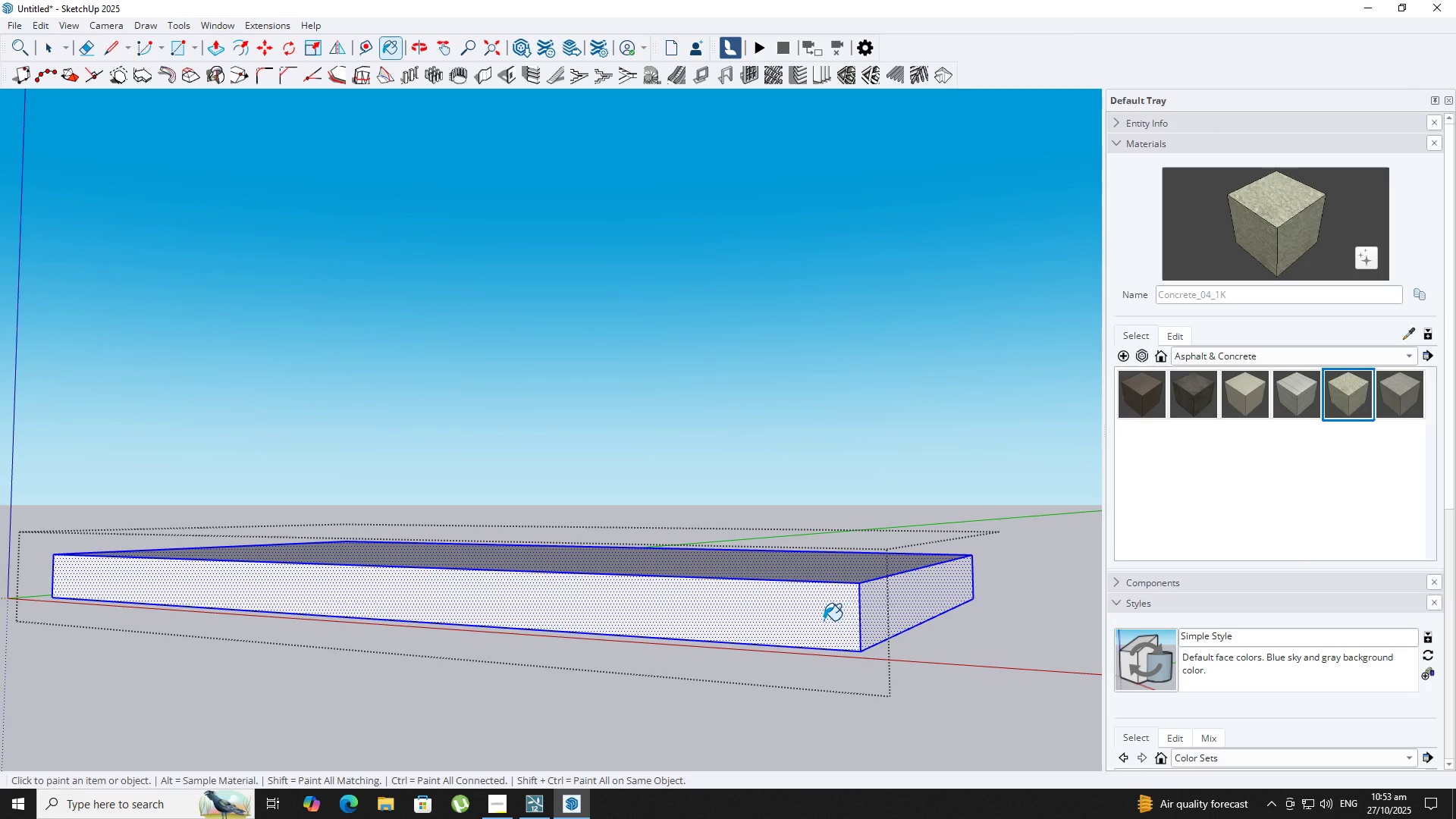 
left_click([824, 620])
 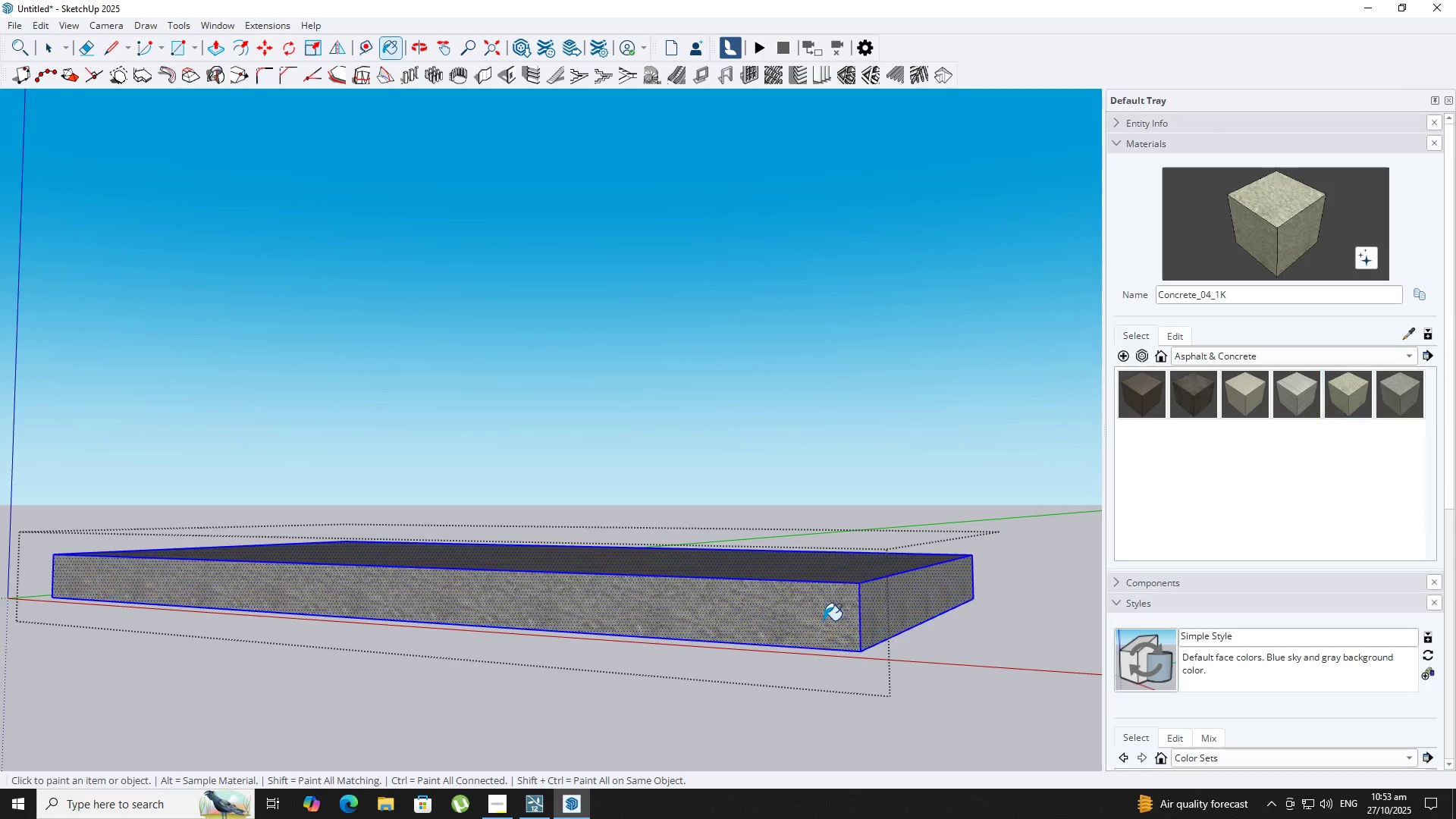 
key(Space)
 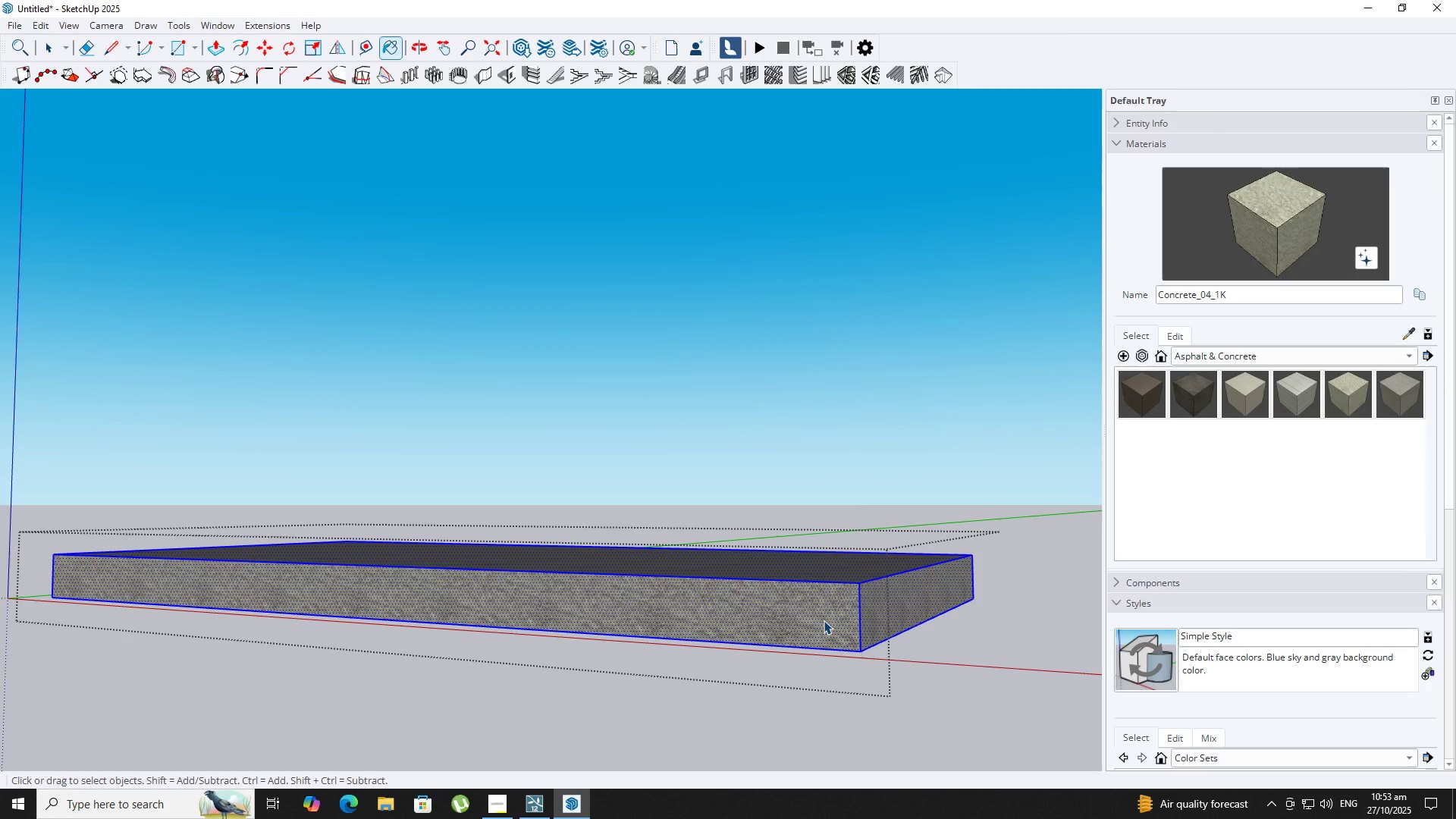 
key(Backquote)
 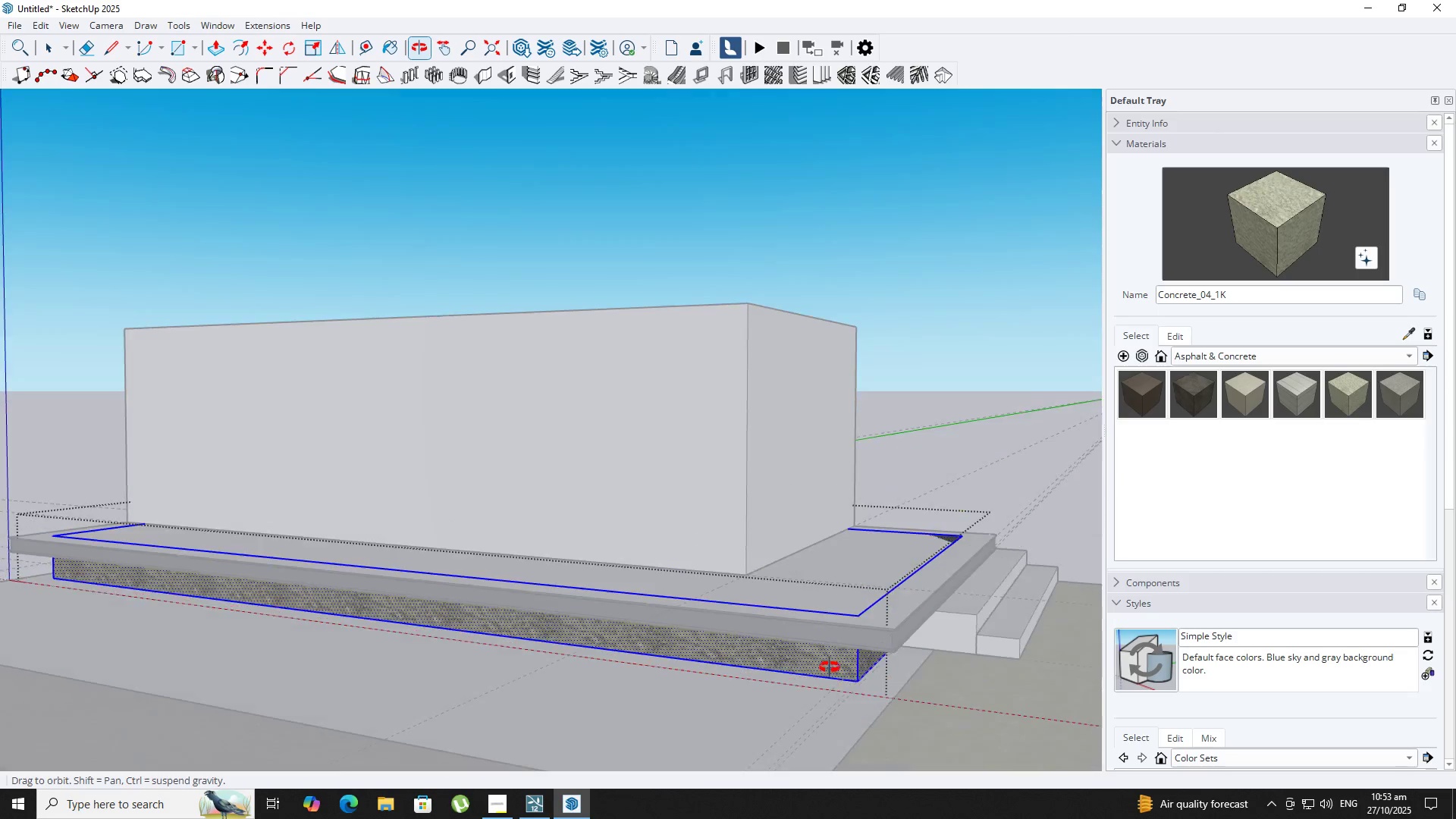 
key(Backquote)
 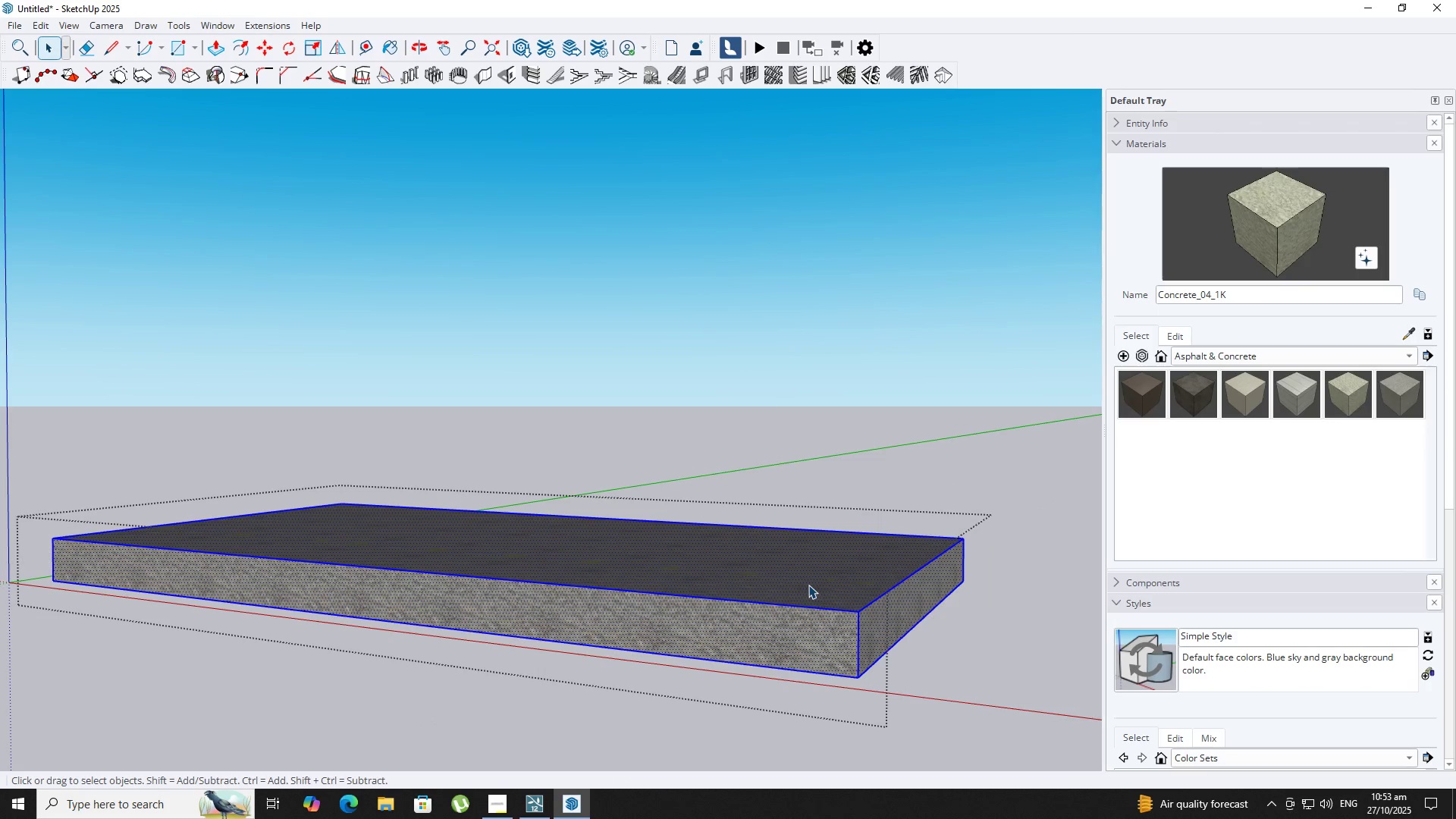 
key(Control+Z)
 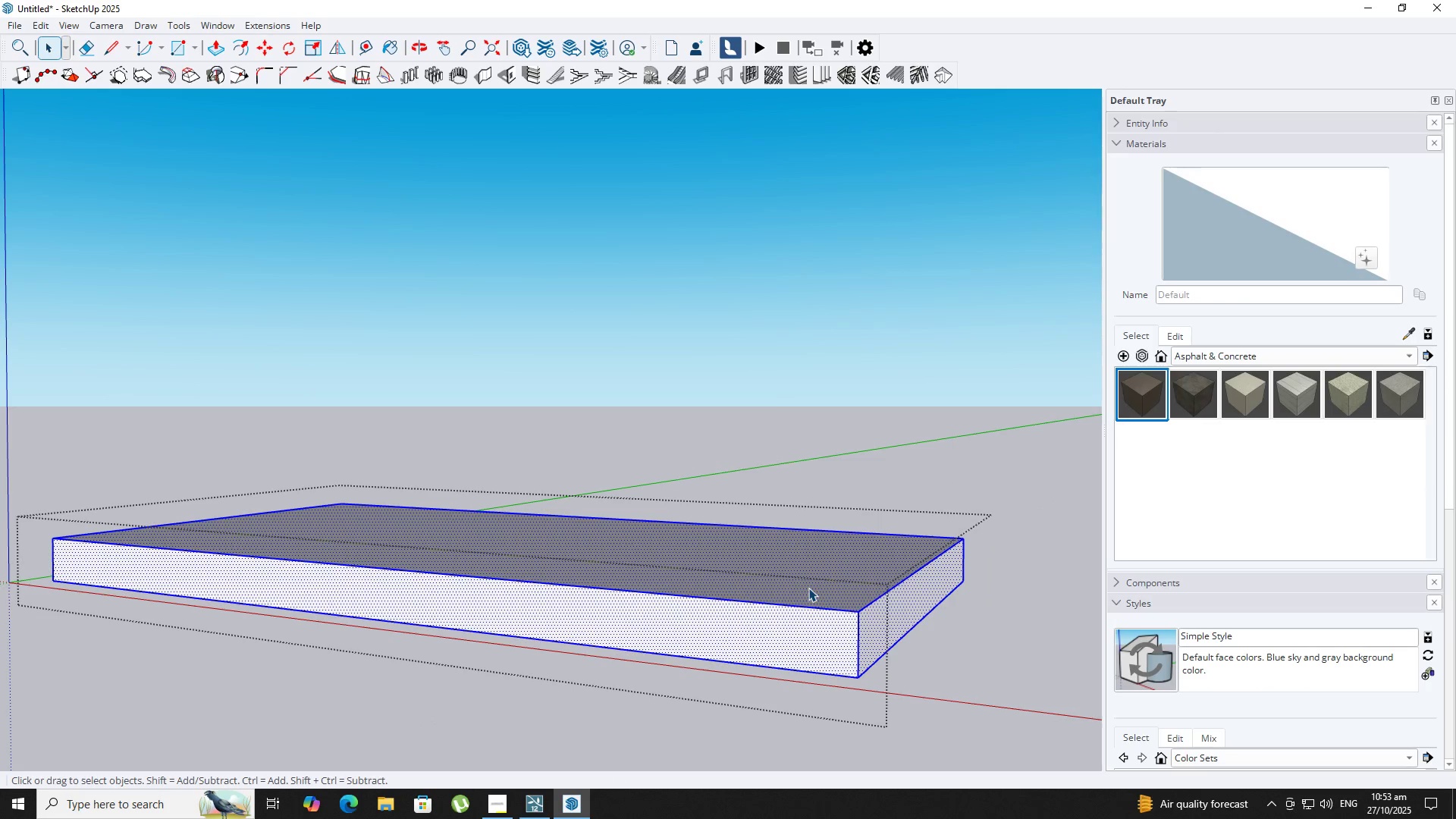 
hold_key(key=ShiftLeft, duration=0.7)
 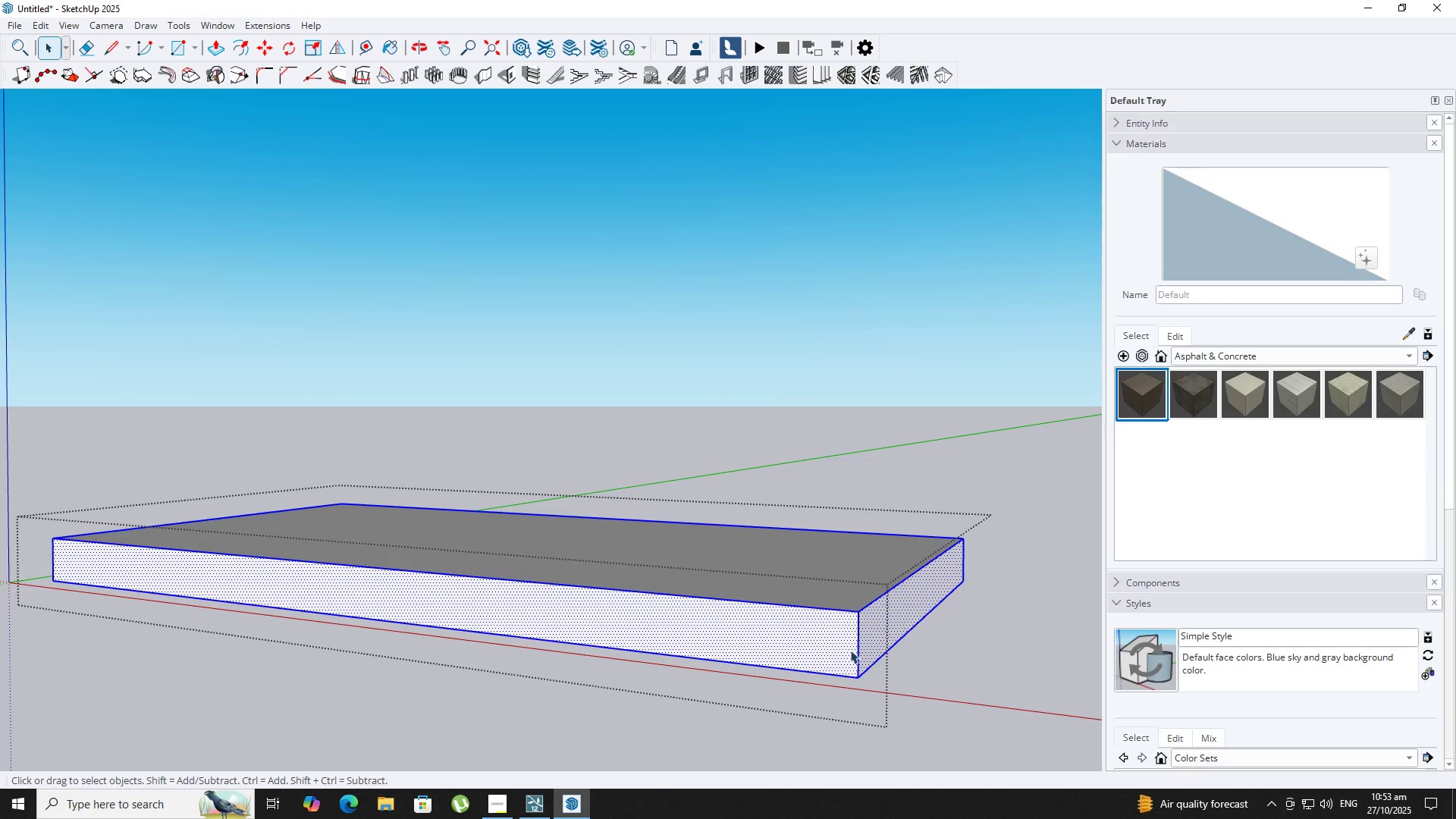 
key(V)
 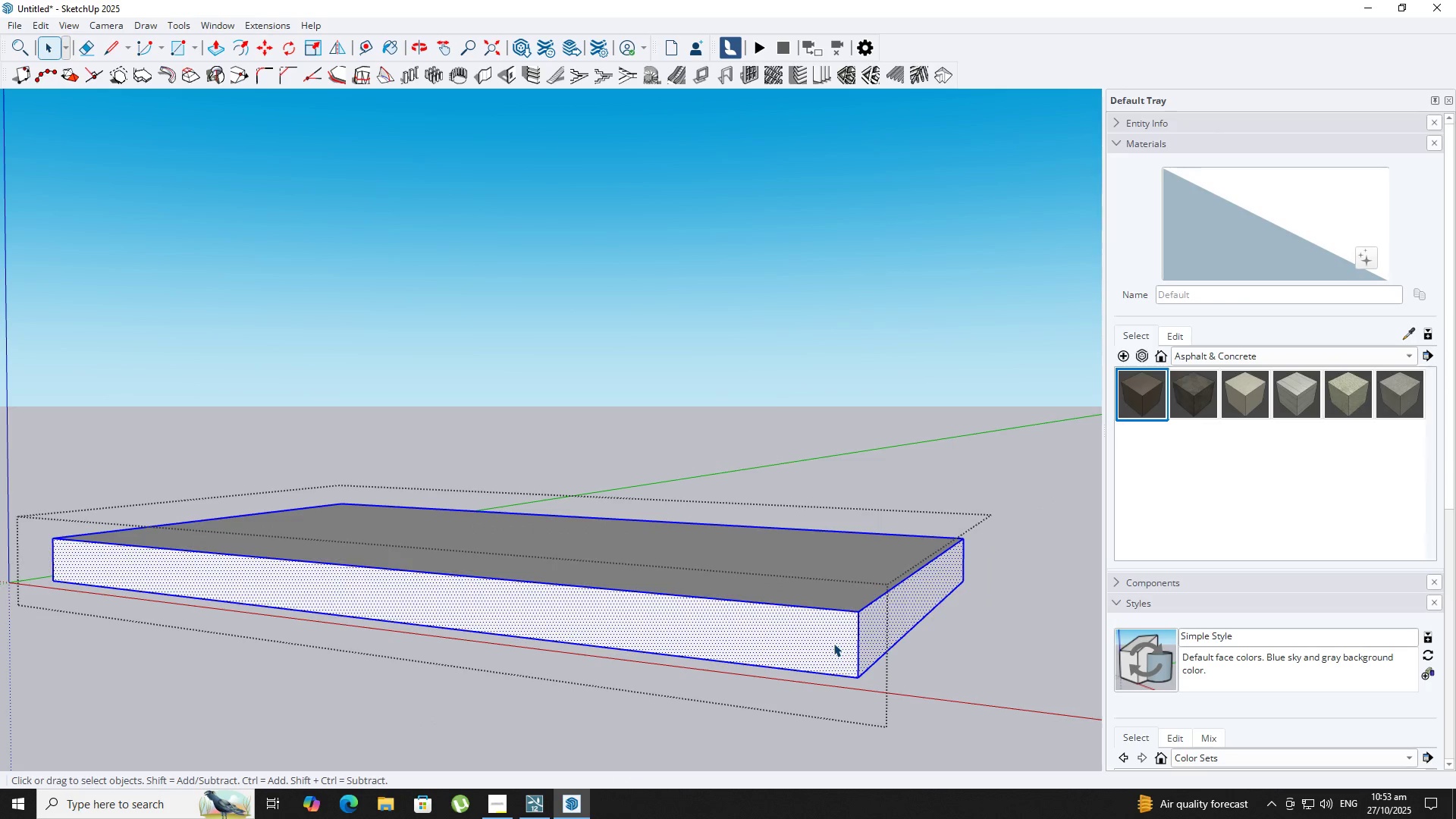 
left_click([833, 643])
 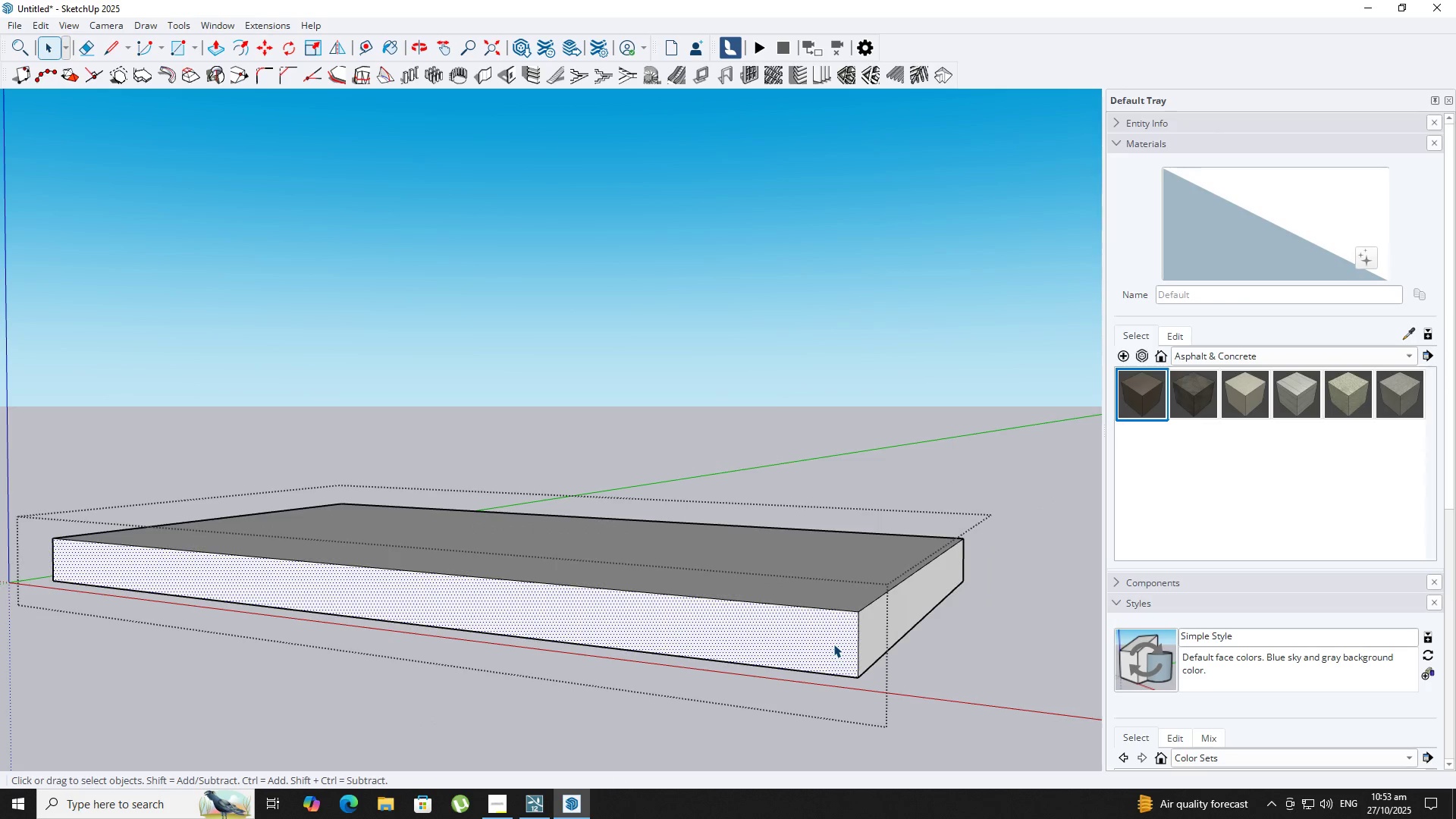 
double_click([833, 644])
 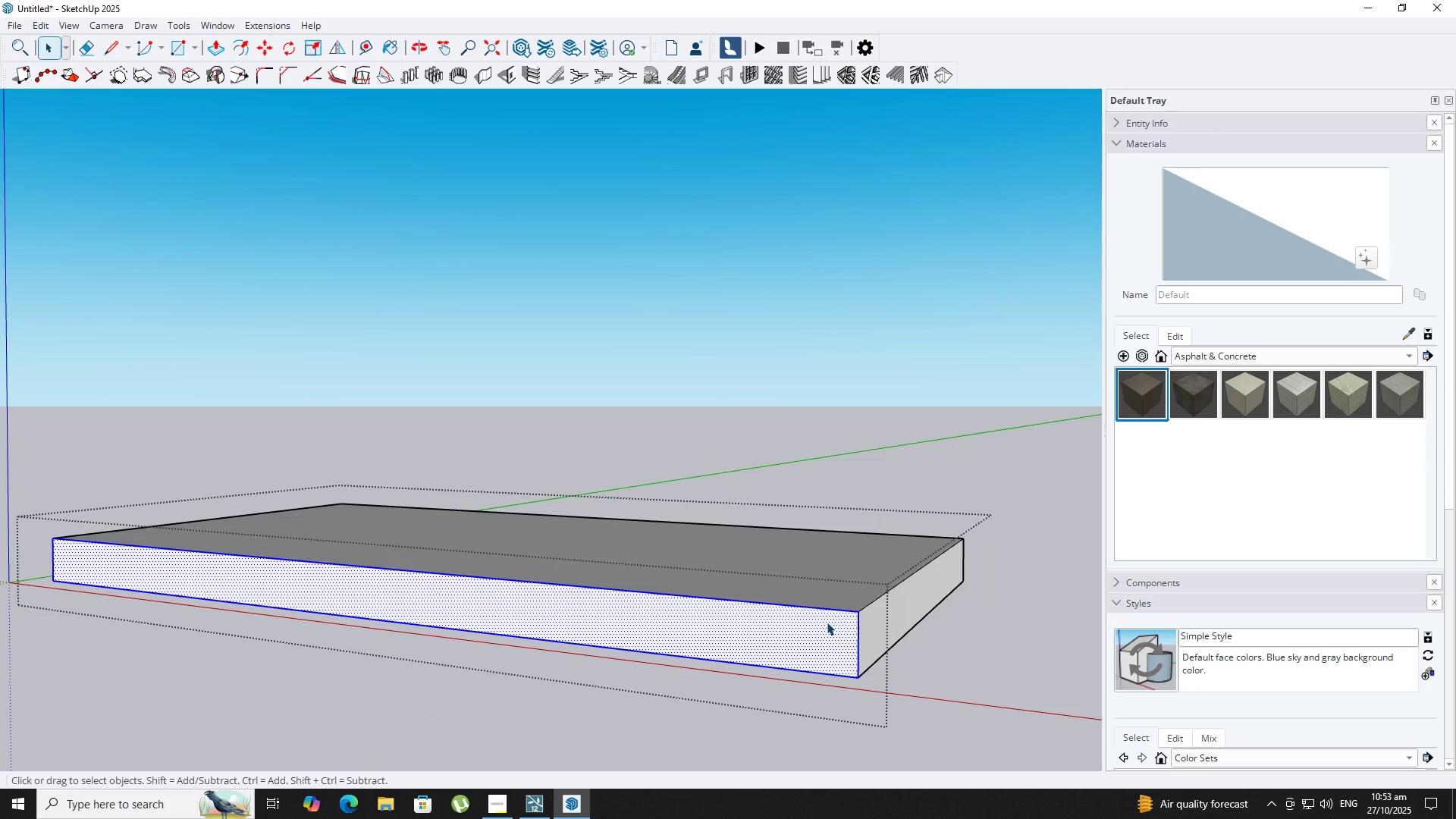 
double_click([827, 622])
 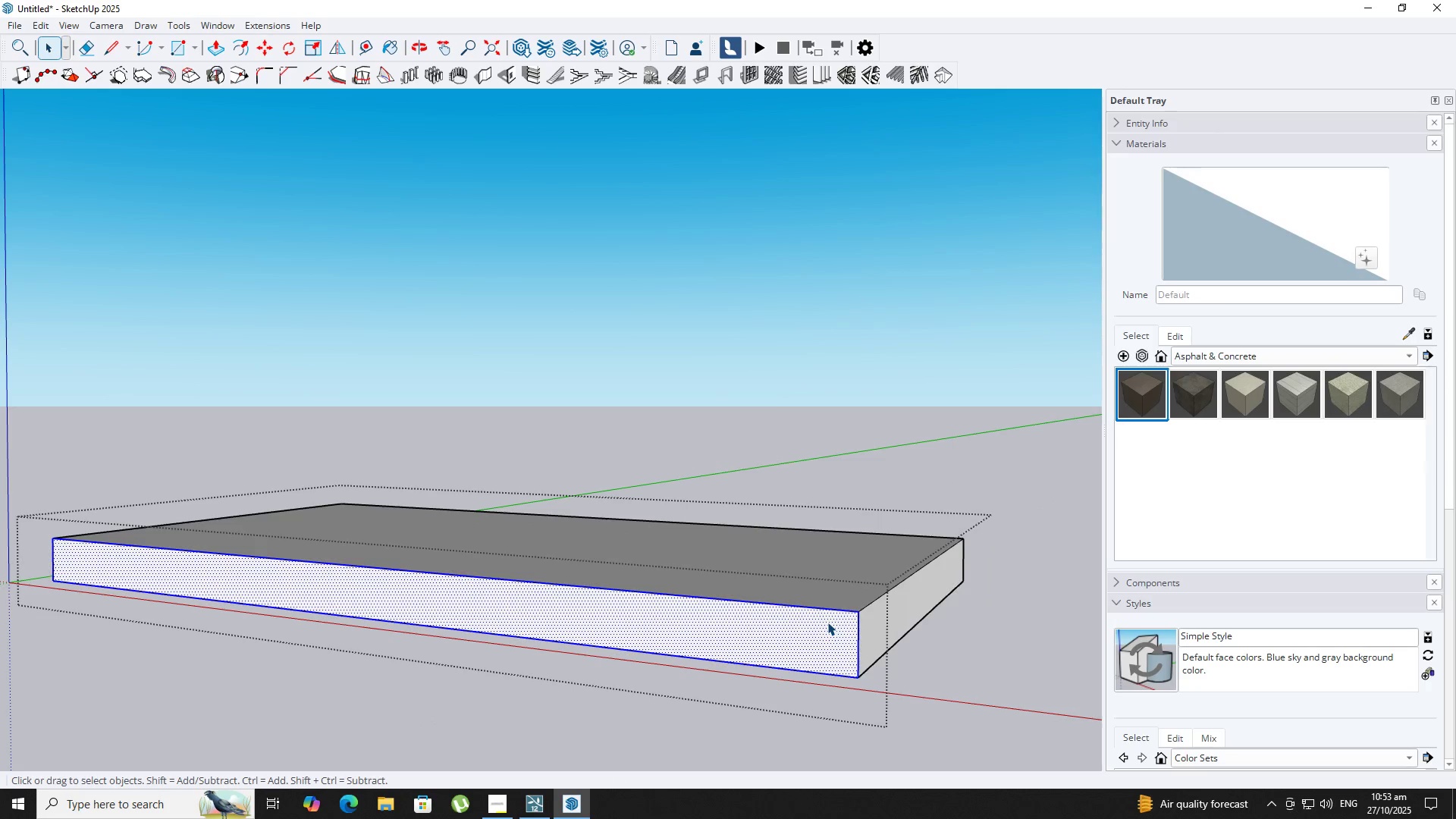 
triple_click([827, 622])
 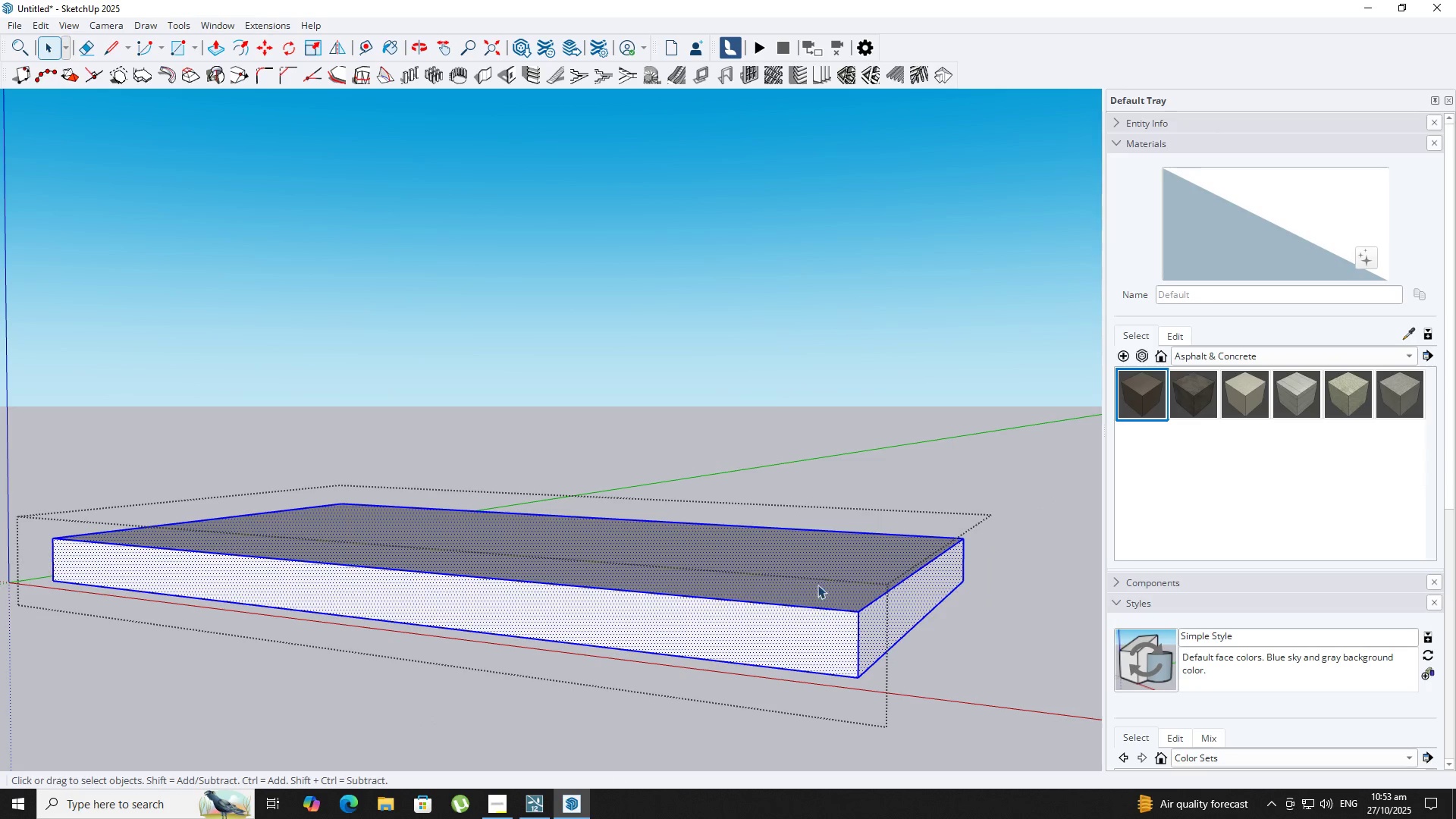 
hold_key(key=ShiftLeft, duration=0.4)
 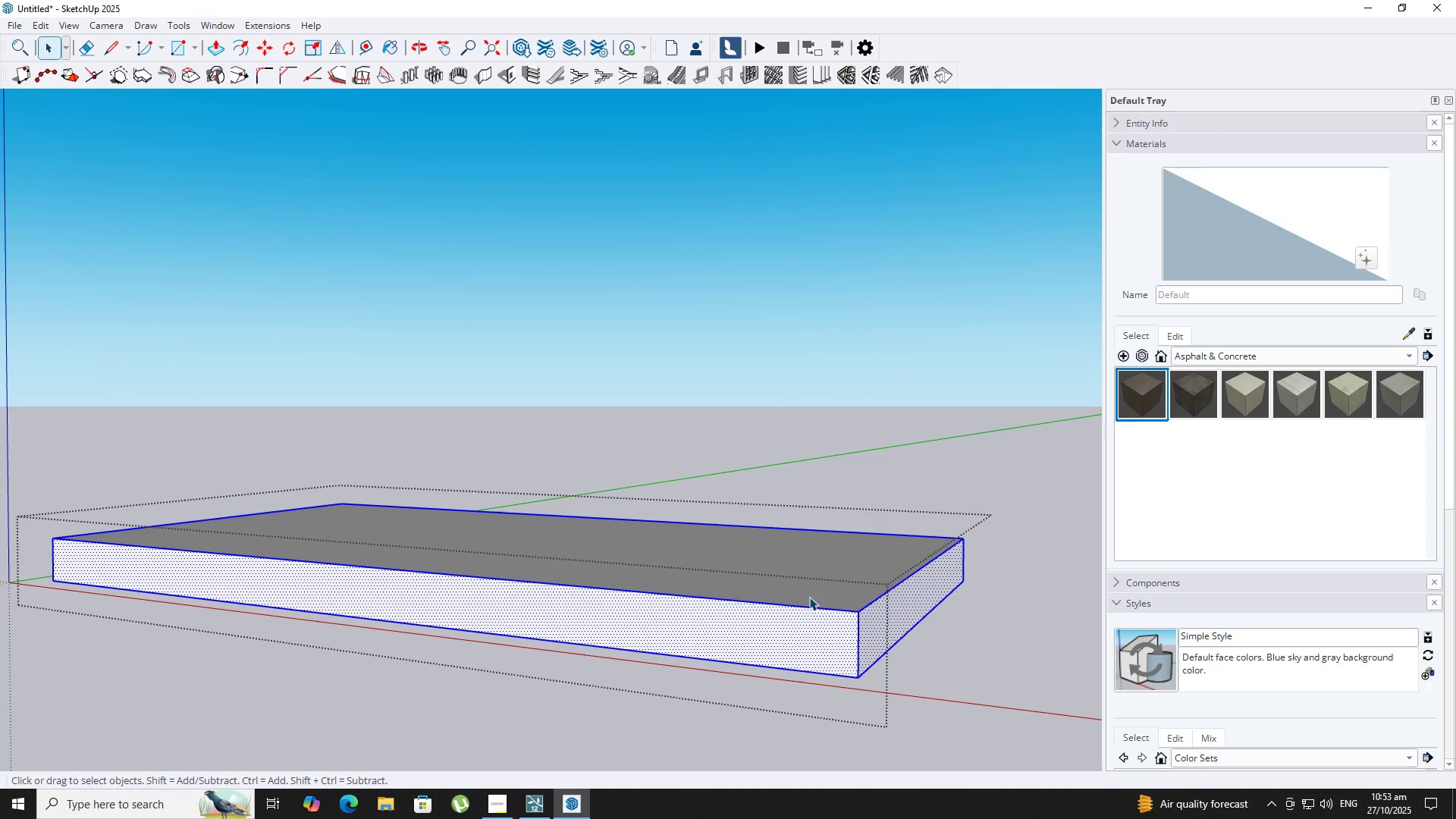 
key(B)
 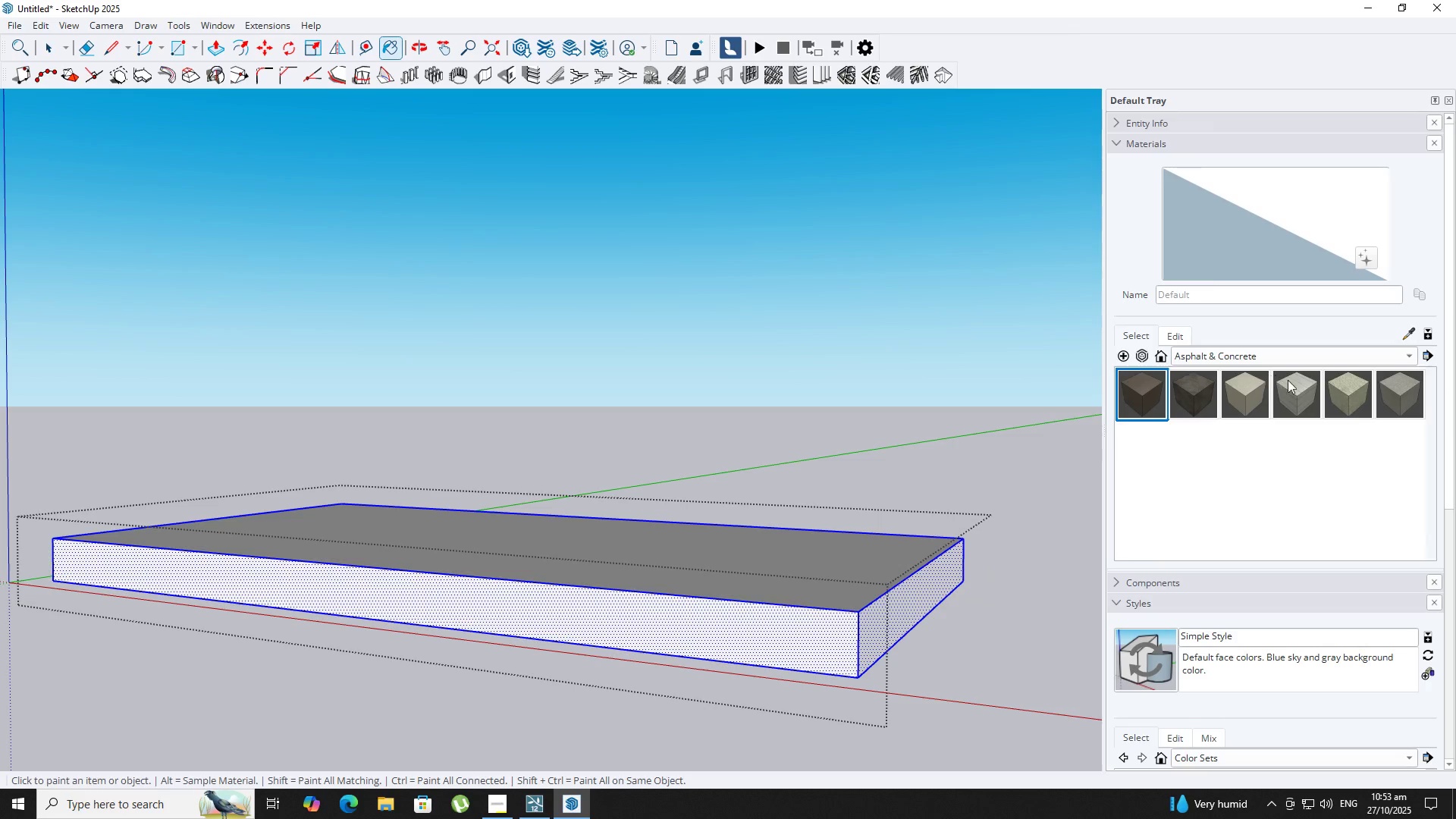 
left_click([1236, 392])
 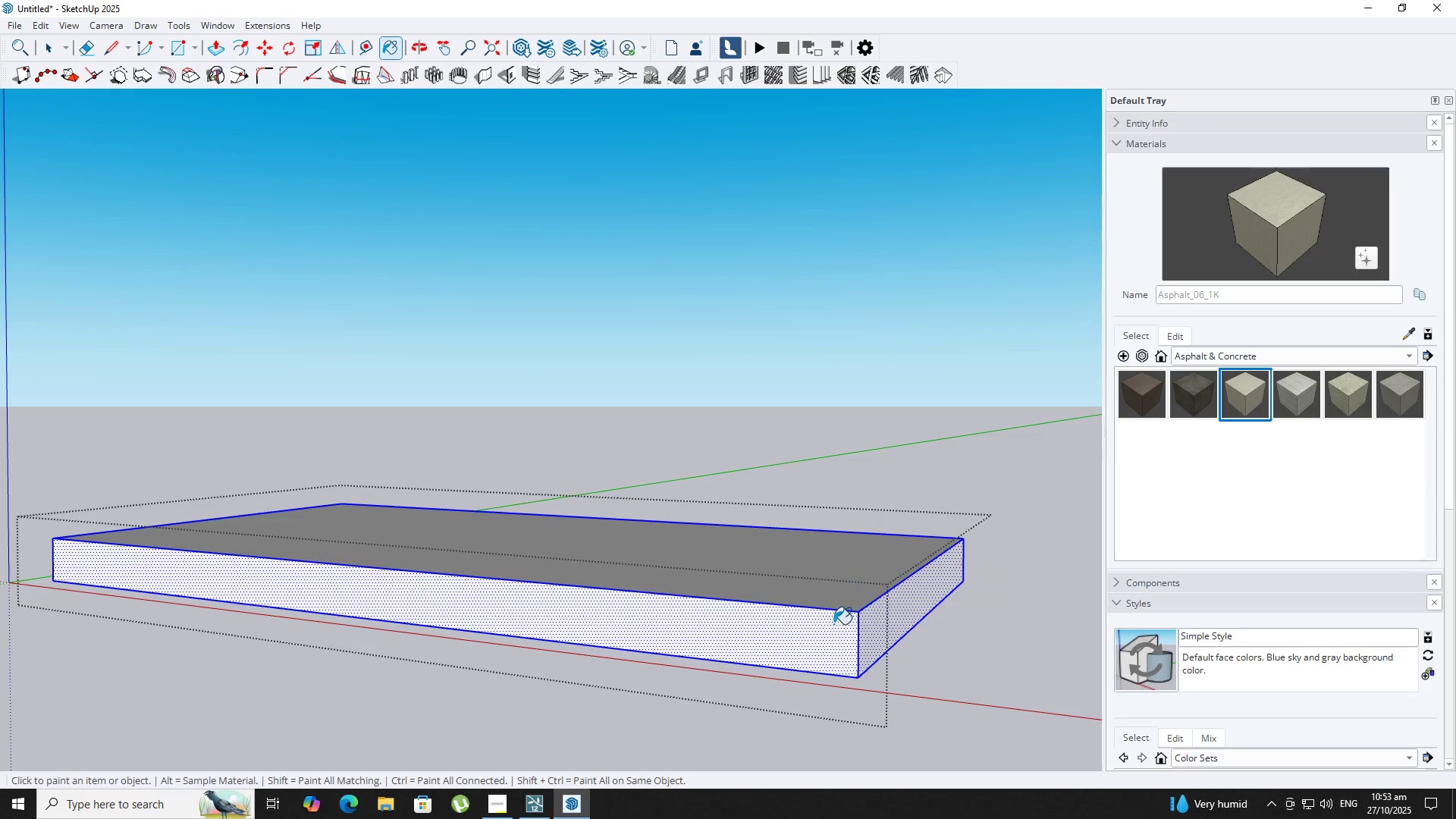 
left_click([824, 639])
 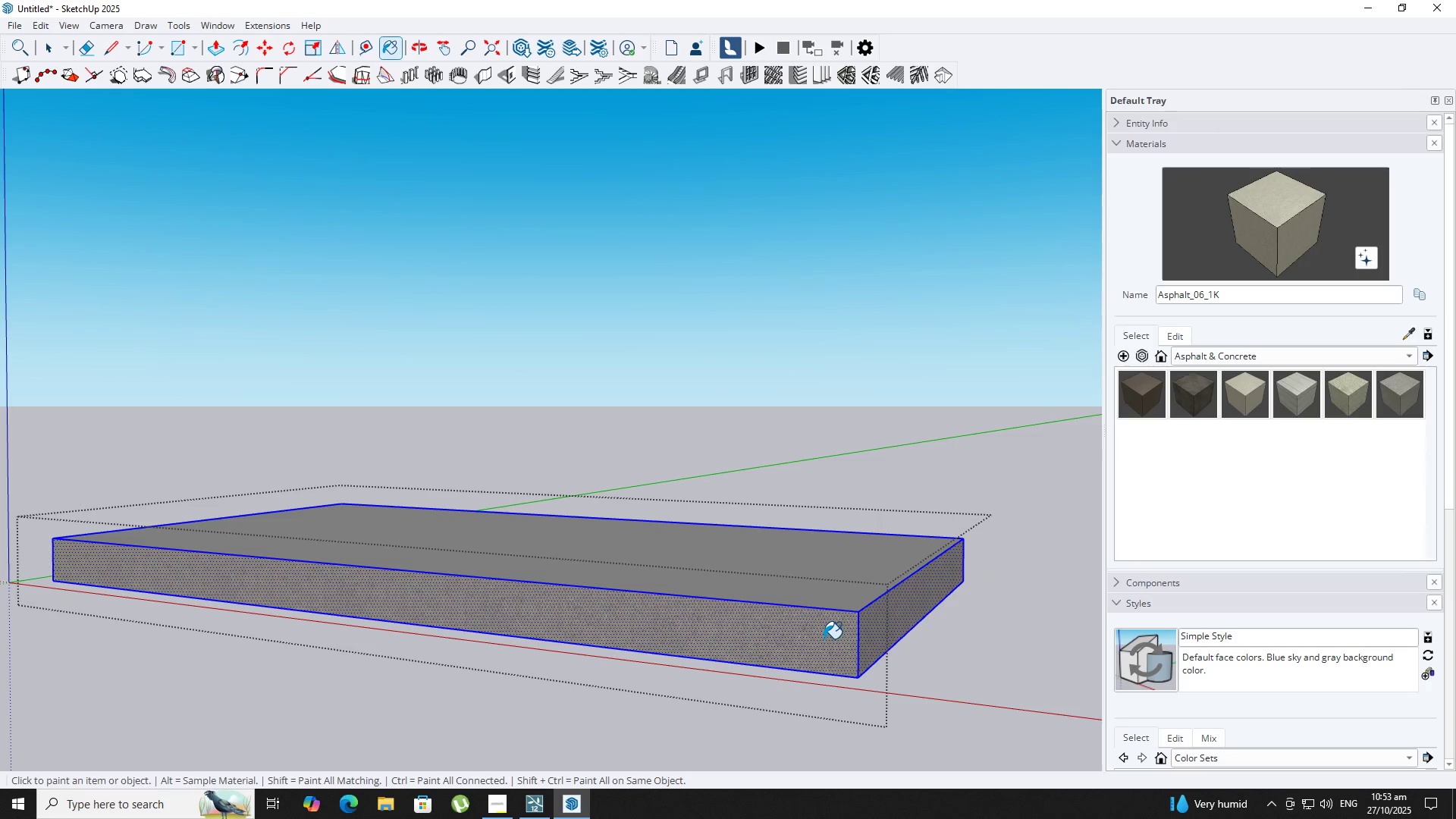 
key(Space)
 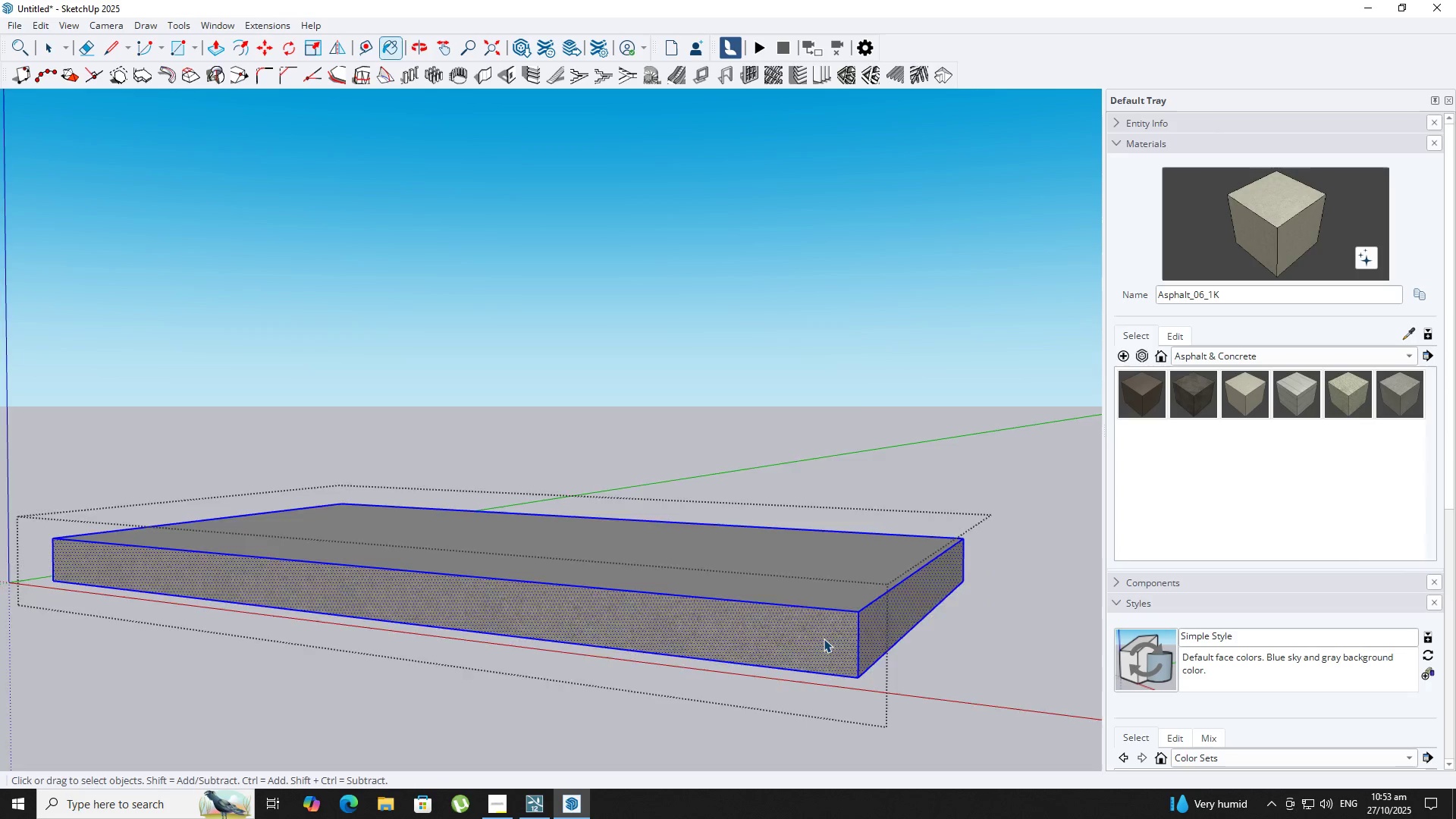 
key(Escape)
 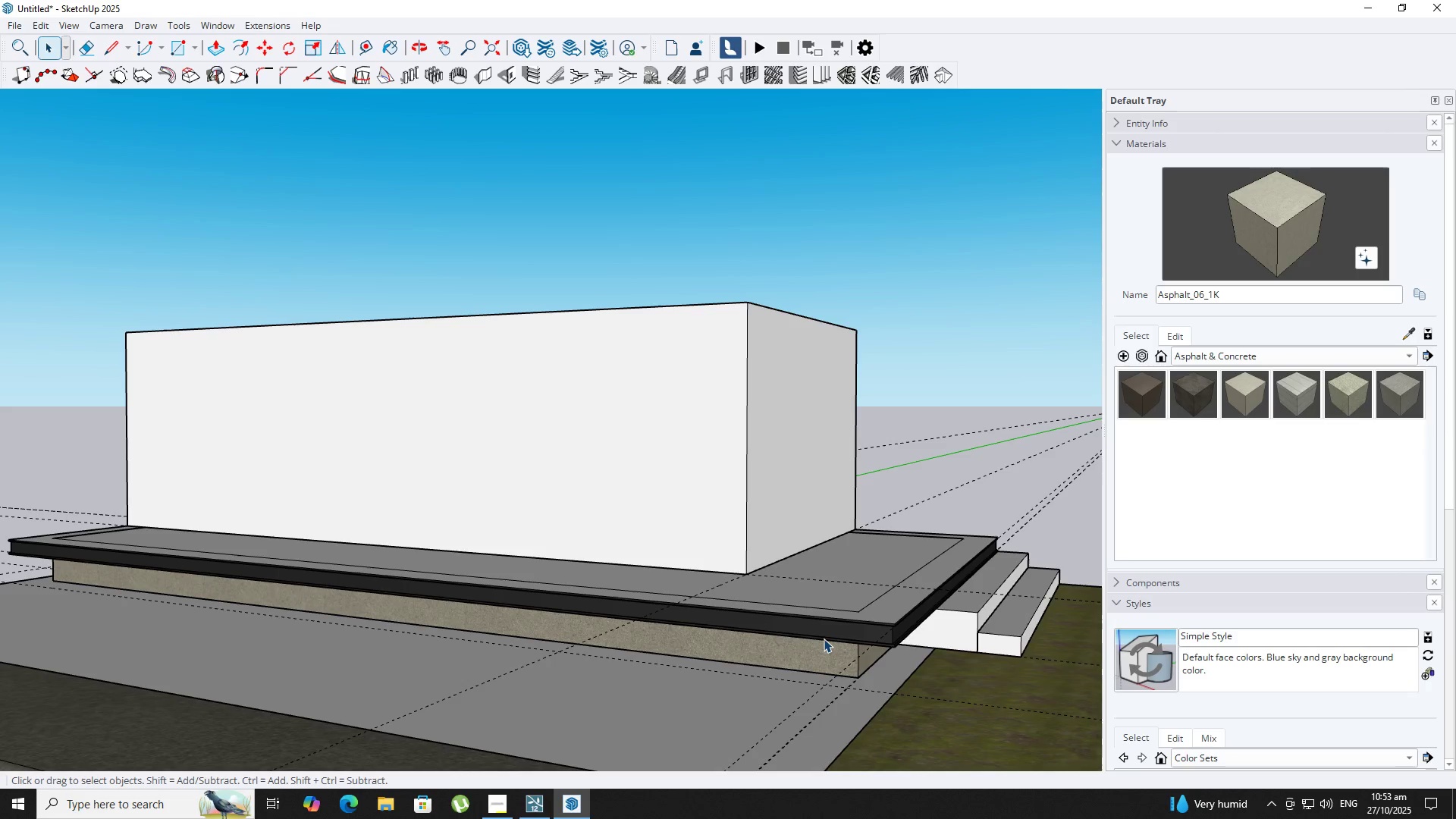 
key(Escape)
 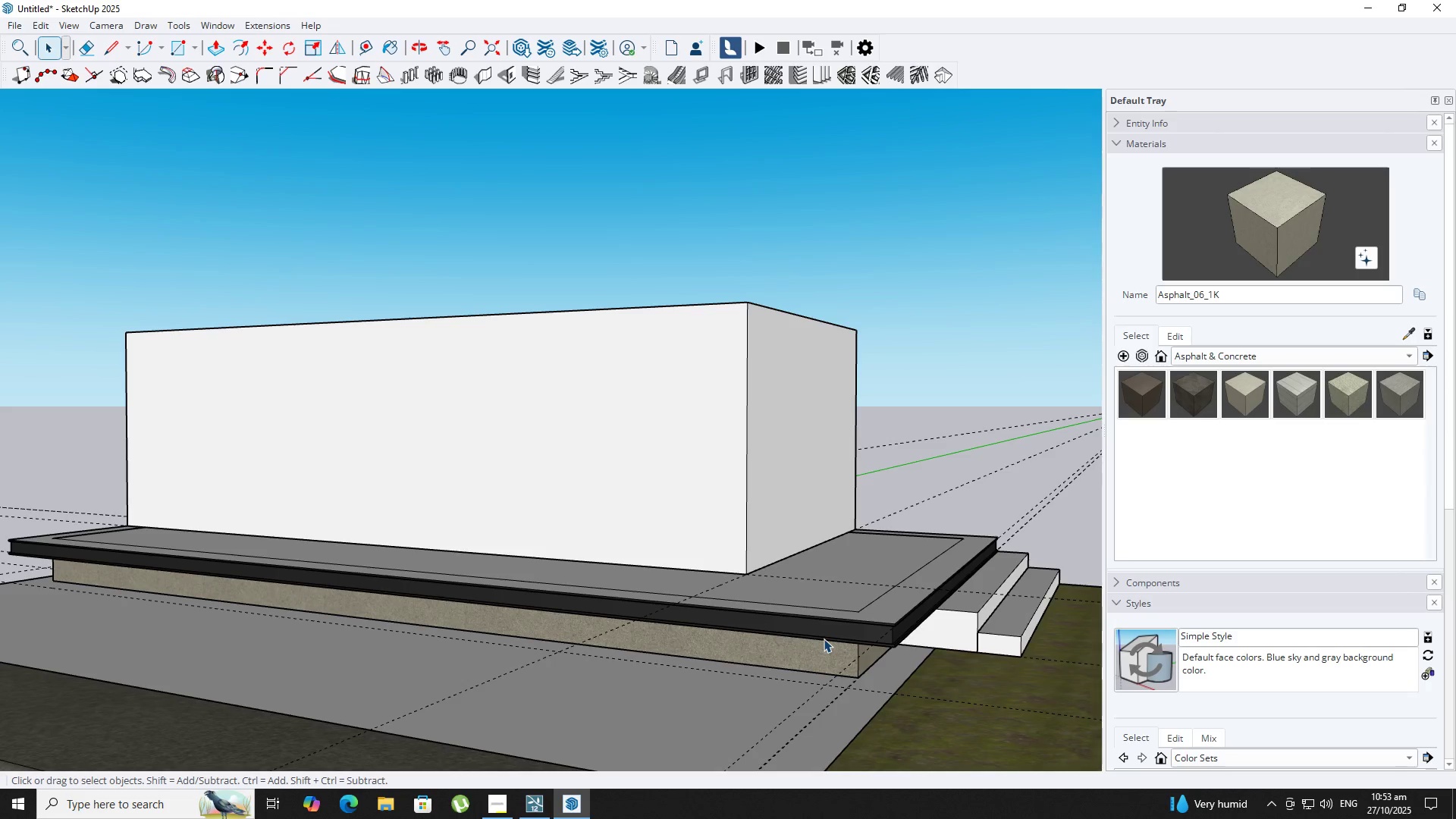 
key(Escape)
 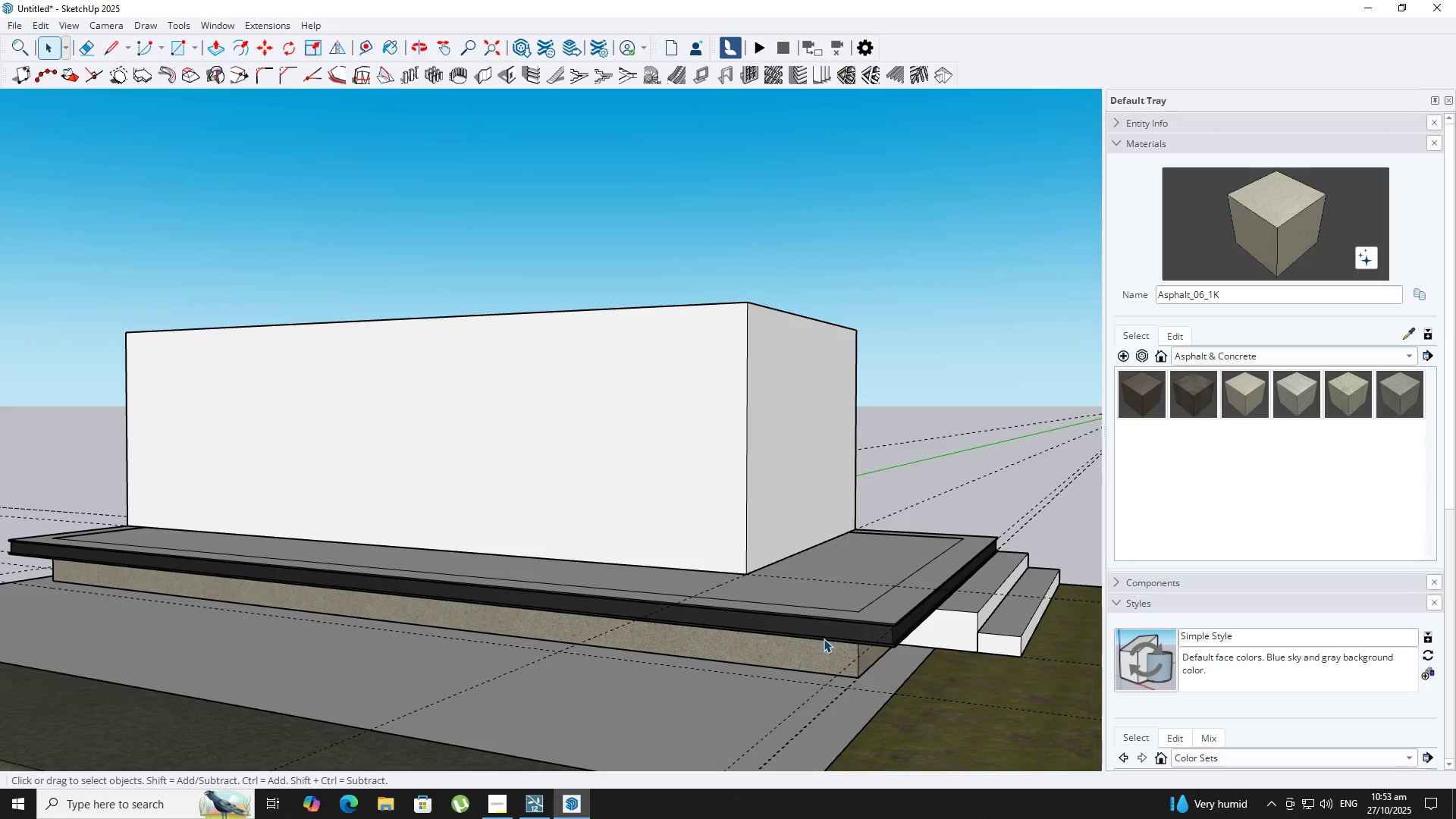 
key(Escape)
 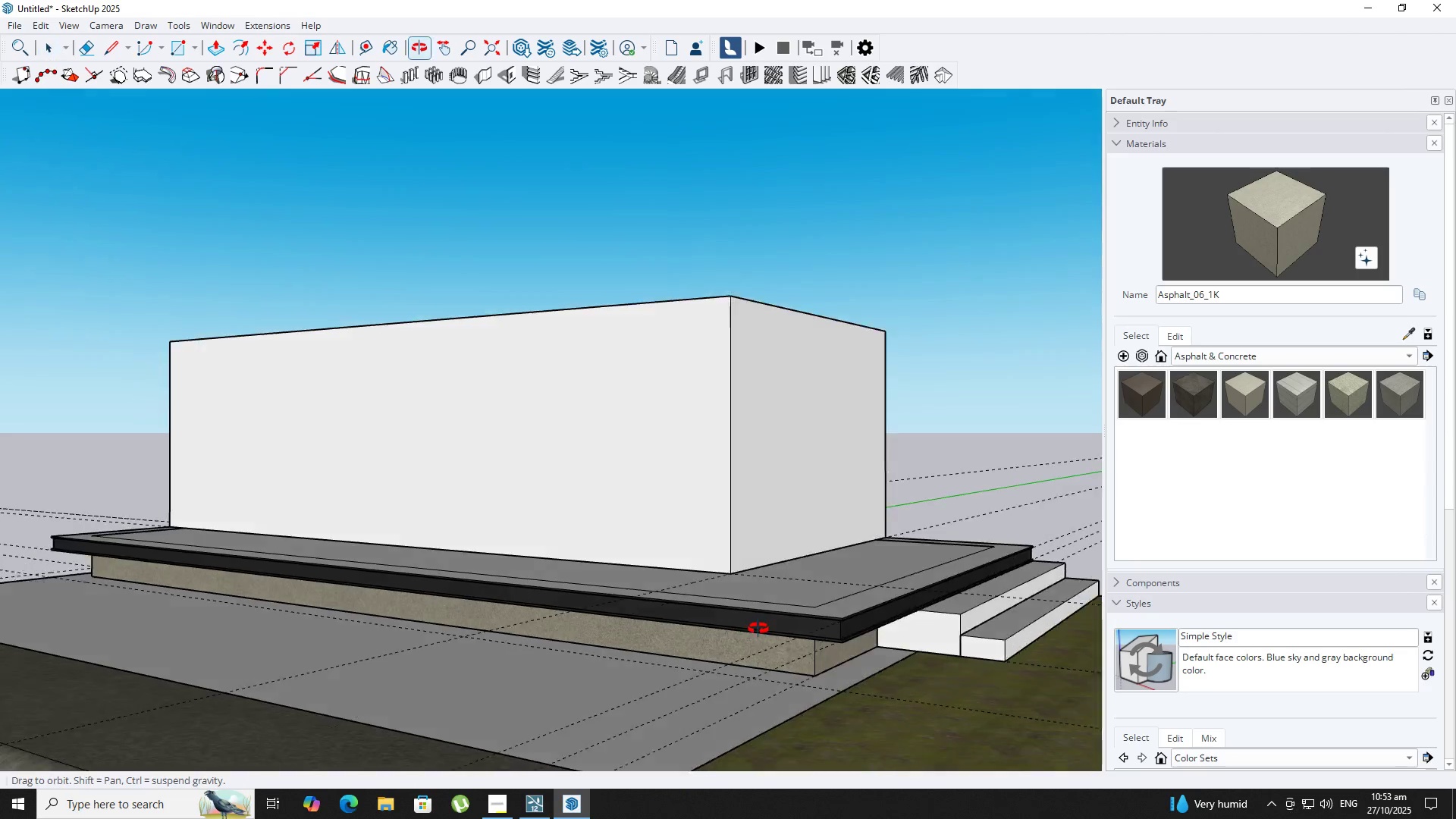 
scroll: coordinate [758, 628], scroll_direction: down, amount: 5.0
 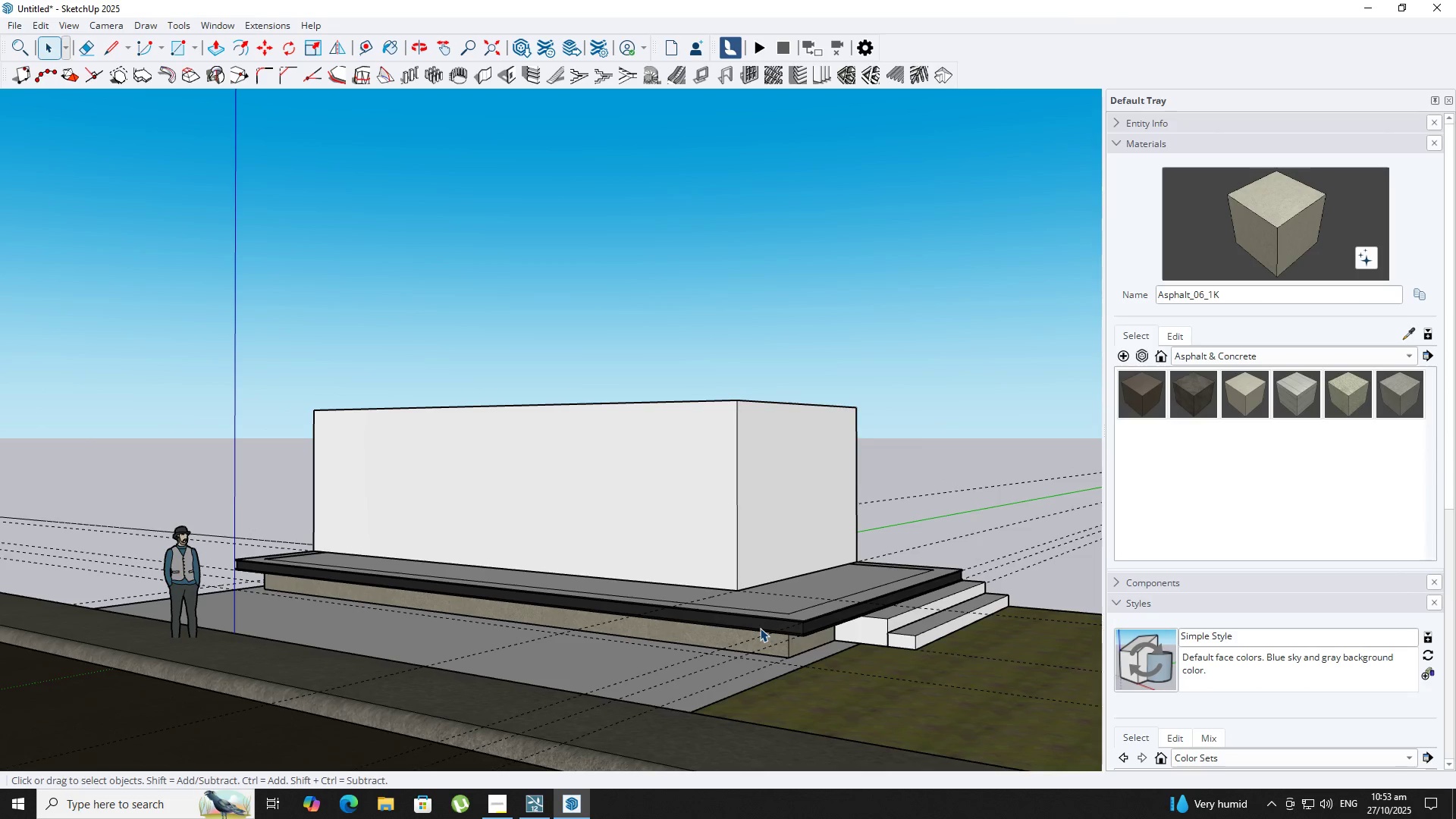 
scroll: coordinate [761, 626], scroll_direction: up, amount: 2.0
 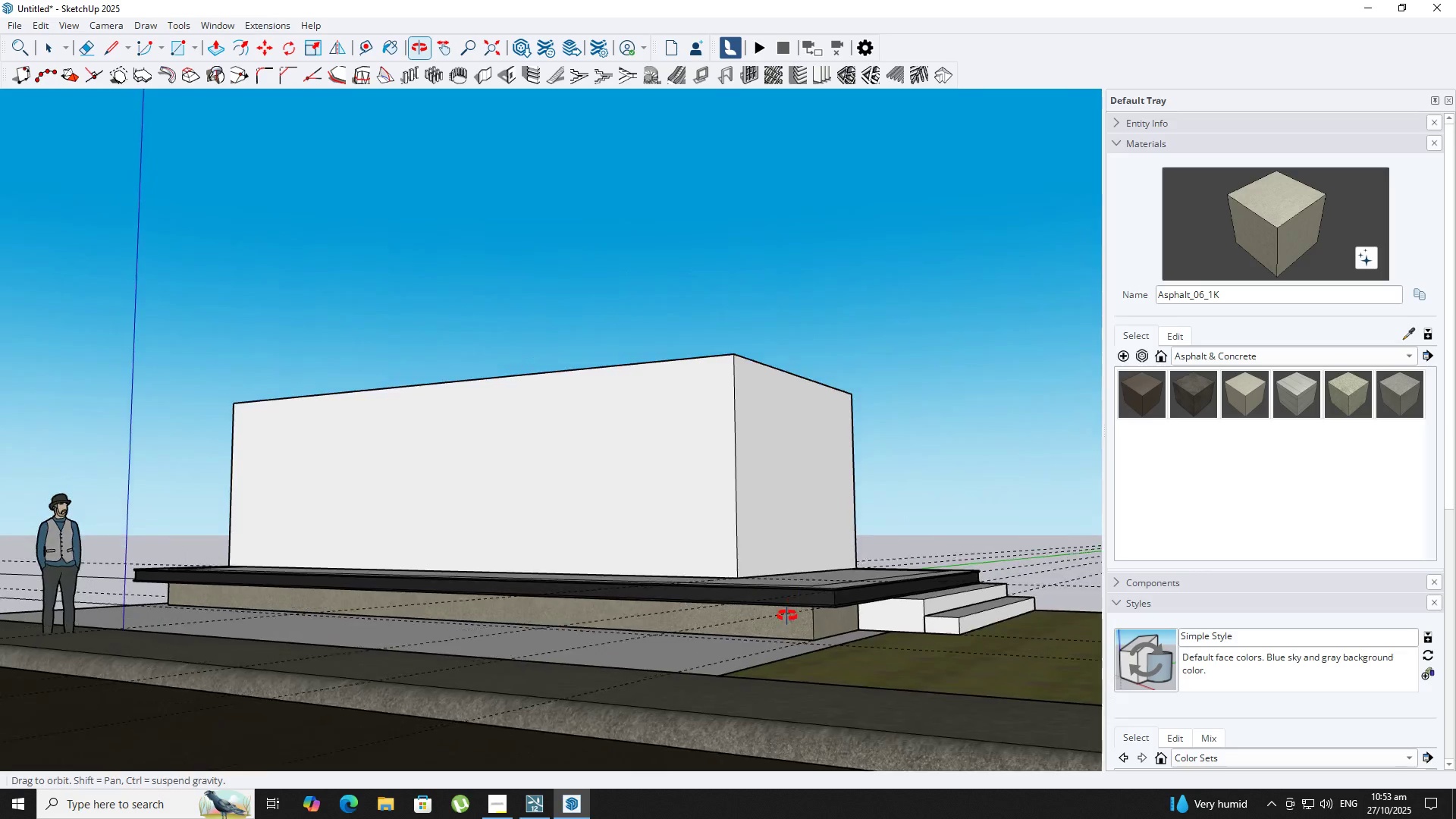 
hold_key(key=ShiftLeft, duration=0.54)
 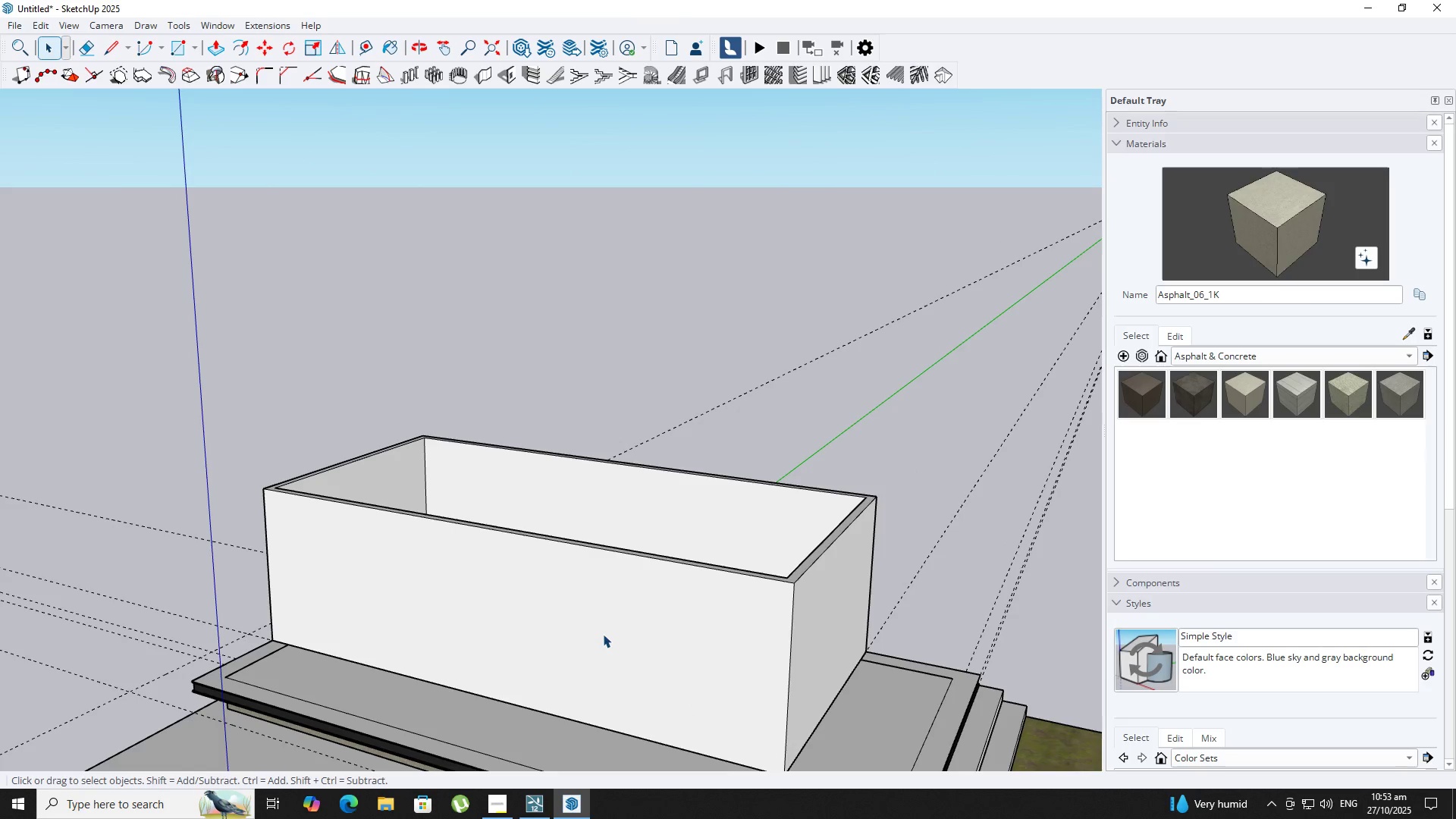 
wait(6.12)
 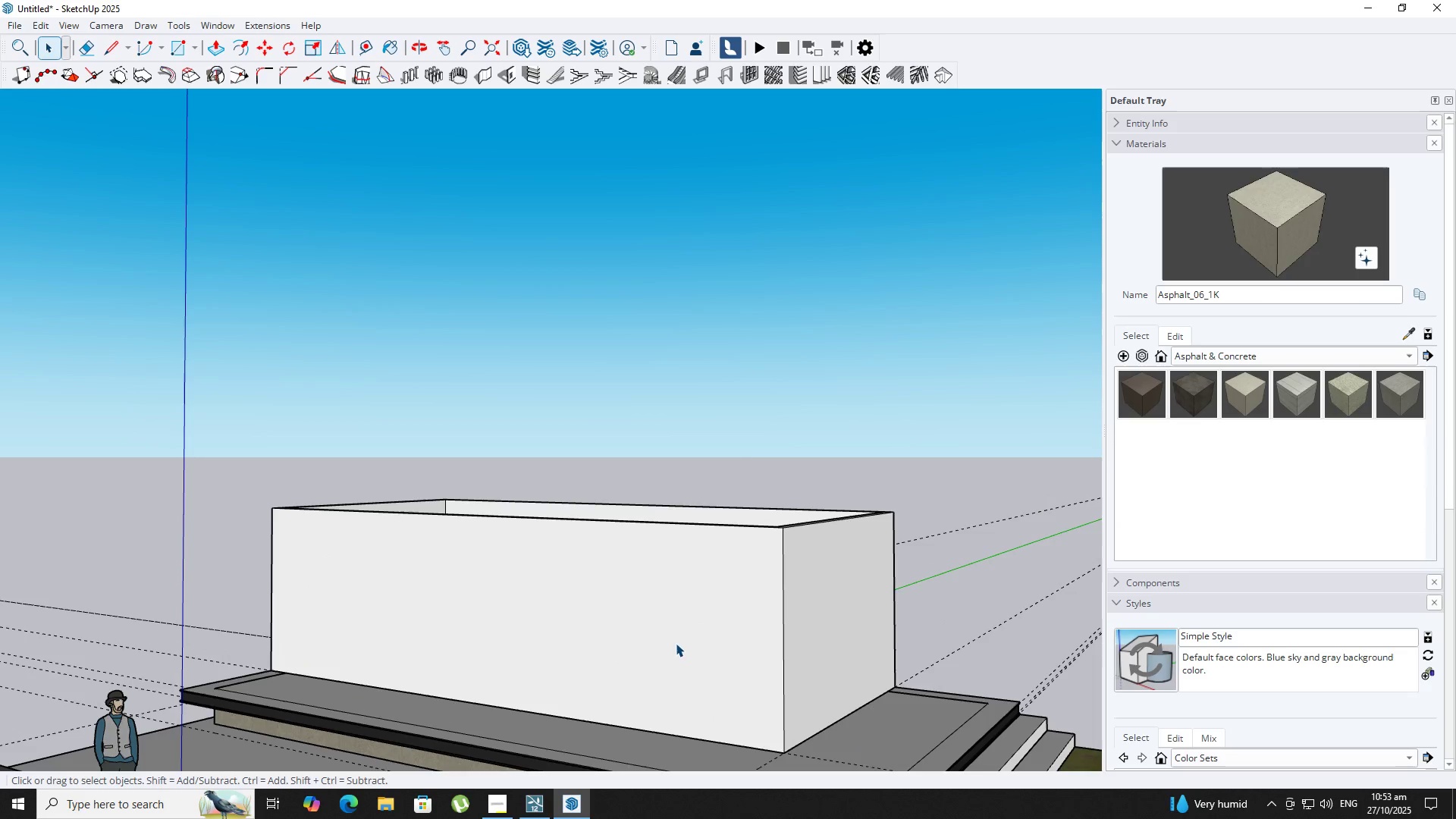 
left_click([575, 638])
 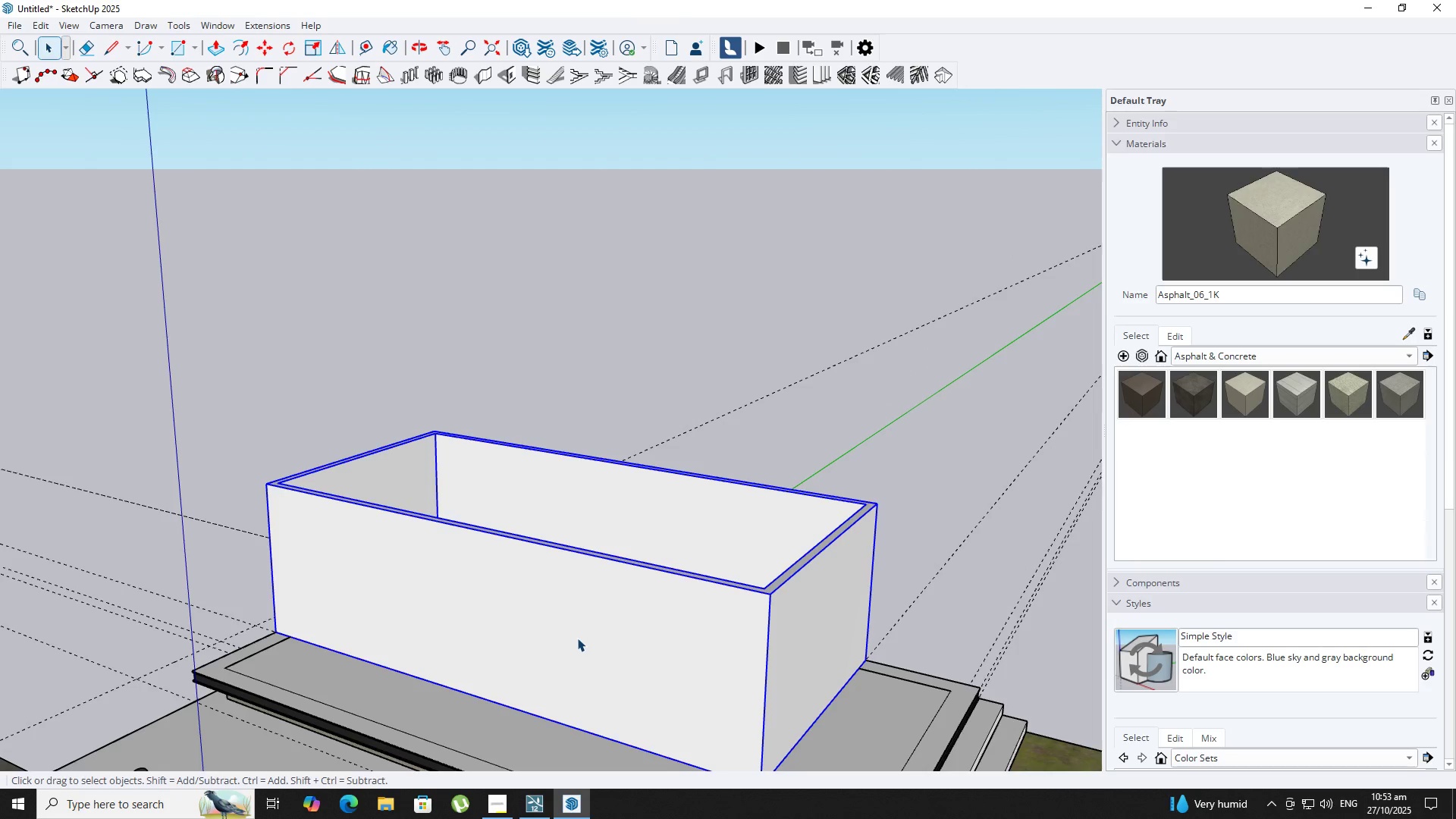 
key(T)
 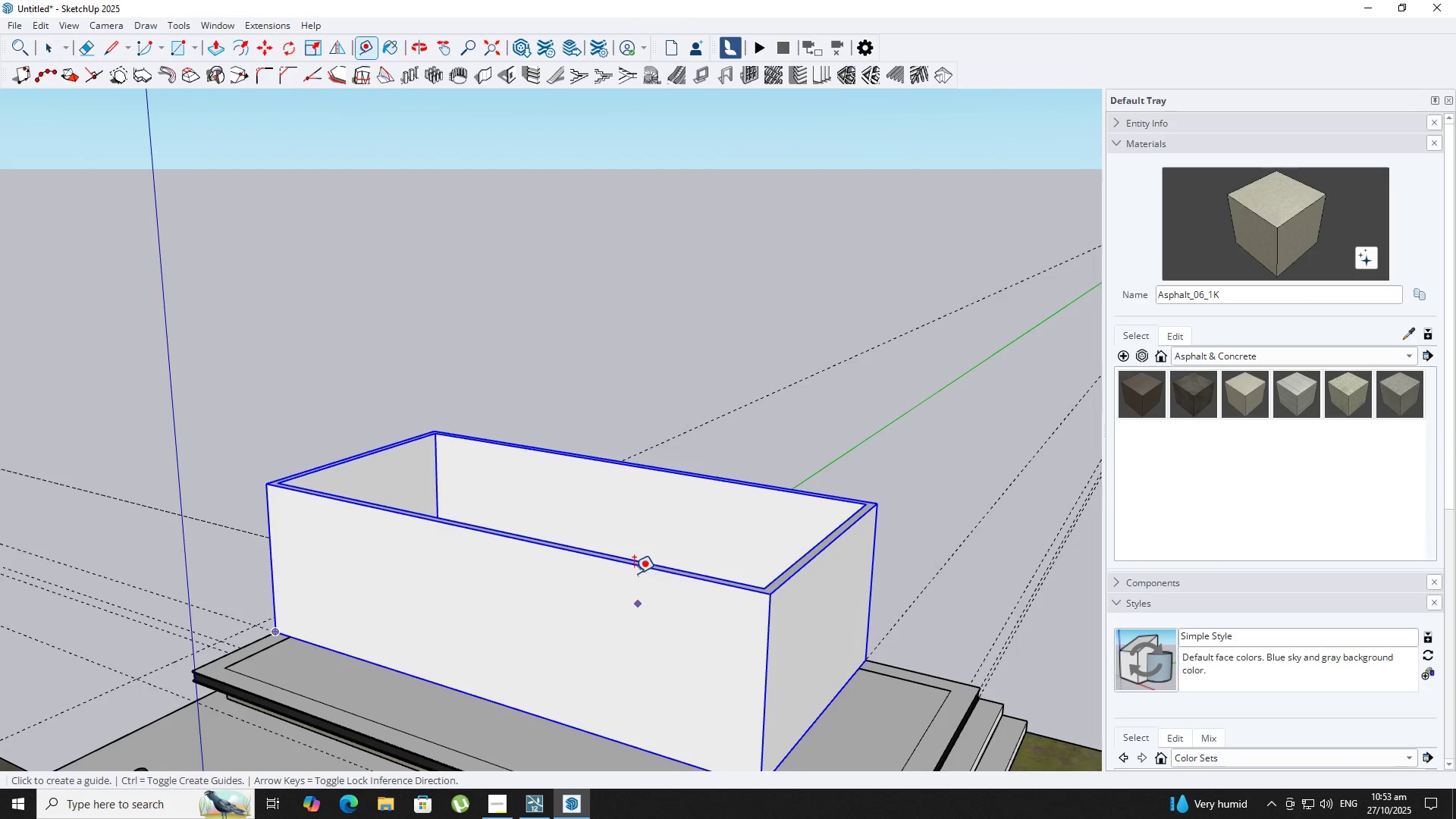 
mouse_move([616, 566])
 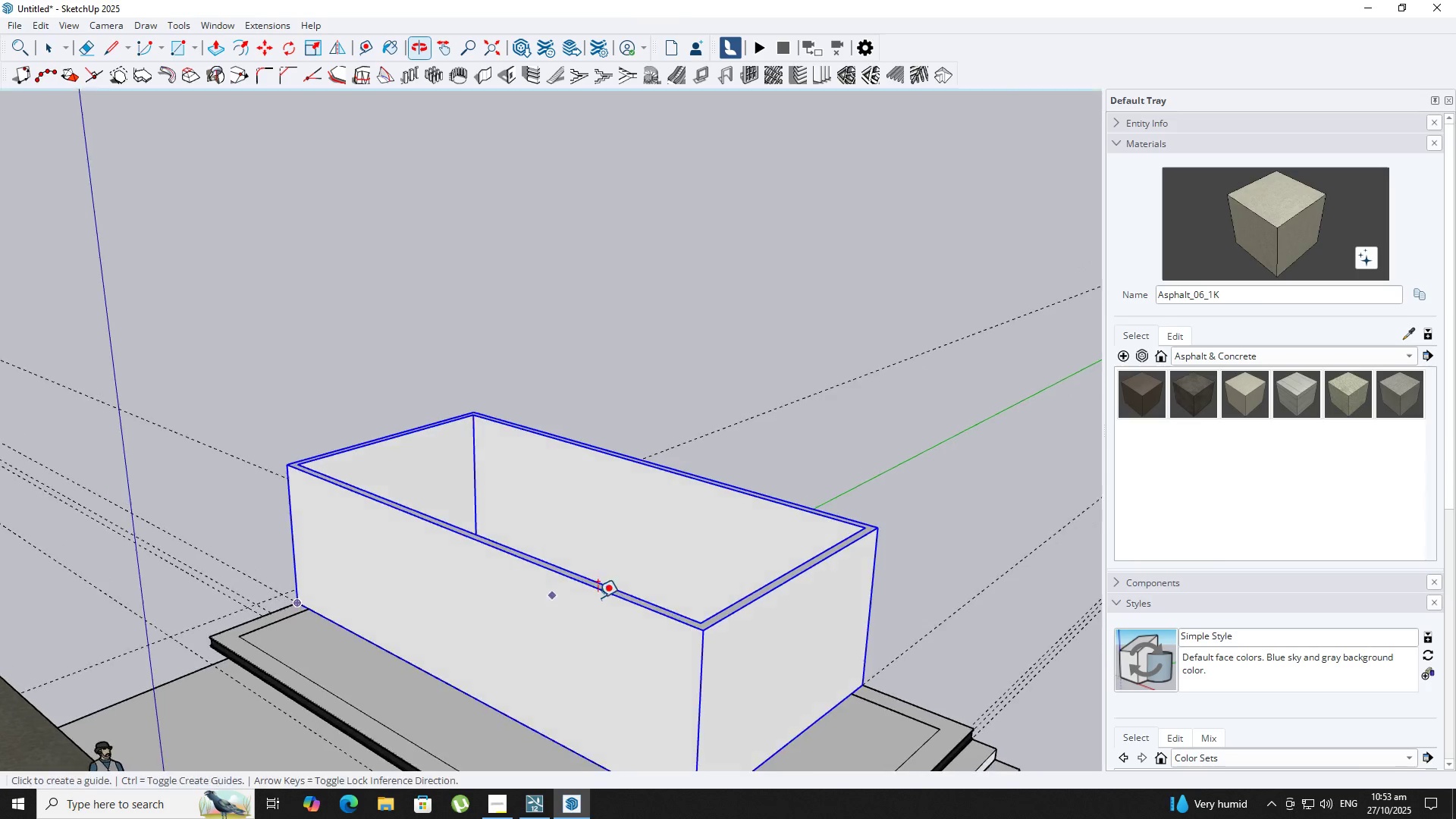 
key(Space)
 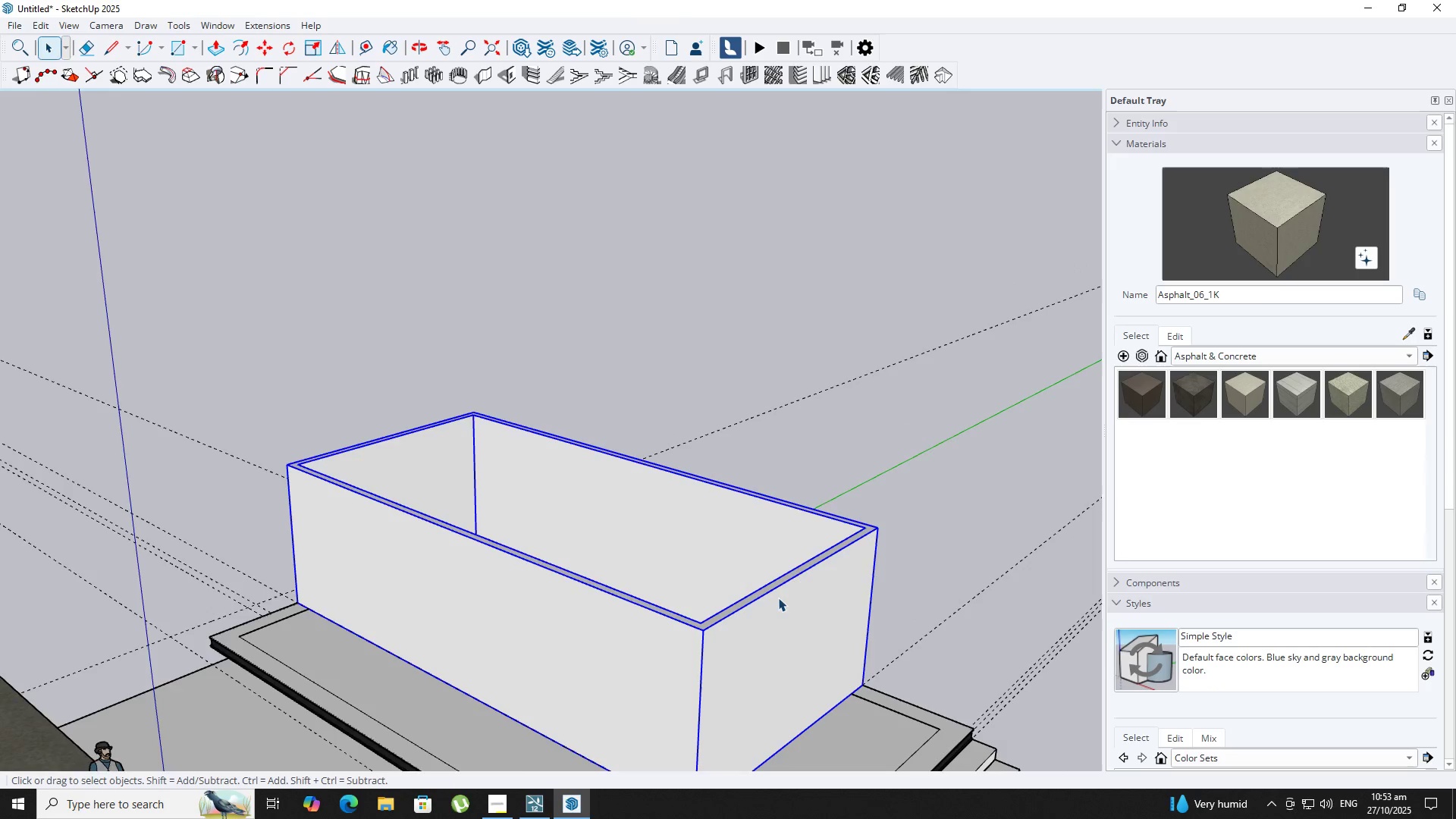 
double_click([777, 598])
 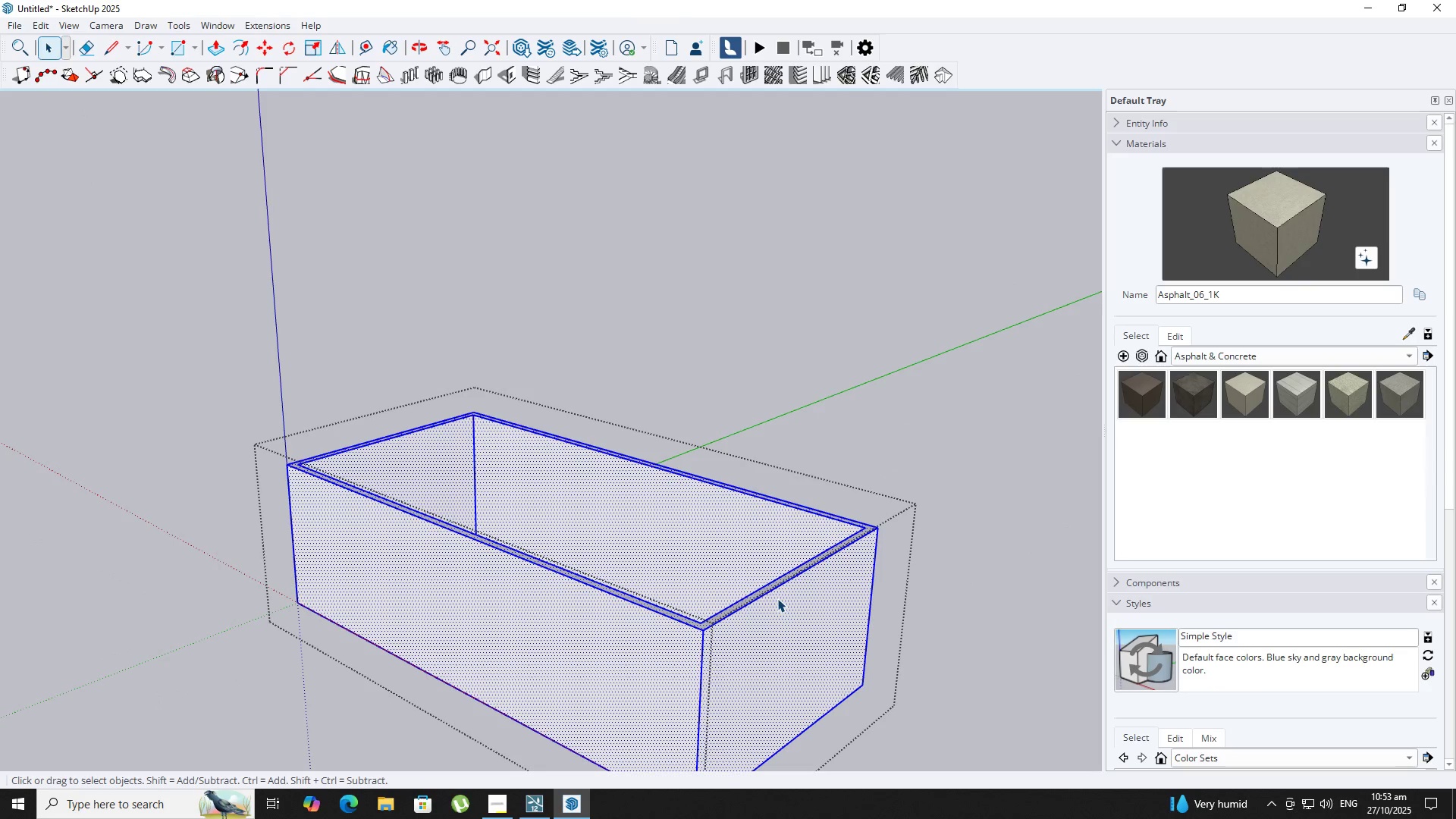 
triple_click([777, 598])
 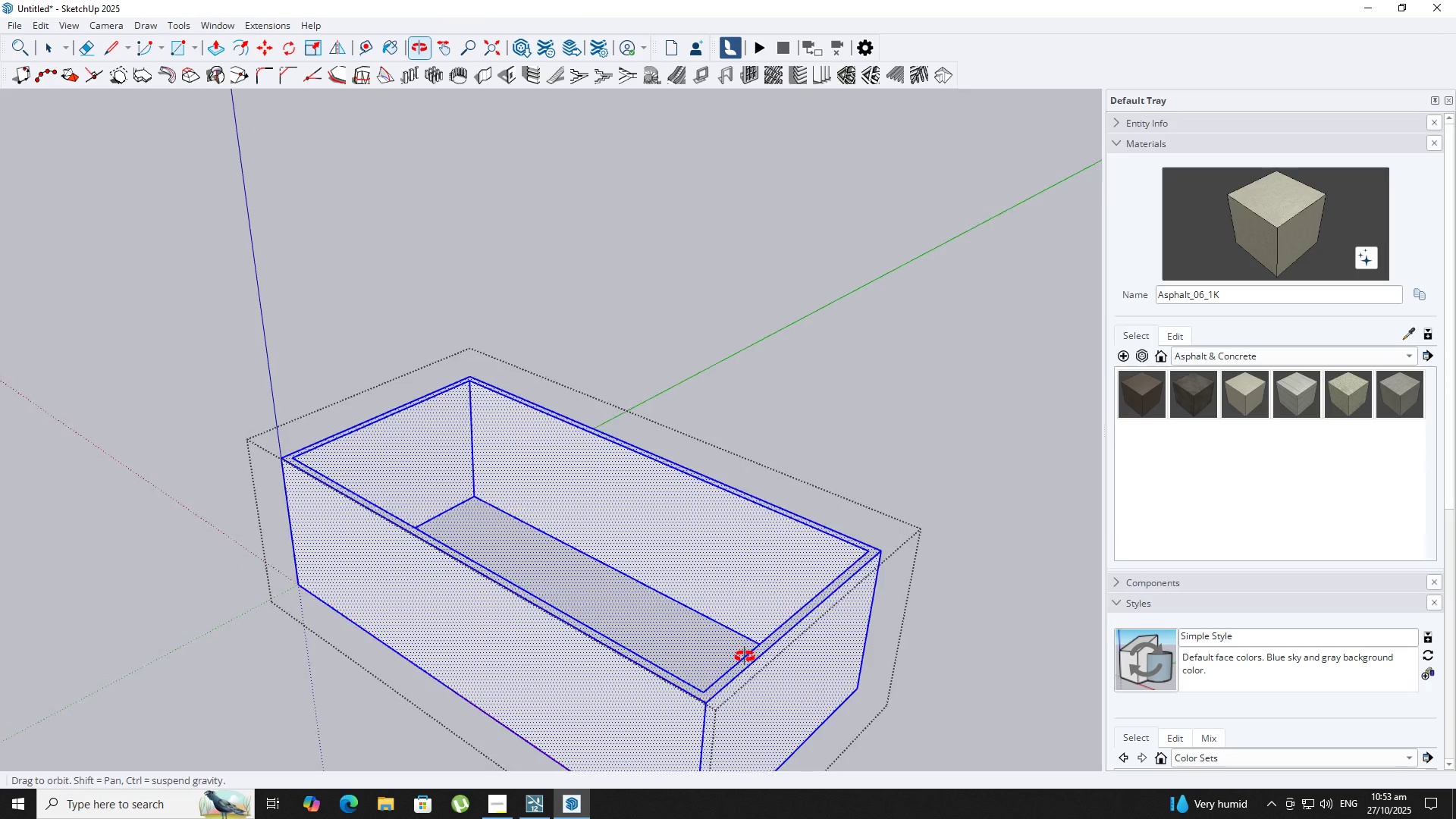 
key(L)
 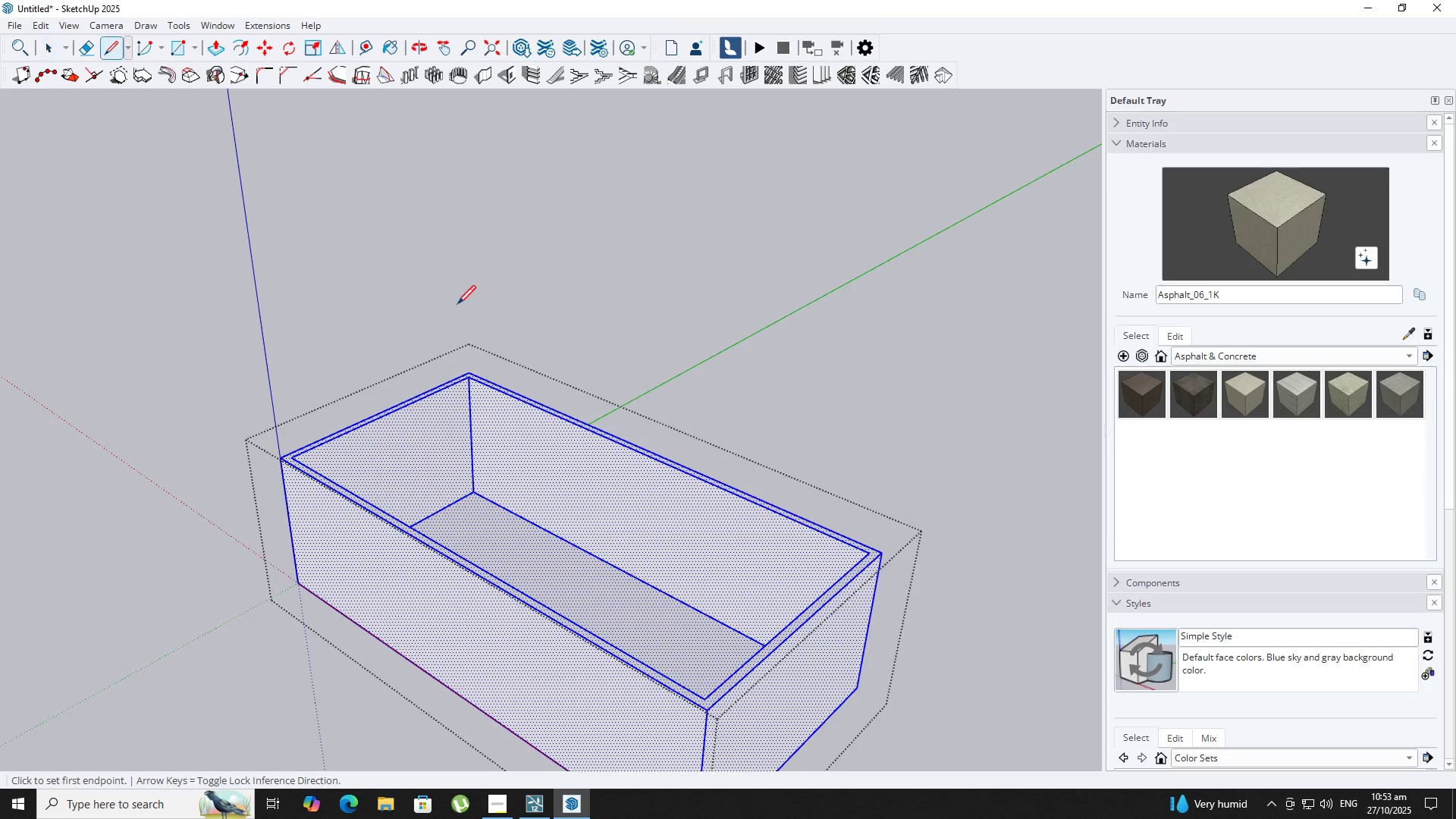 
scroll: coordinate [466, 380], scroll_direction: up, amount: 3.0
 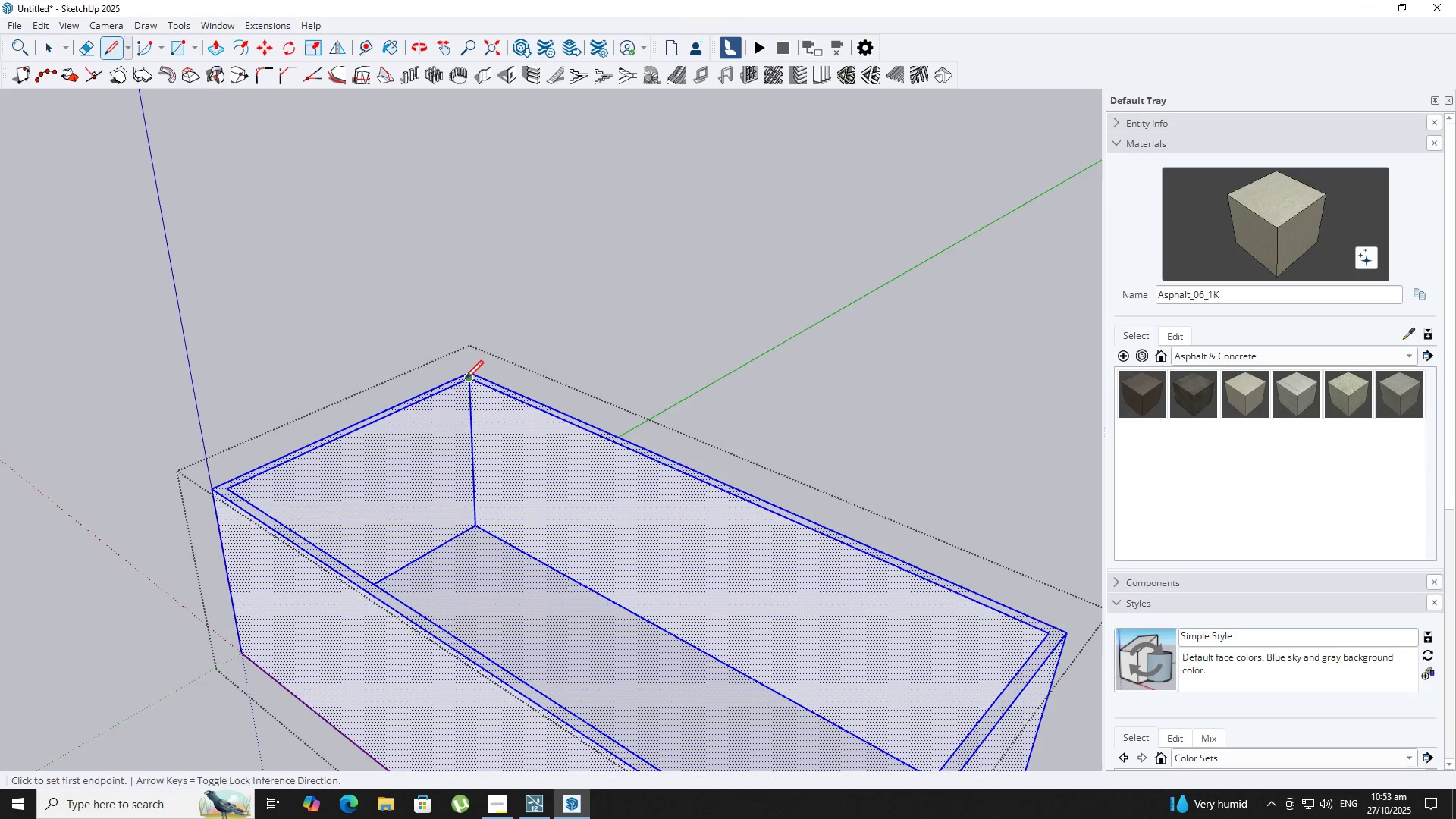 
left_click([465, 381])
 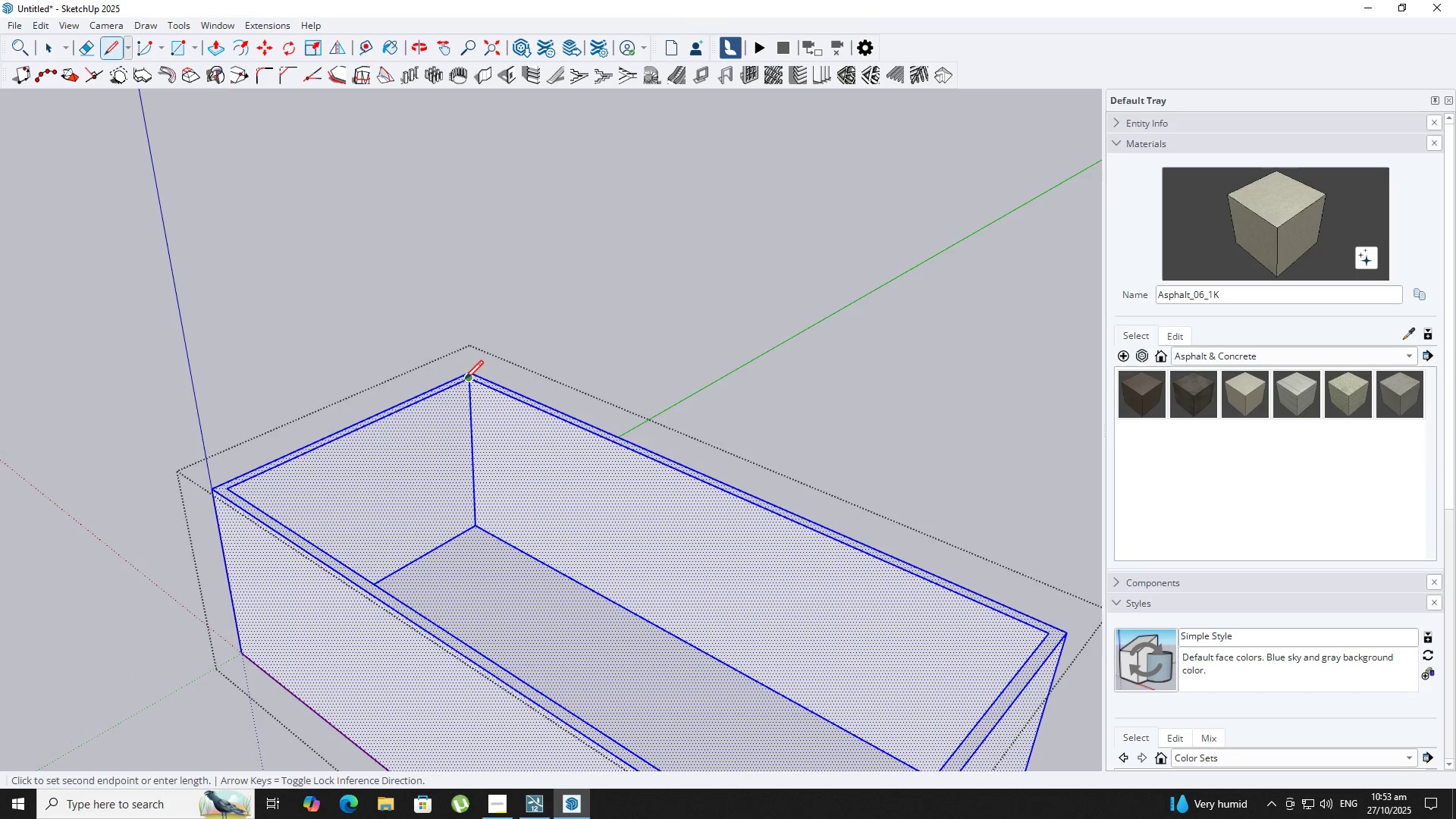 
scroll: coordinate [465, 376], scroll_direction: up, amount: 7.0
 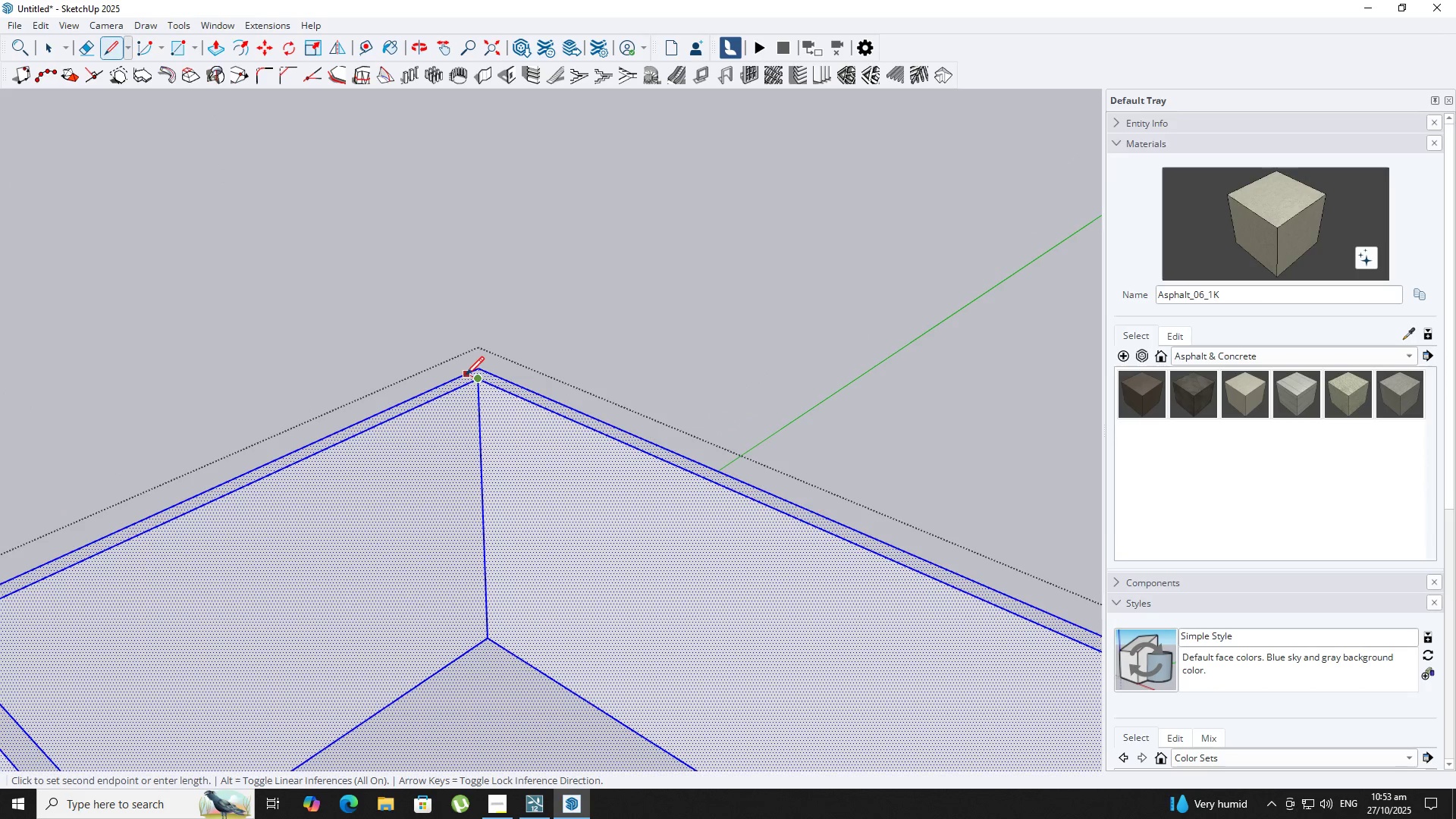 
left_click([466, 377])
 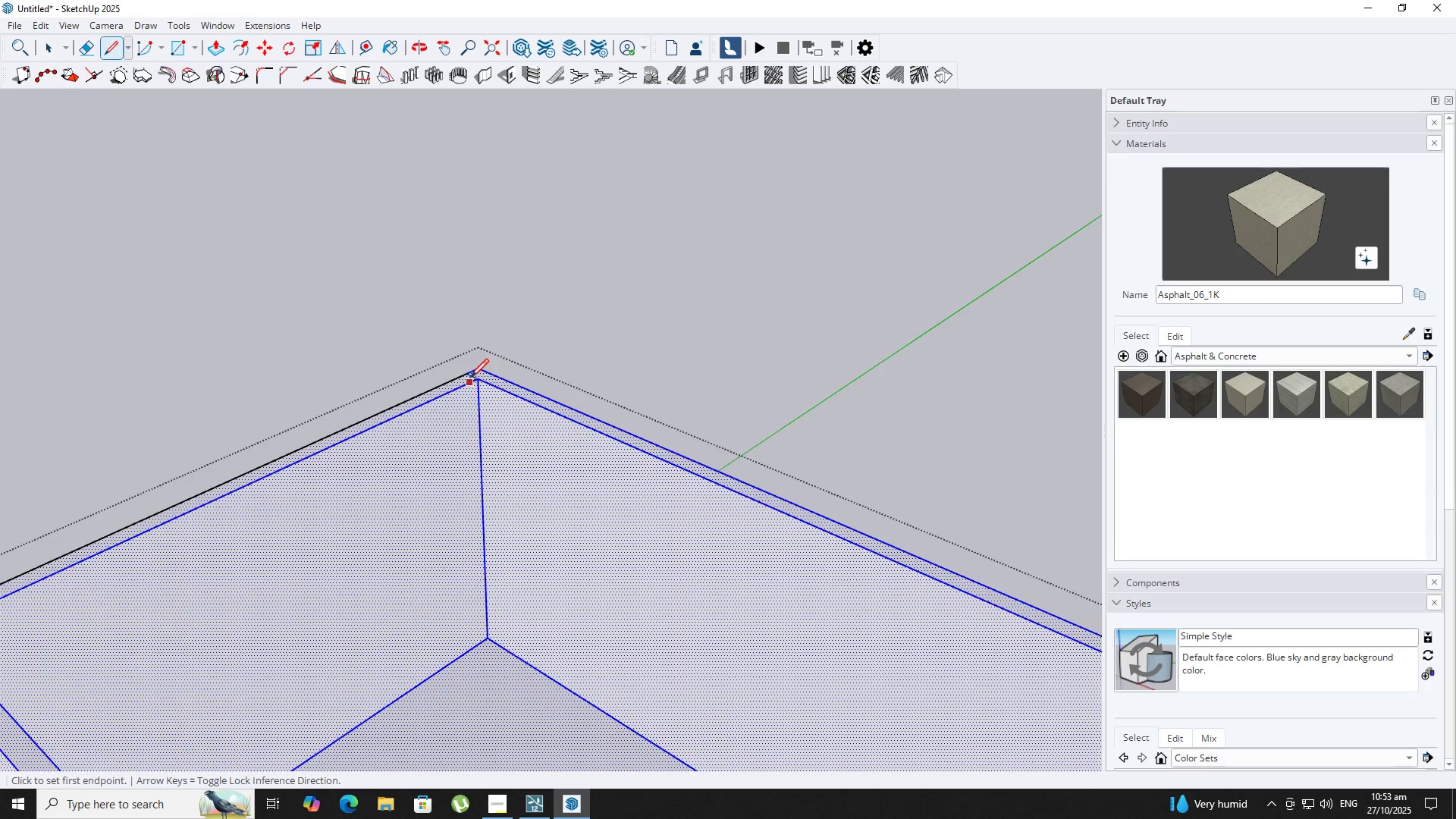 
scroll: coordinate [477, 388], scroll_direction: down, amount: 10.0
 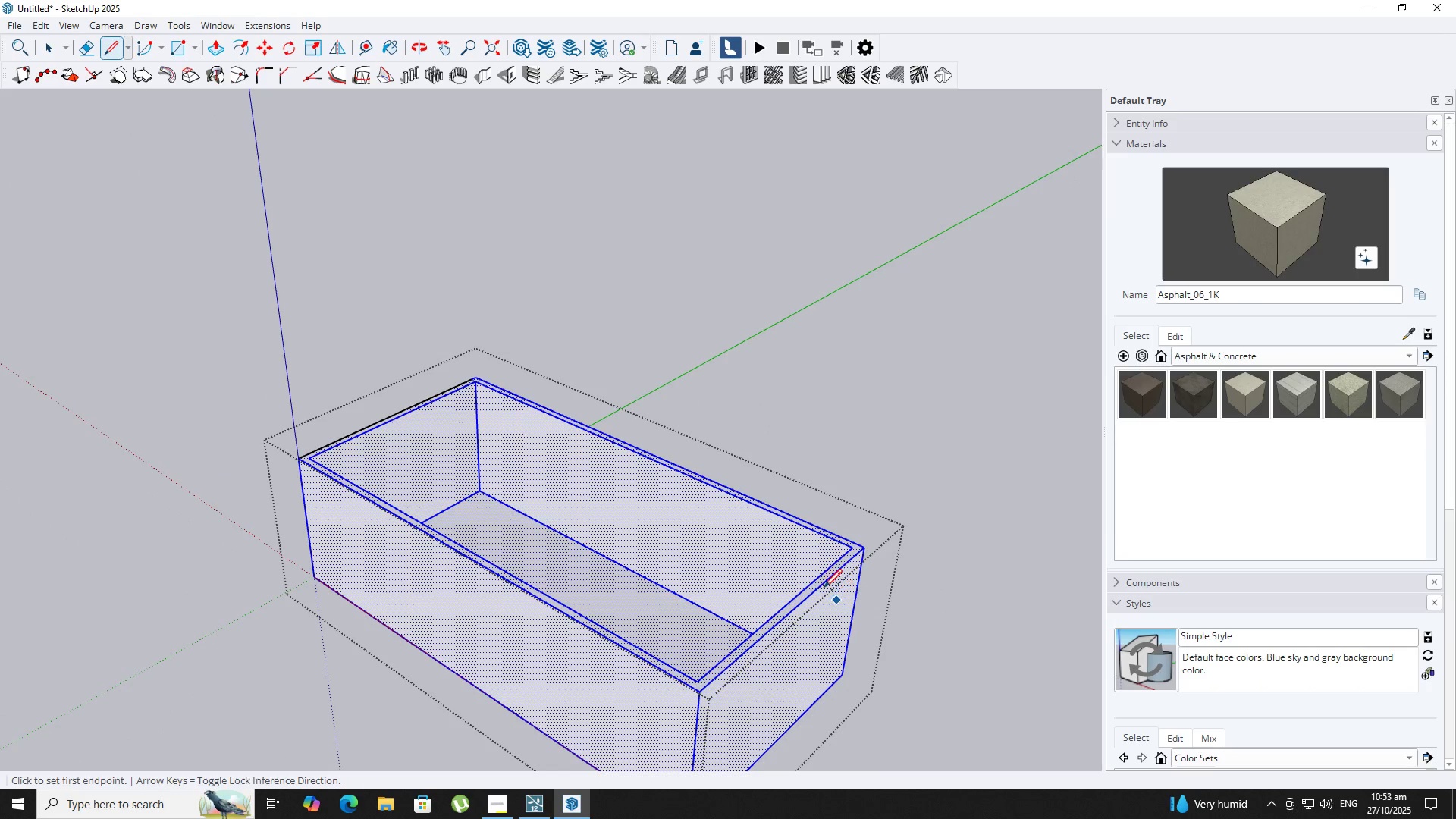 
scroll: coordinate [899, 559], scroll_direction: up, amount: 6.0
 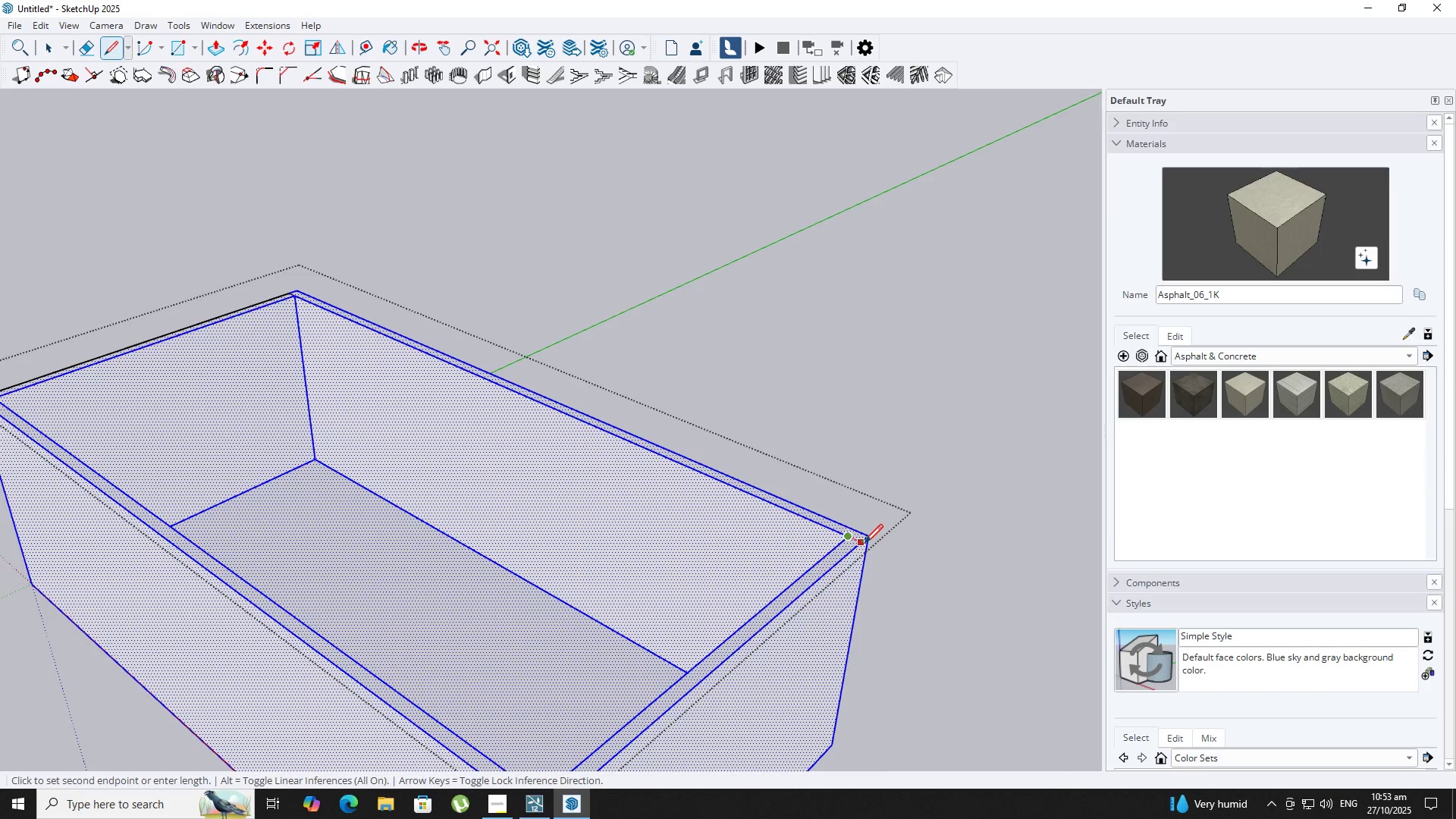 
left_click([864, 544])
 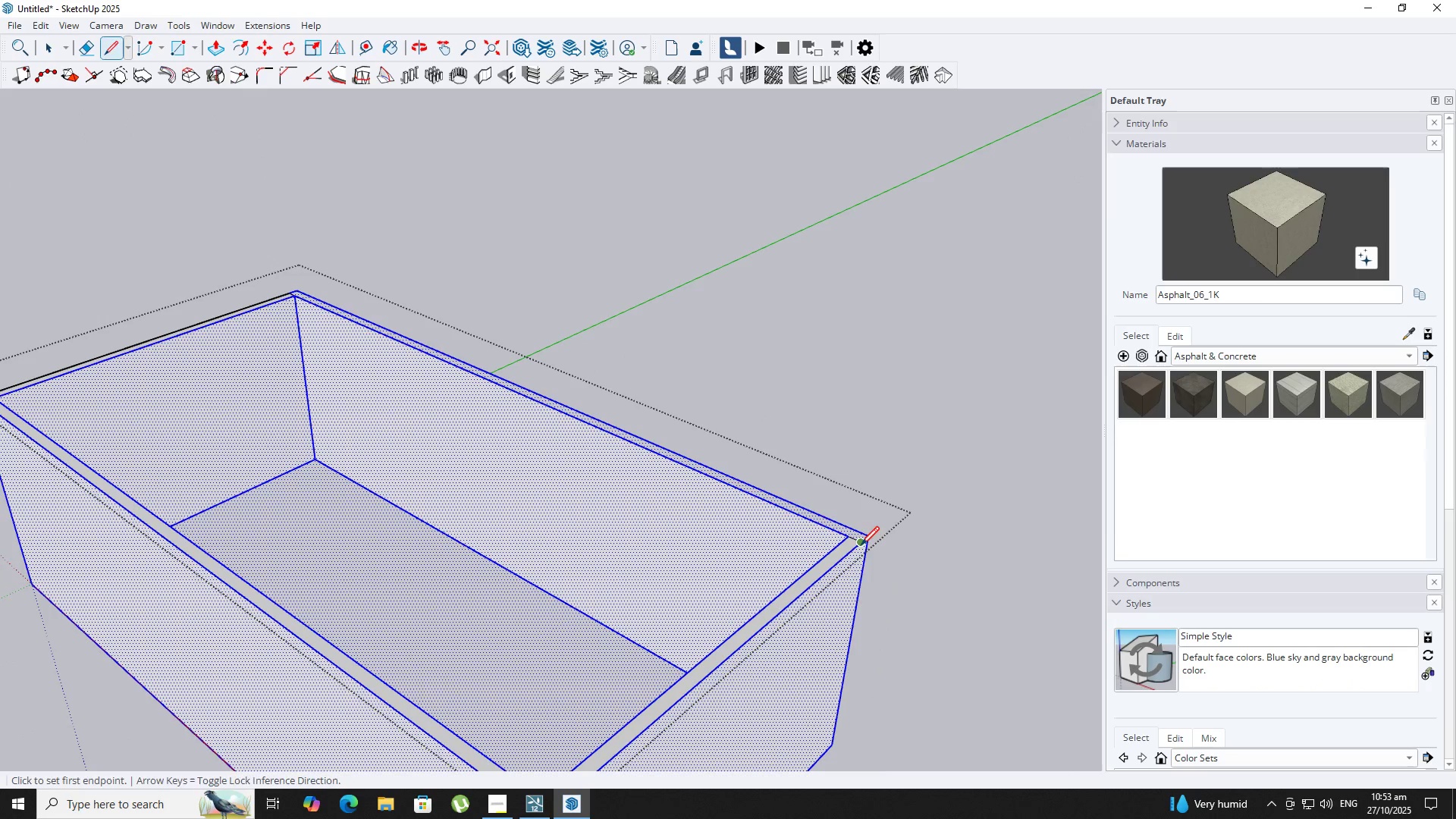 
key(Space)
 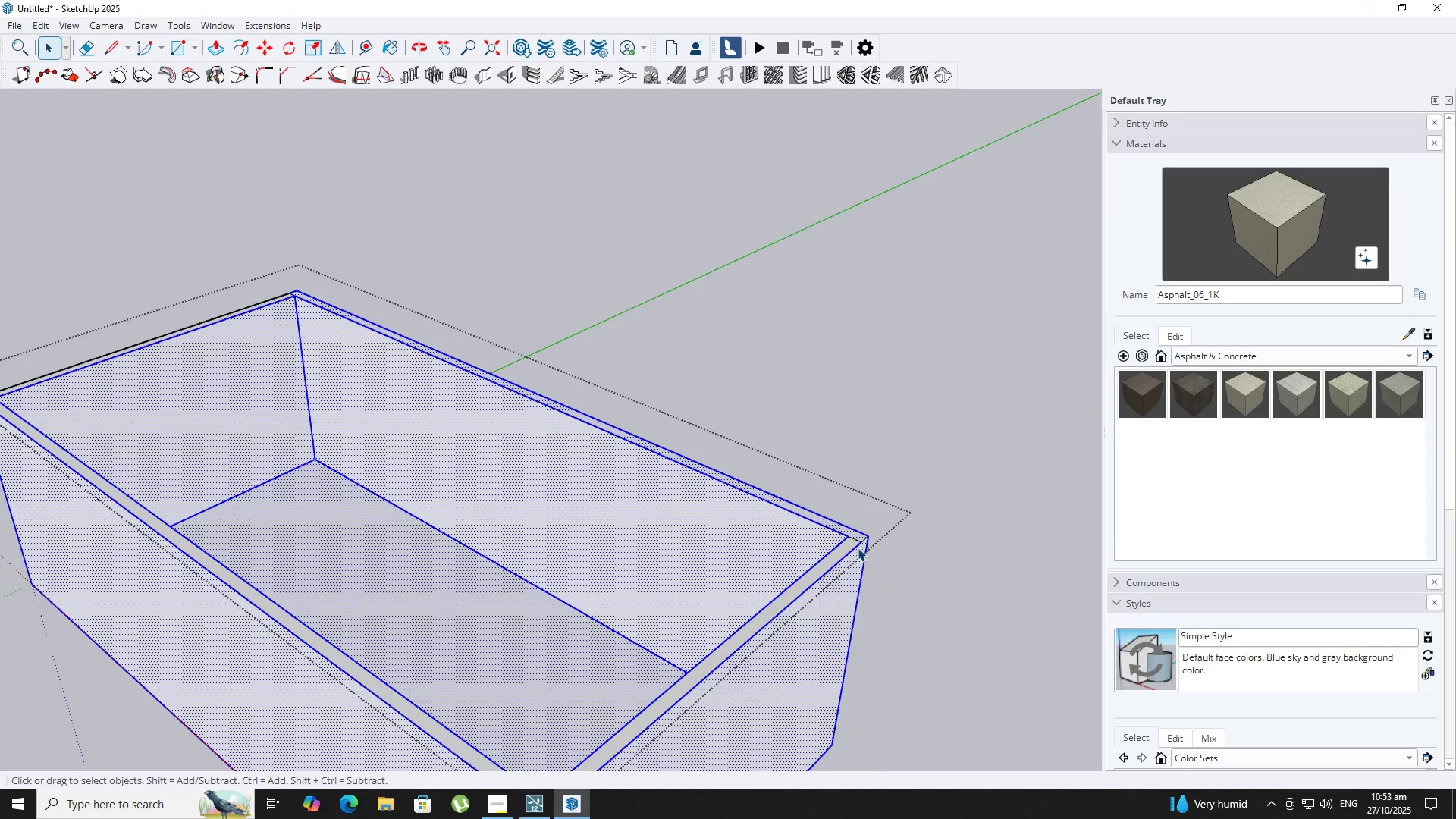 
key(P)
 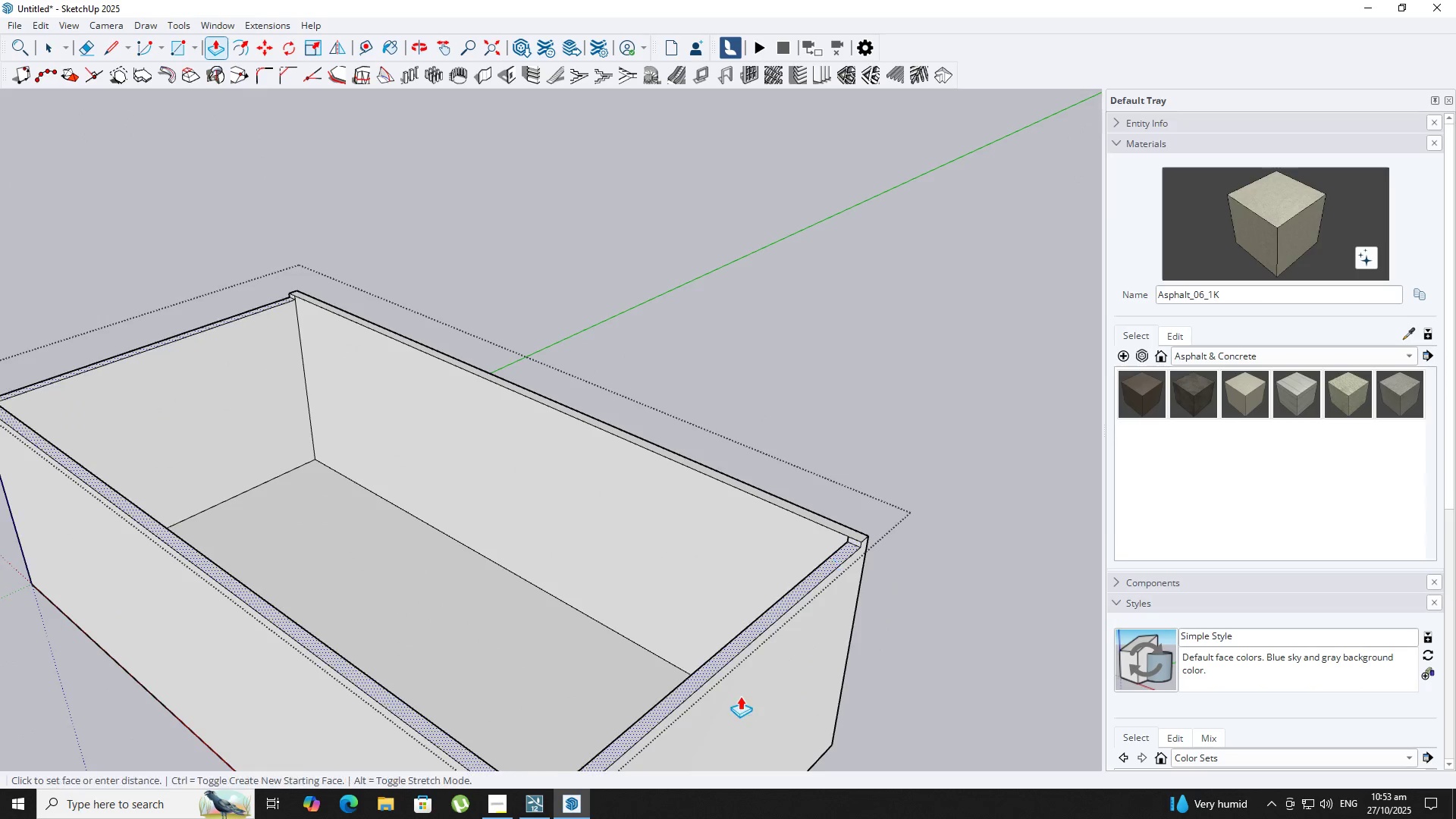 
hold_key(key=ShiftLeft, duration=0.32)
scroll: coordinate [717, 457], scroll_direction: down, amount: 3.0
 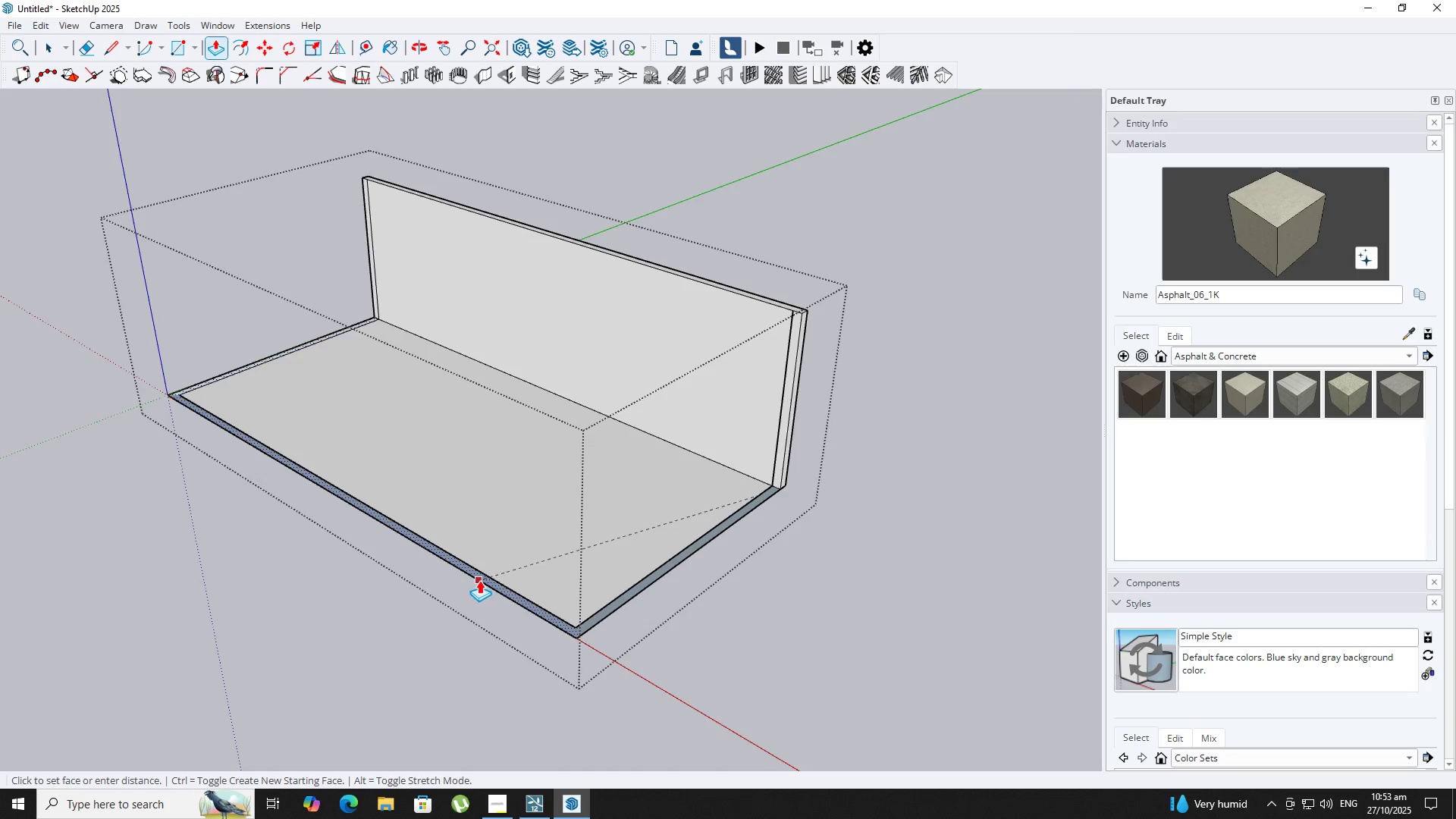 
left_click([479, 582])
 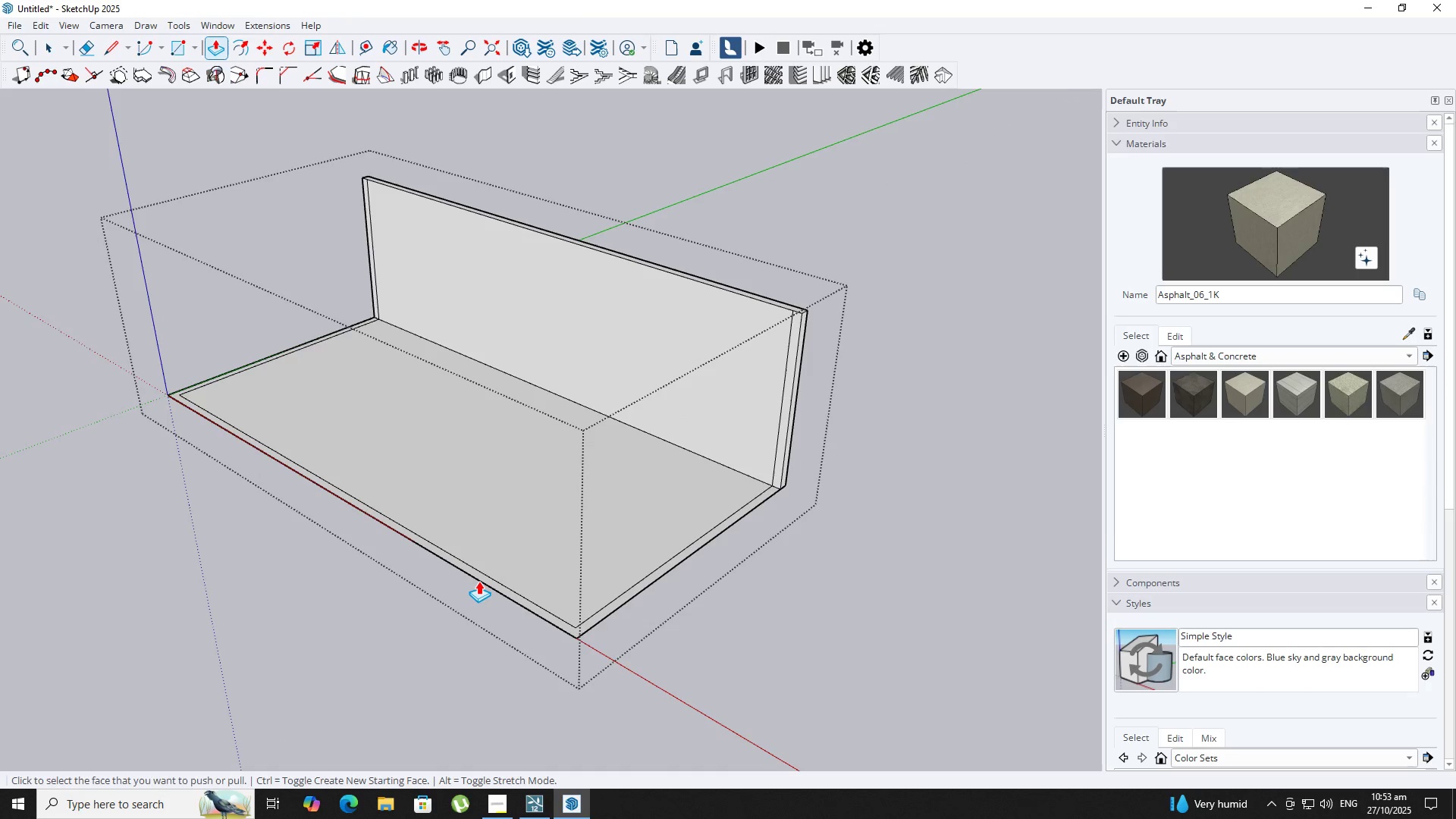 
key(Backquote)
 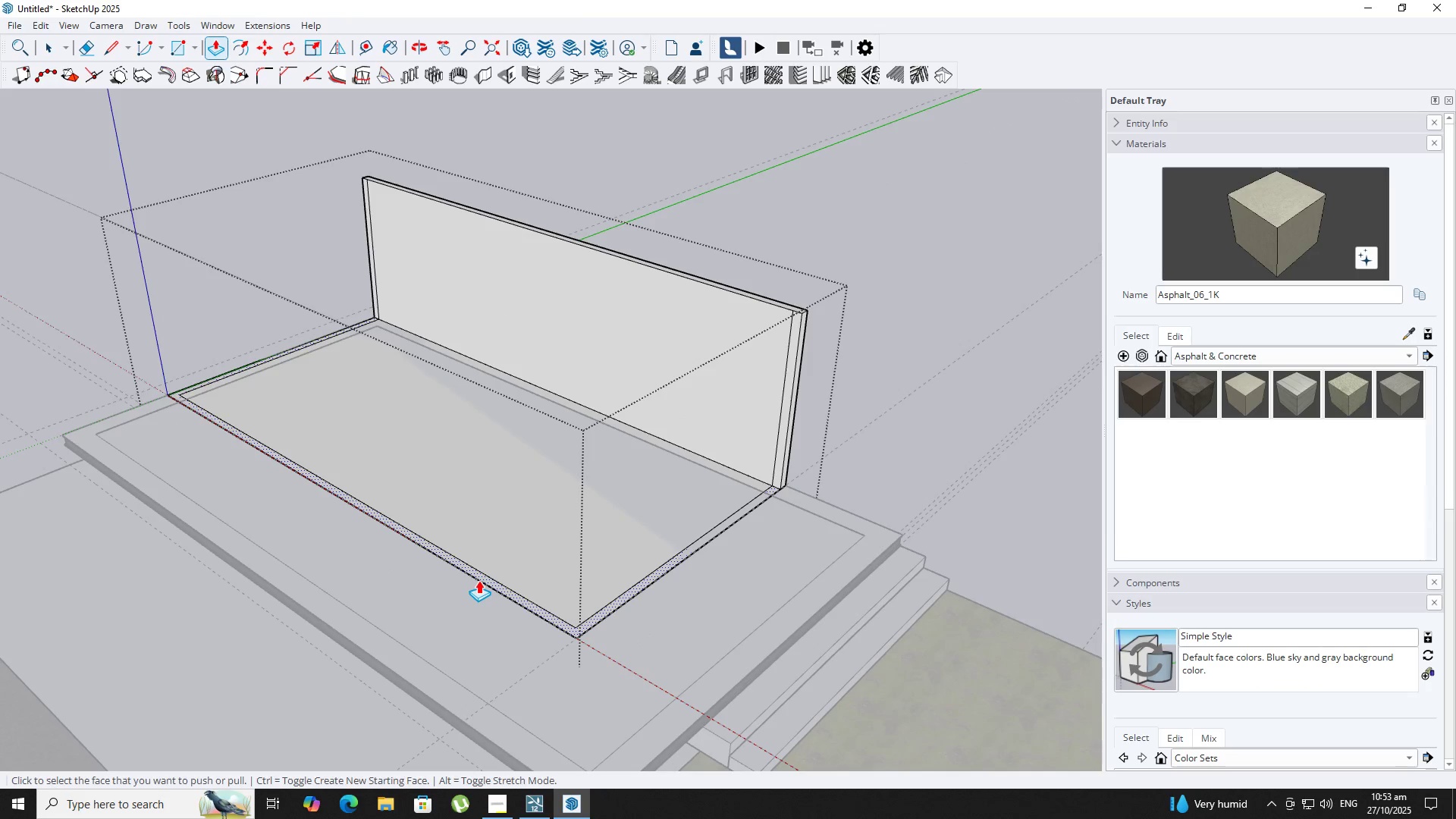 
key(Space)
 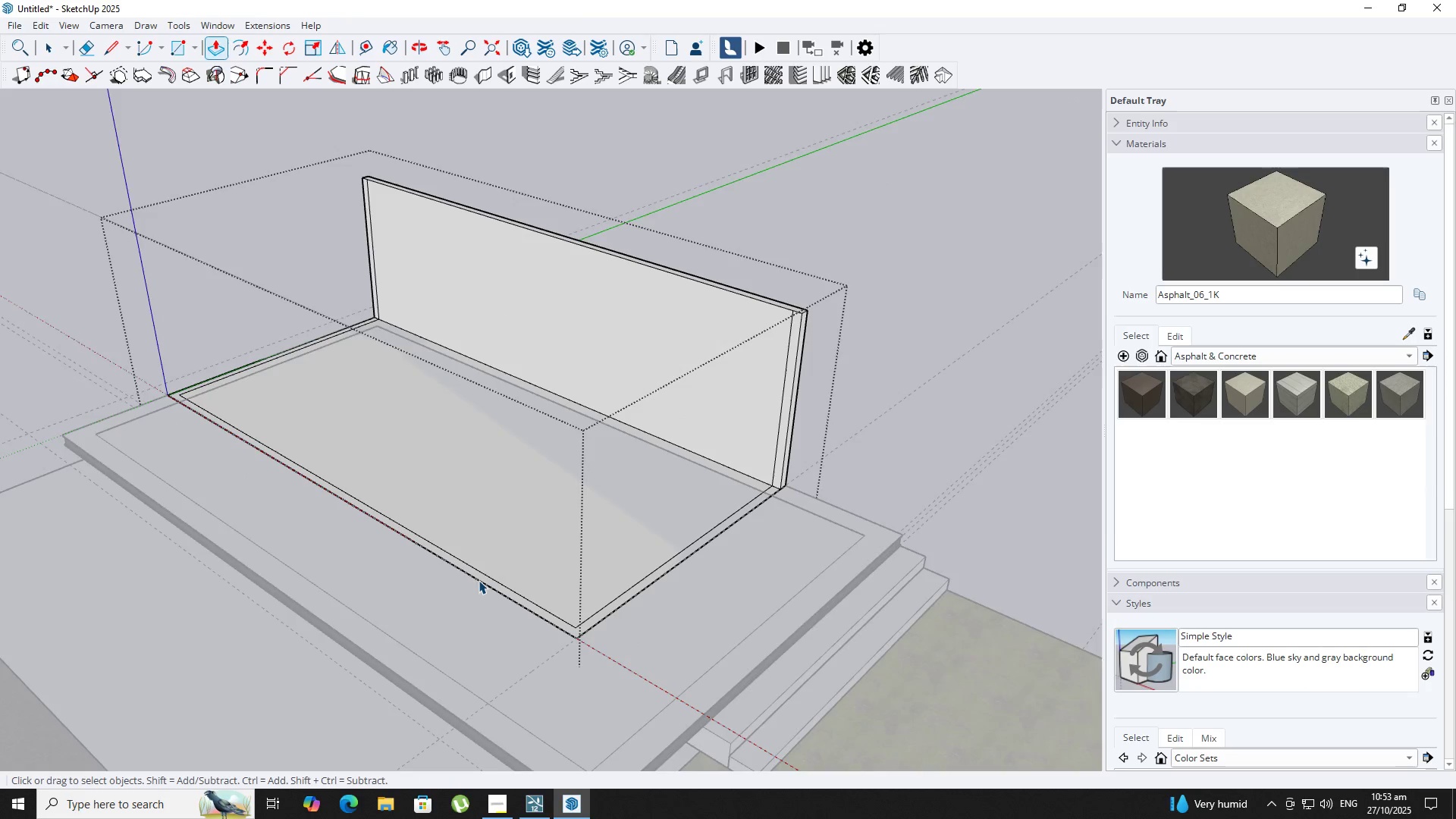 
key(Escape)
 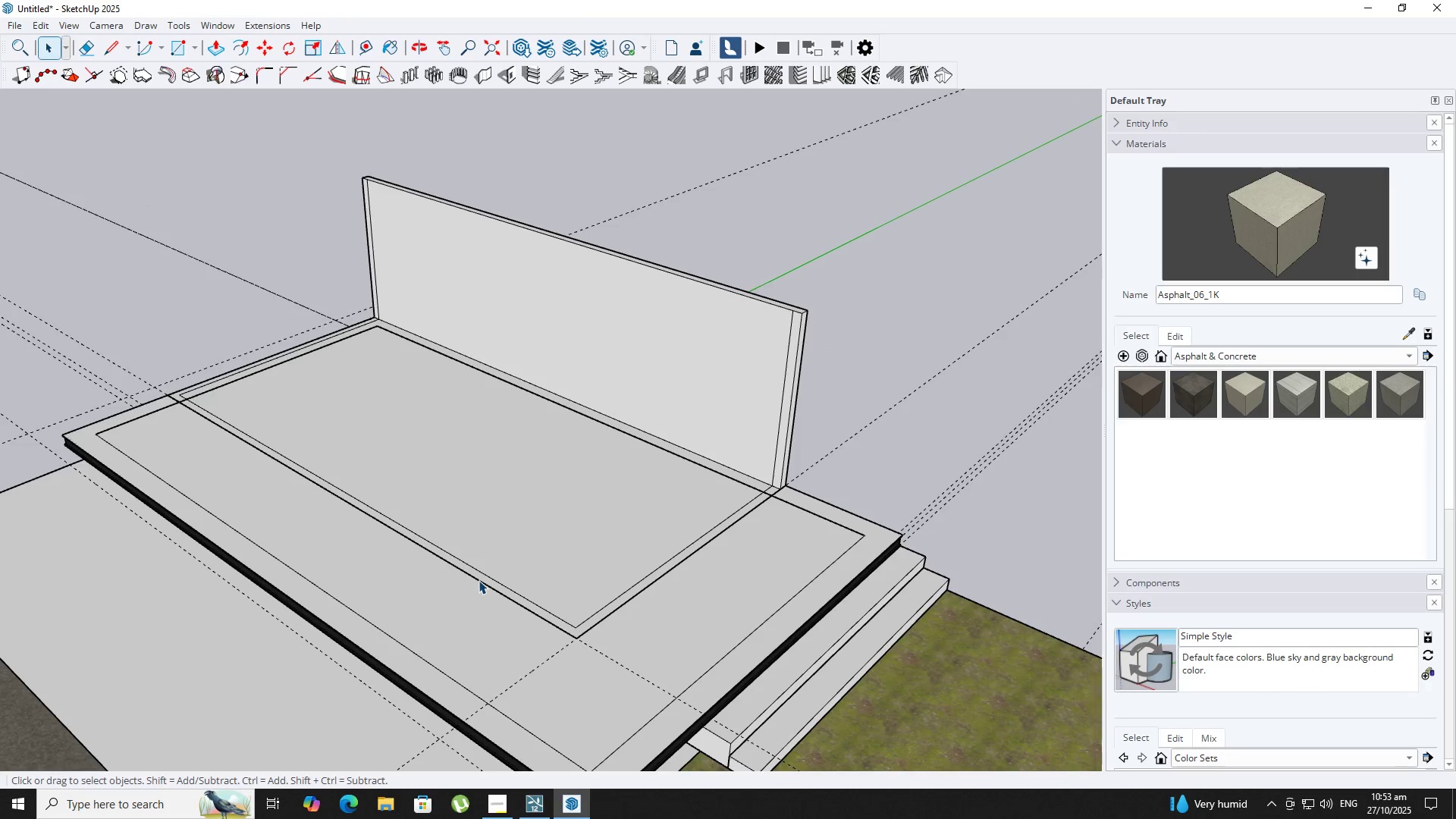 
key(Escape)
 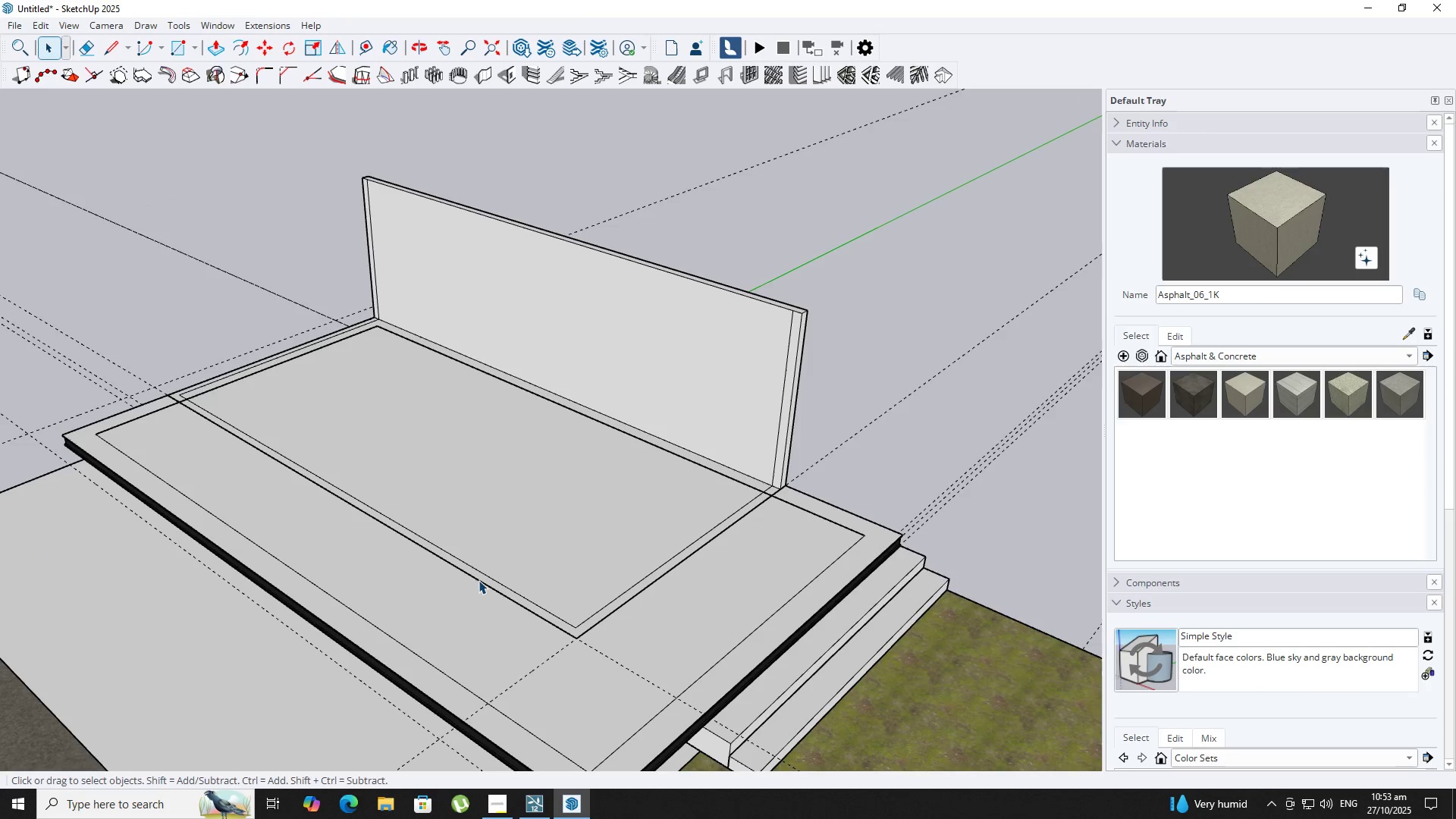 
key(Escape)
 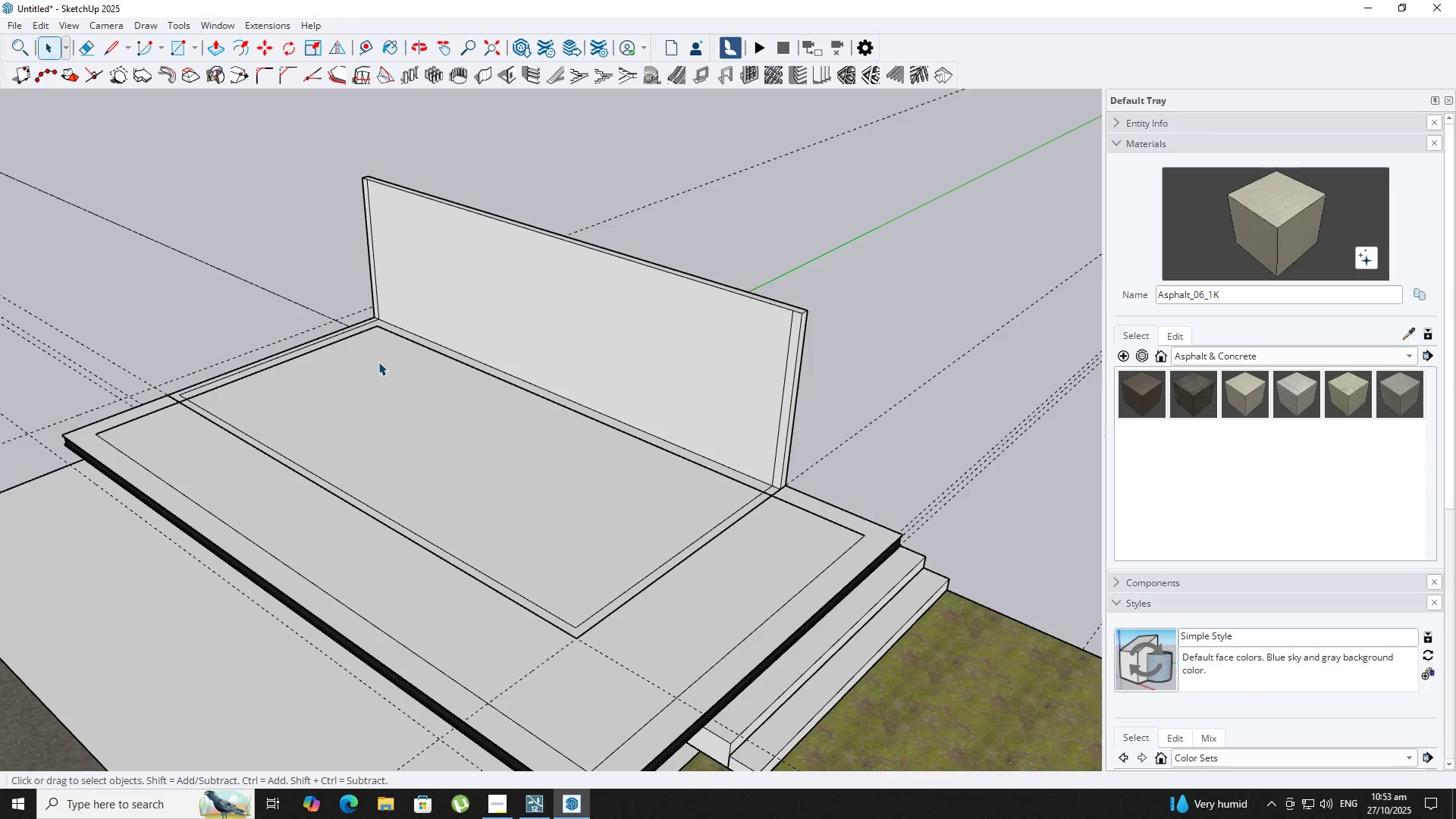 
key(R)
 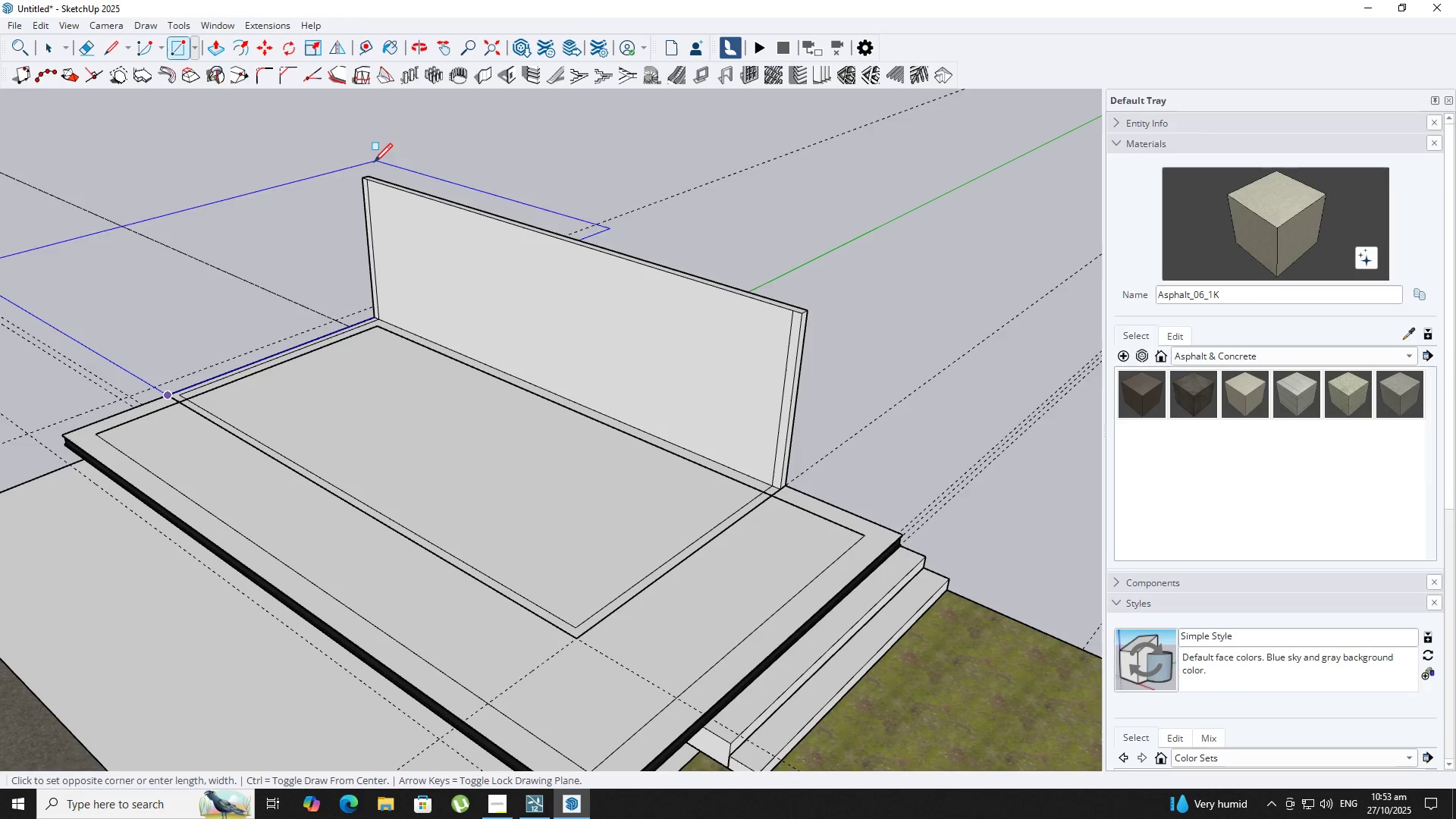 
left_click([359, 184])
 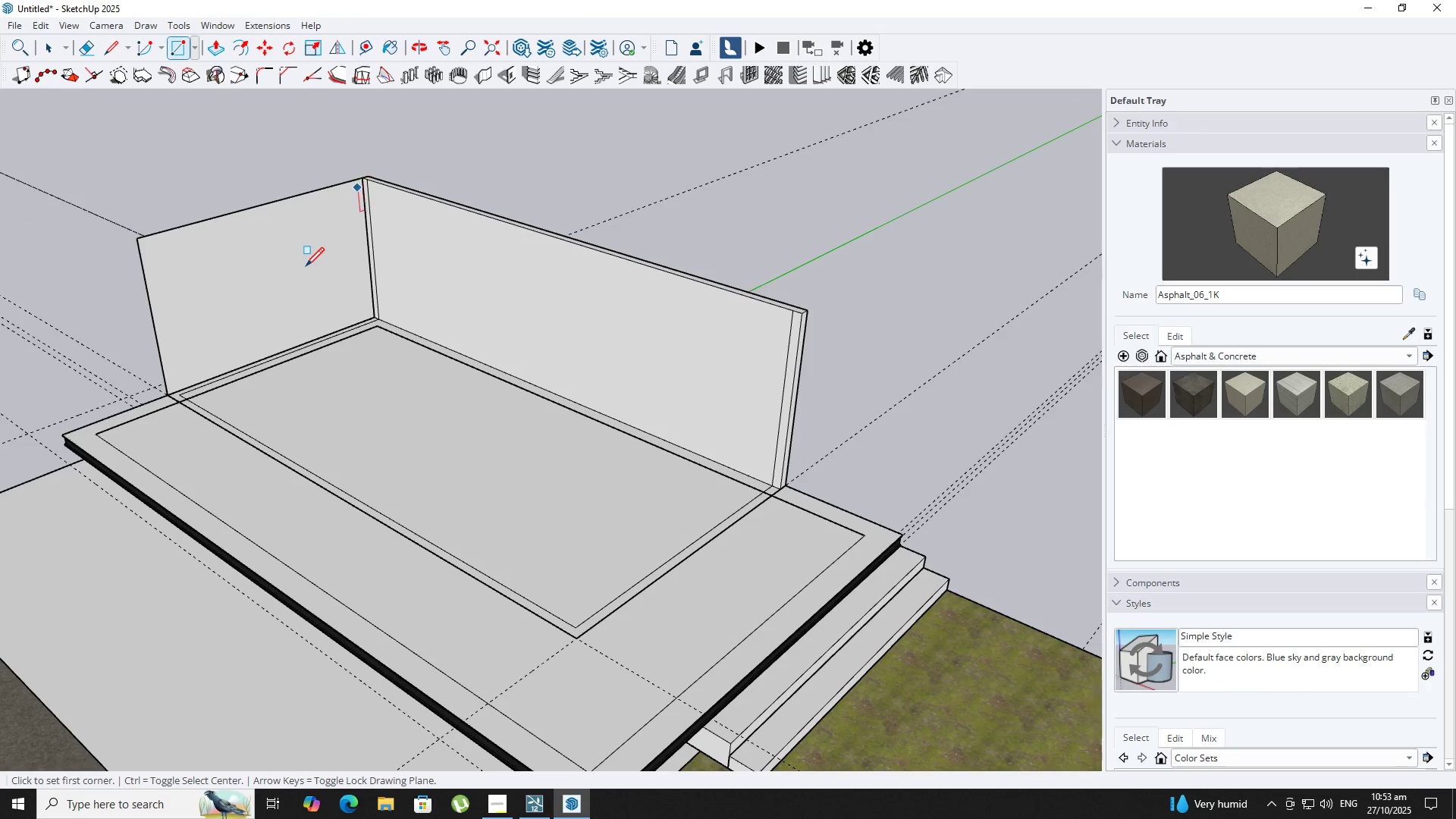 
key(Space)
 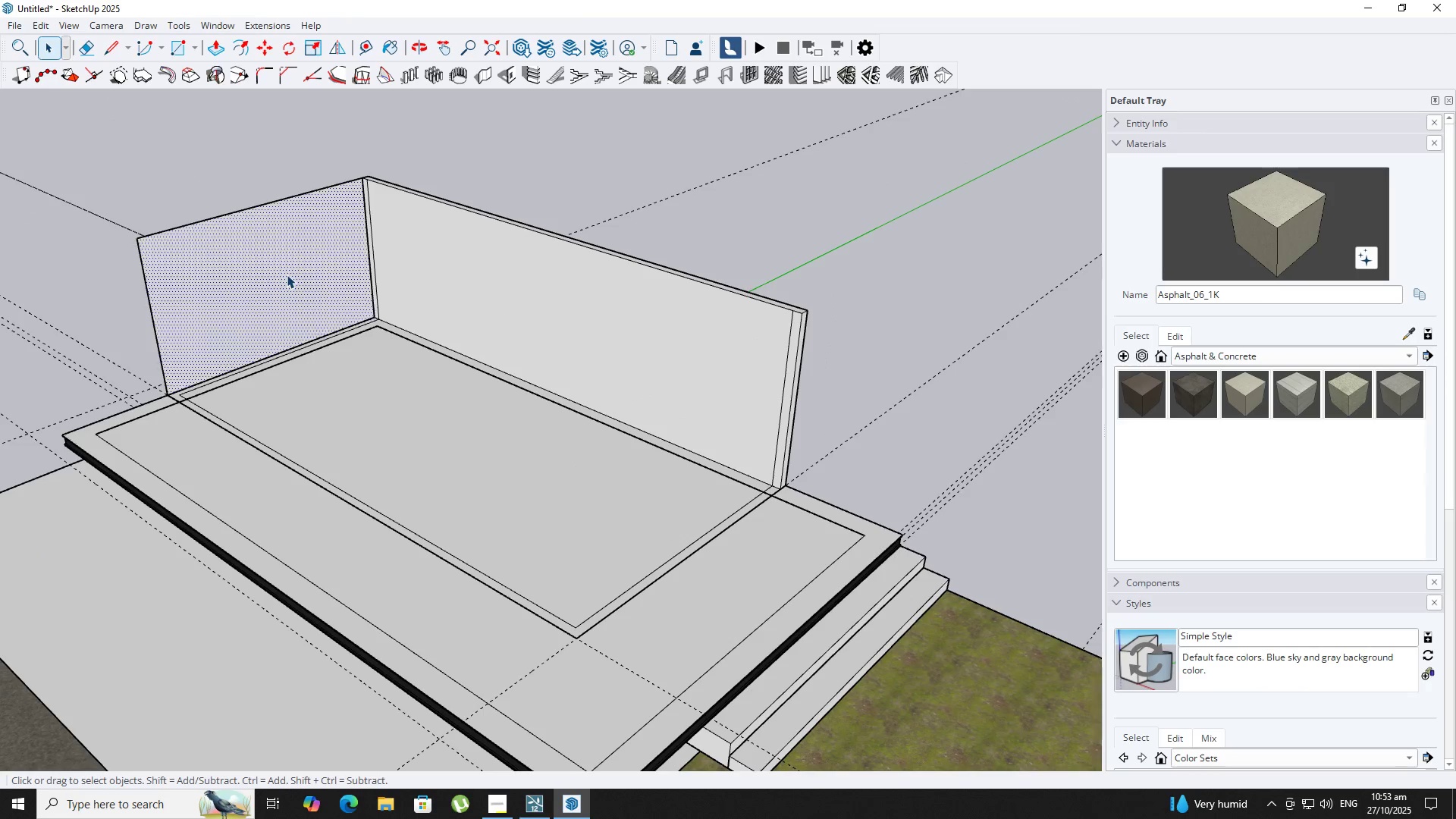 
double_click([287, 275])
 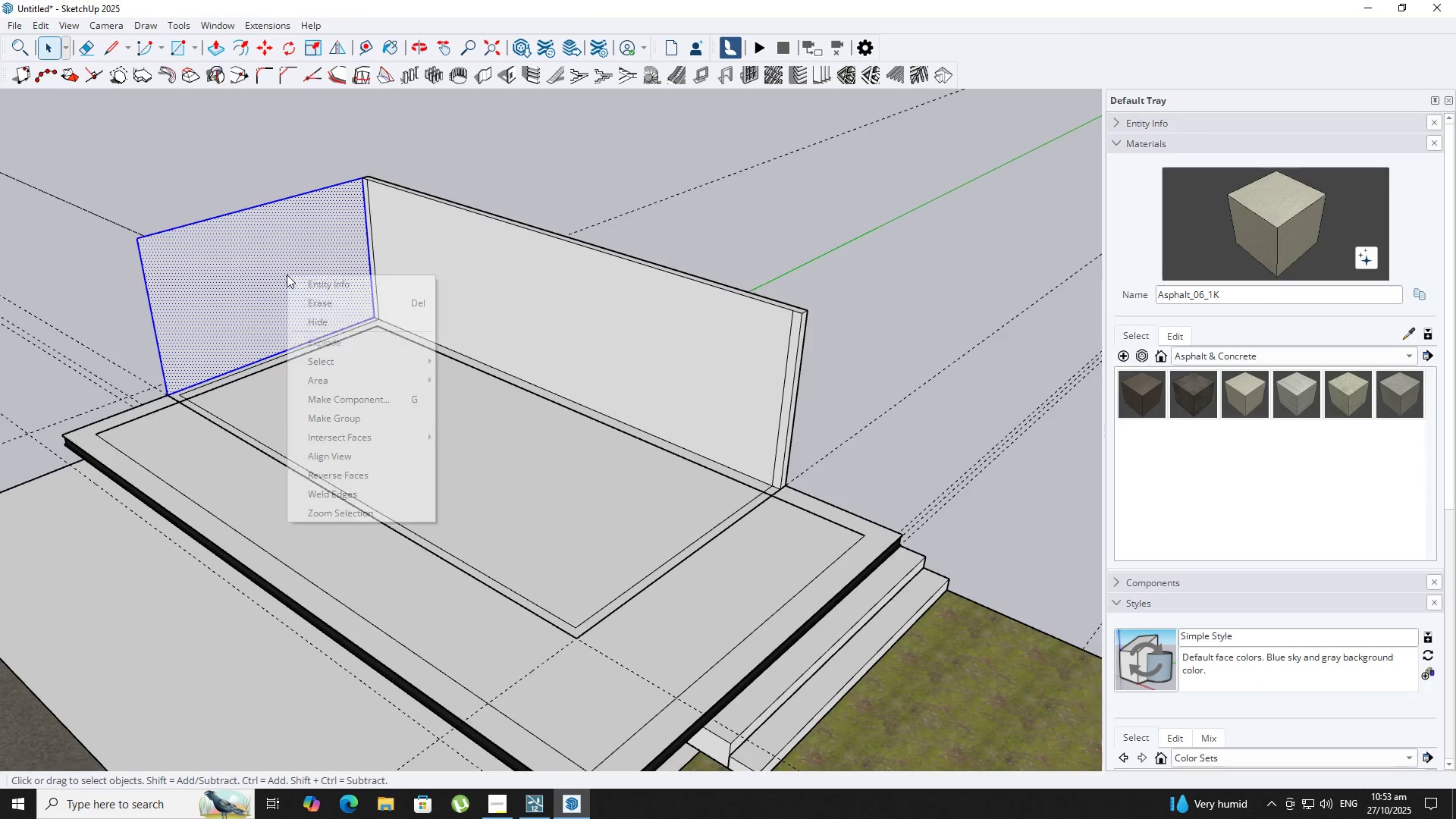 
right_click([287, 275])
 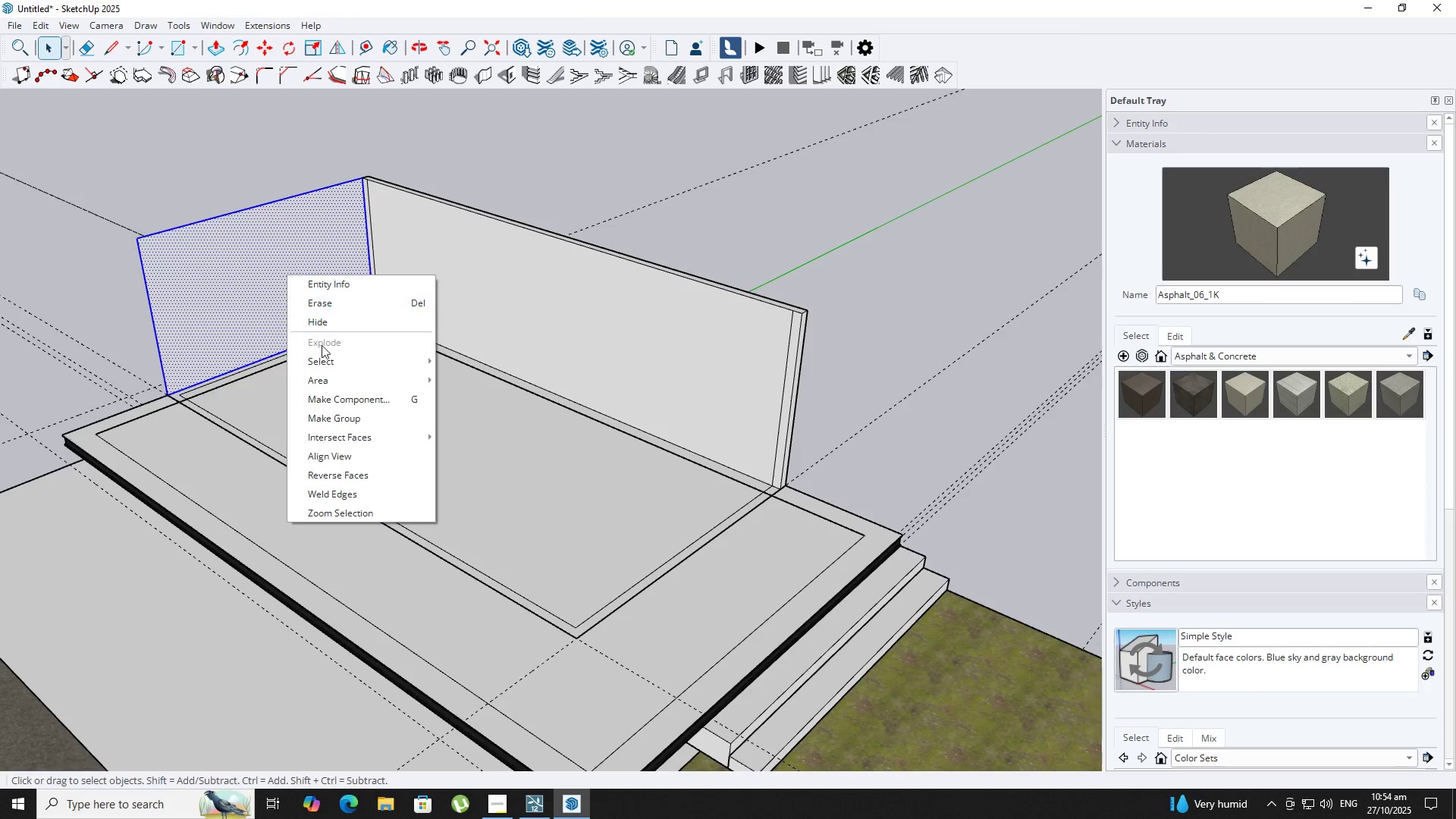 
scroll: coordinate [393, 449], scroll_direction: down, amount: 3.0
 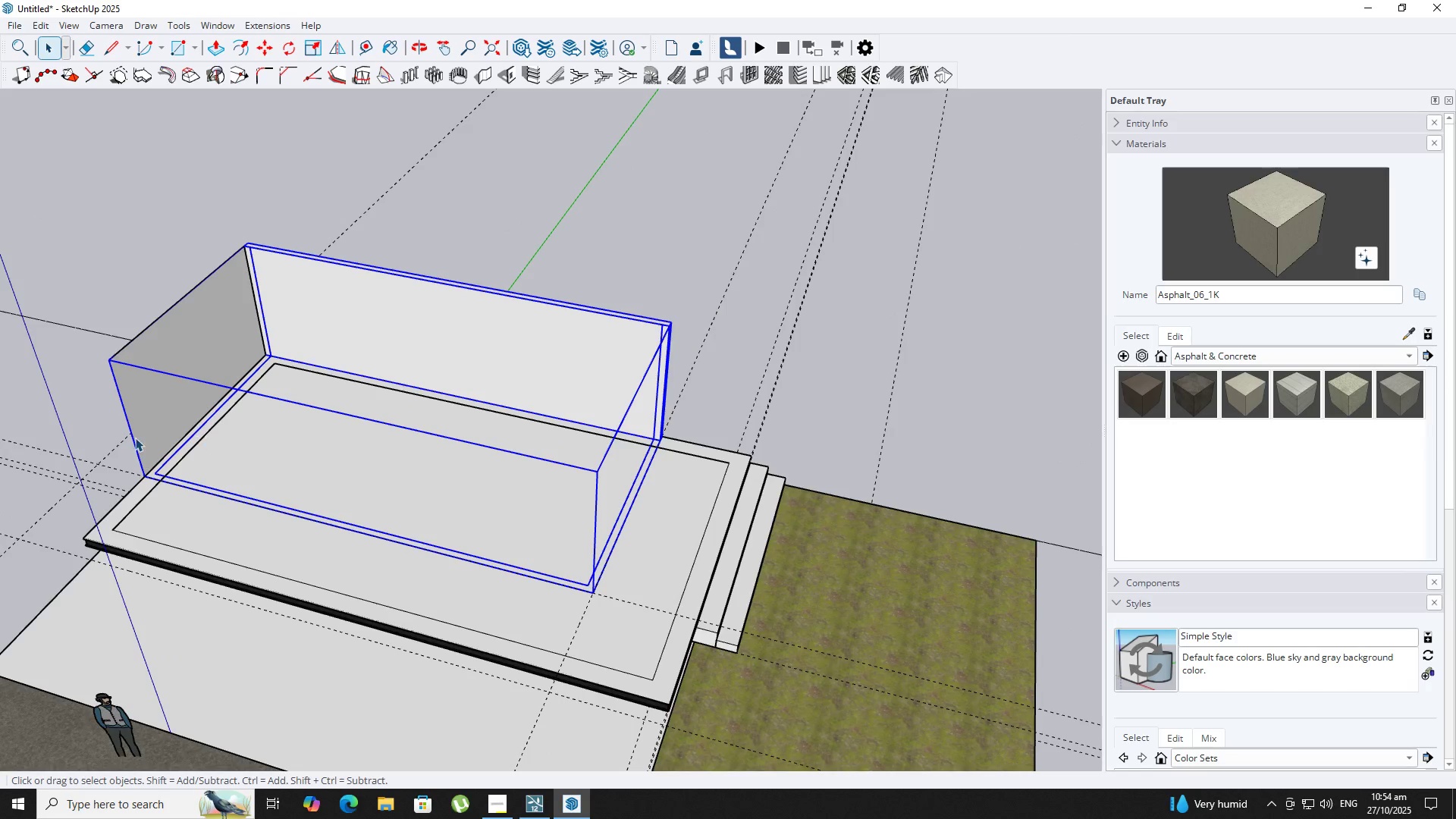 
key(T)
 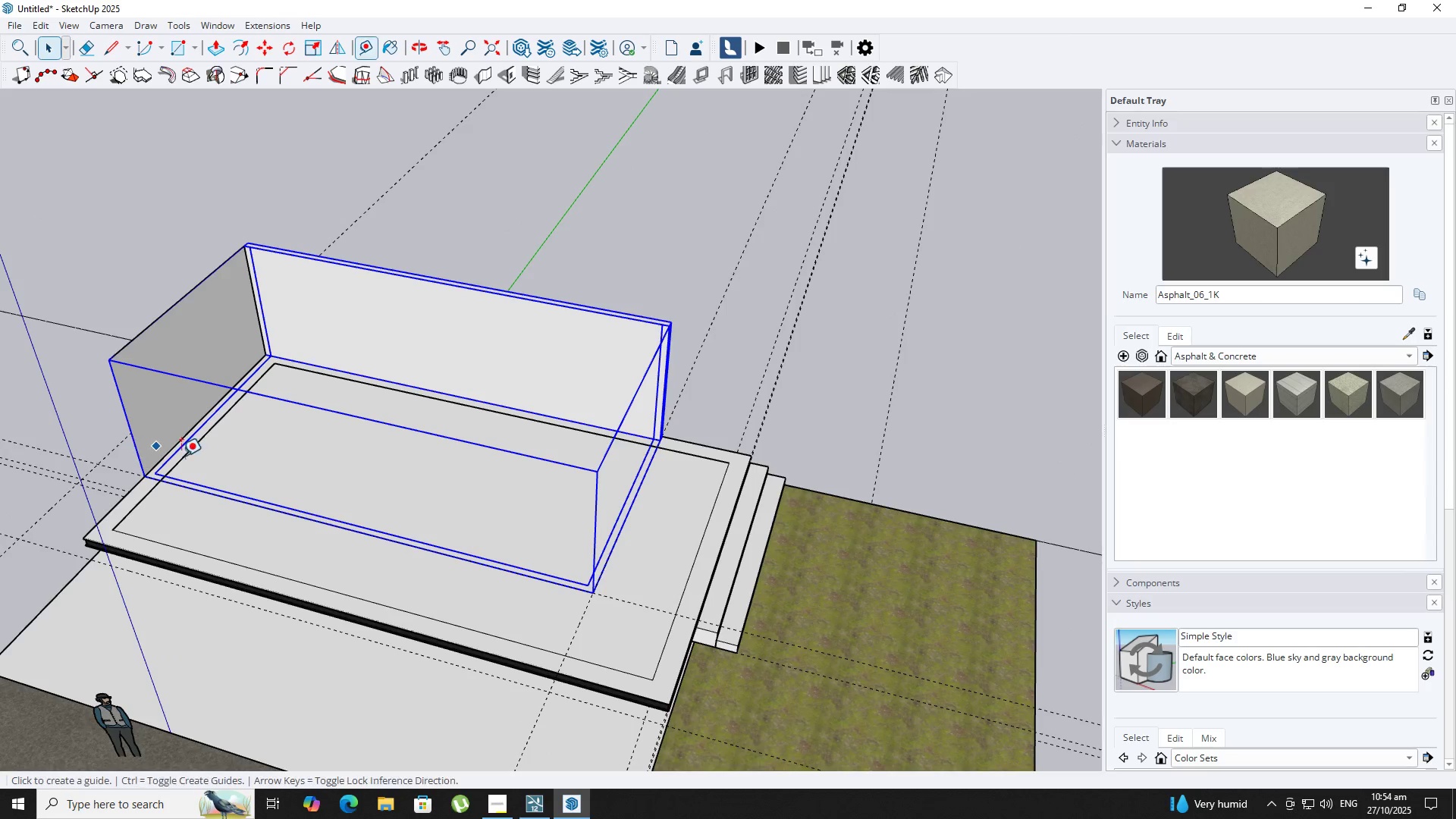 
scroll: coordinate [155, 442], scroll_direction: up, amount: 4.0
 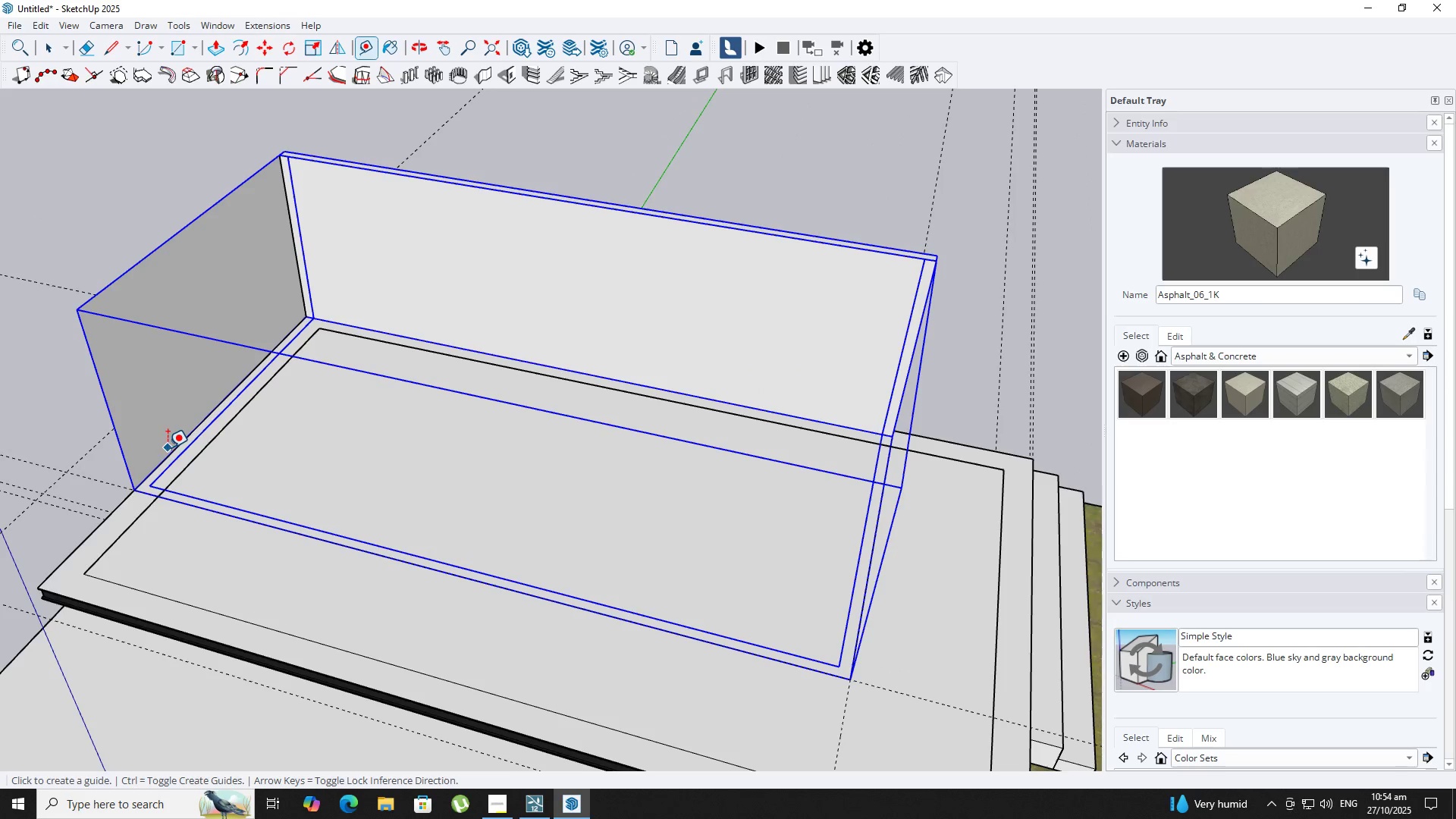 
left_click([168, 447])
 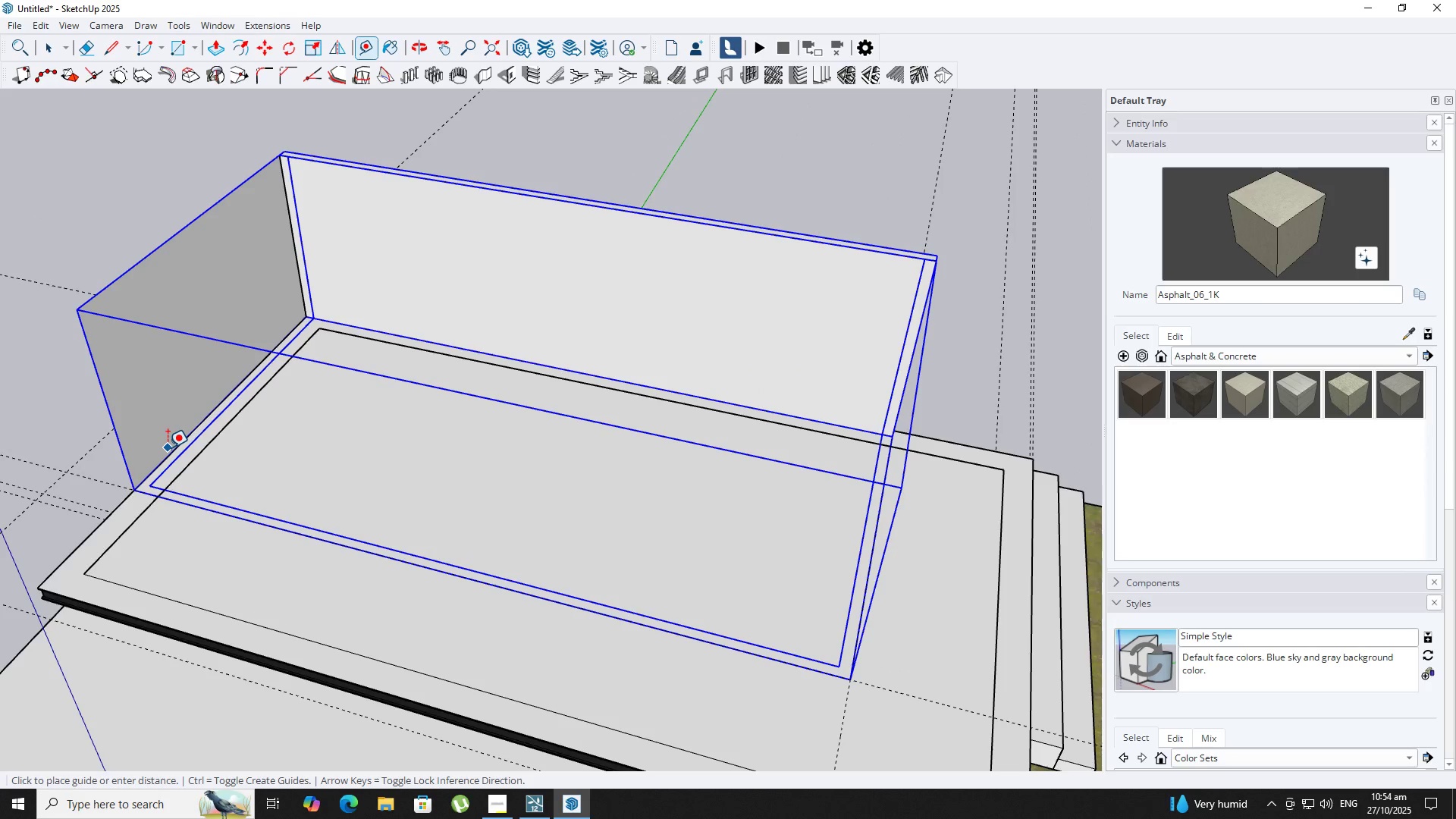 
key(Escape)
 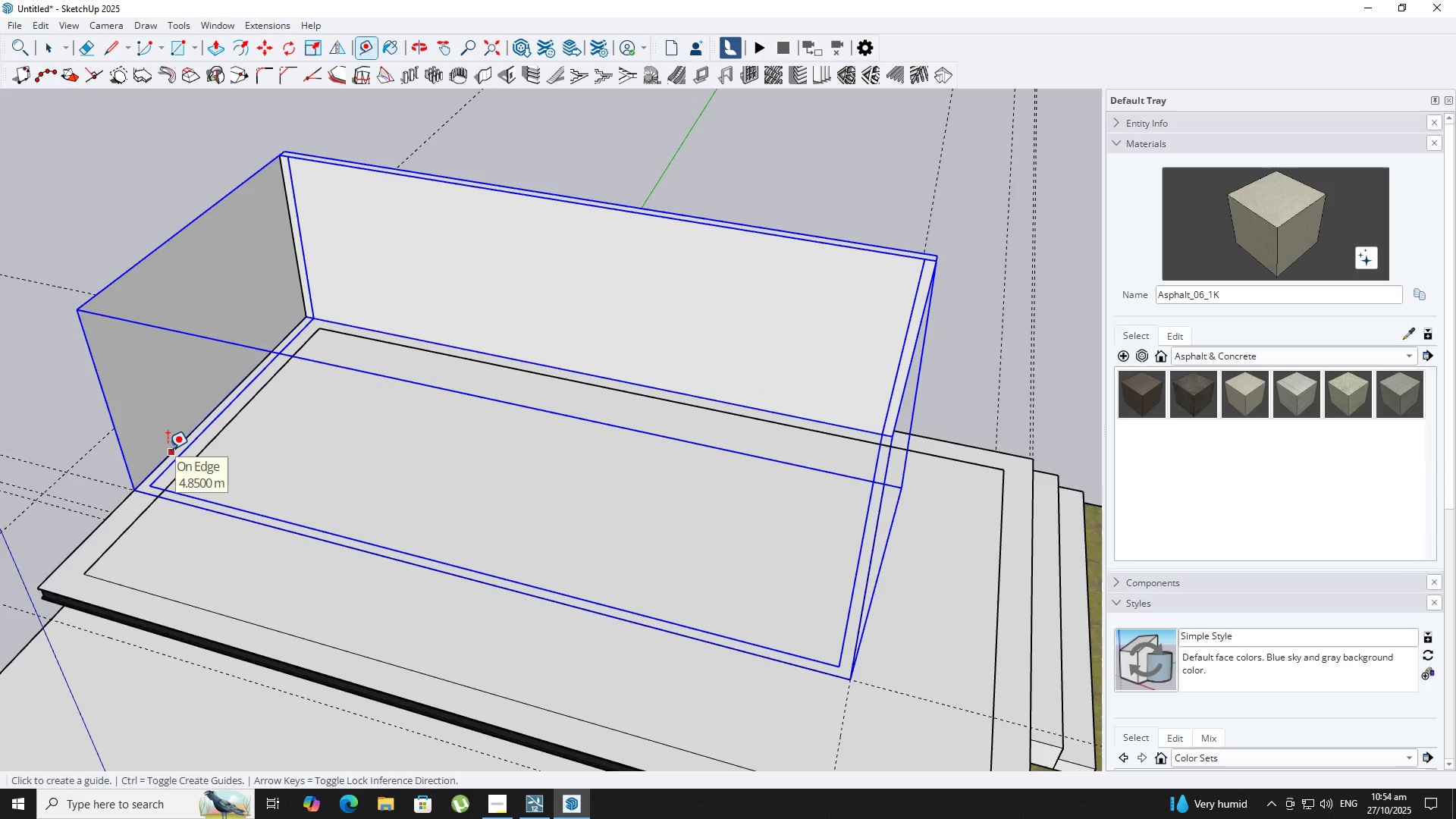 
left_click([167, 449])
 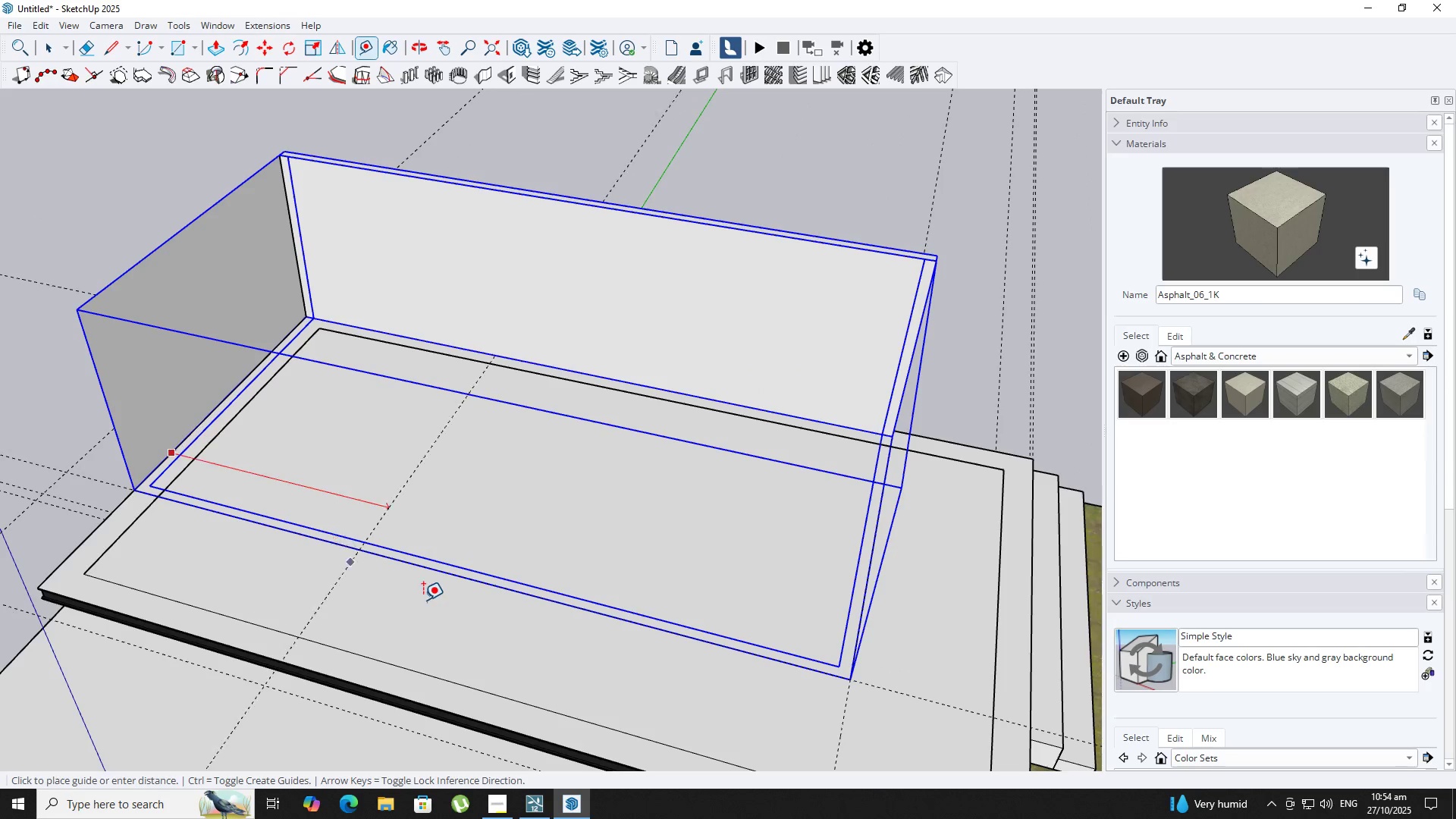 
scroll: coordinate [423, 601], scroll_direction: down, amount: 4.0
 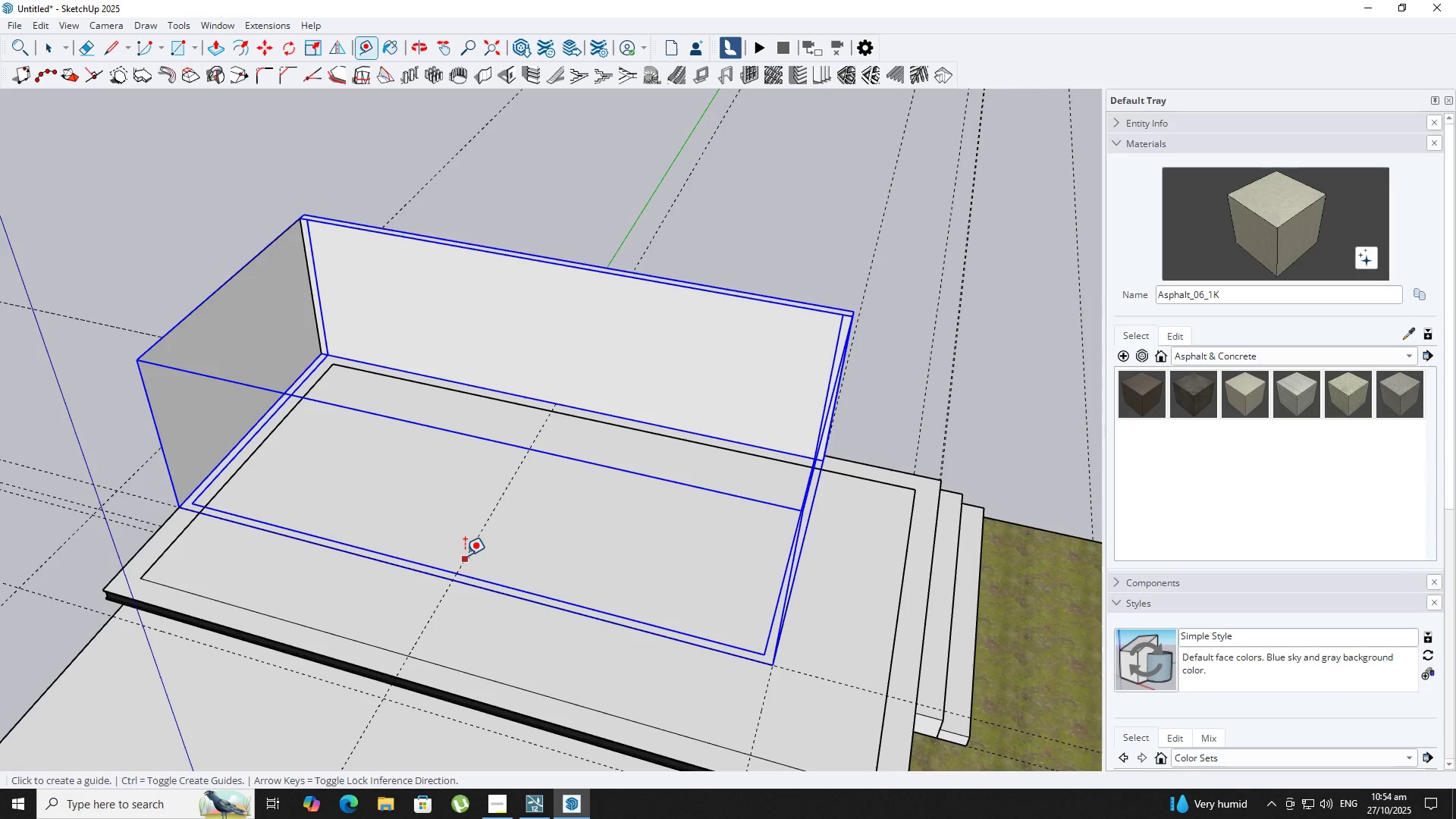 
left_click([465, 555])
 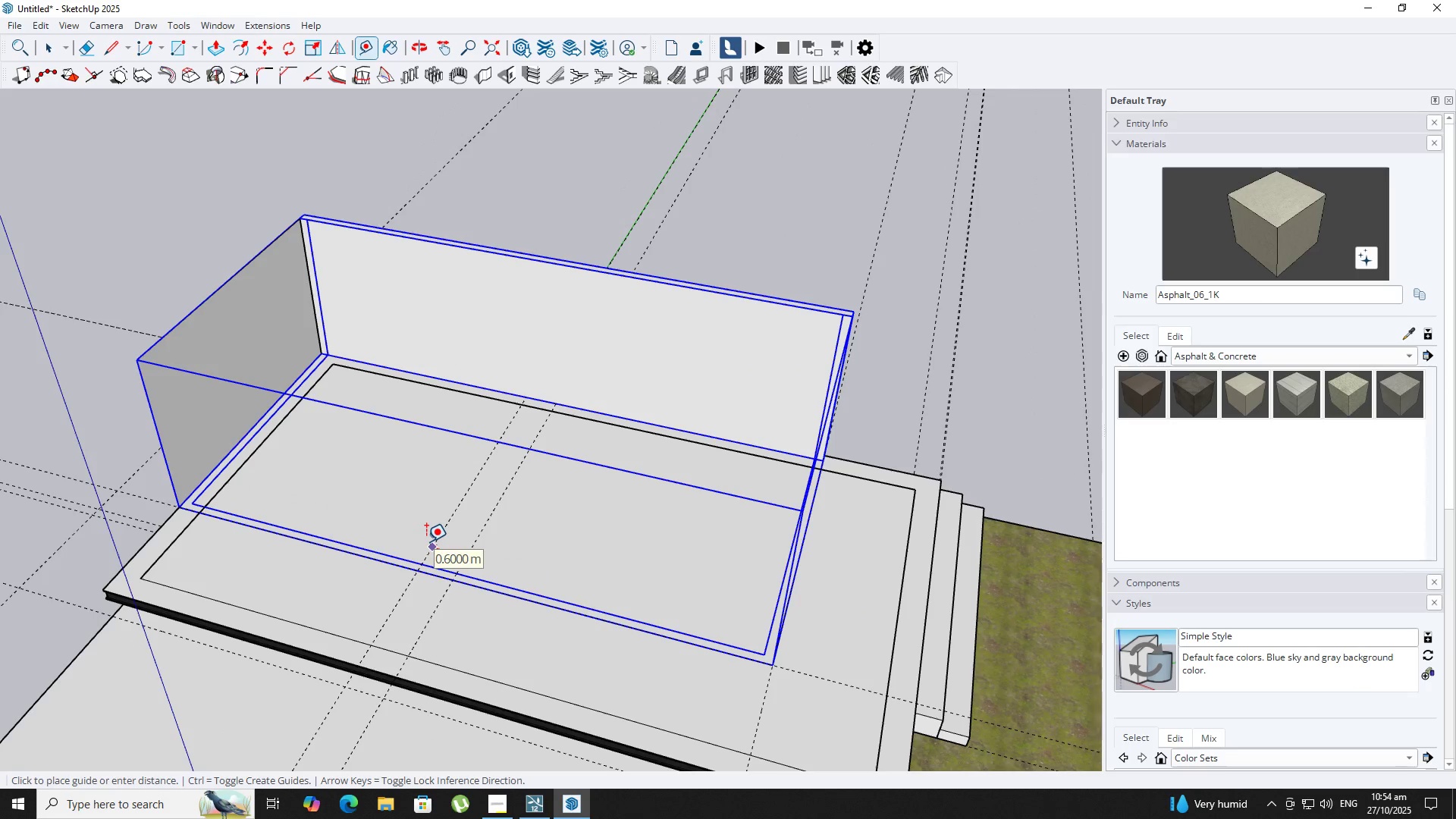 
type(1)
key(NumpadEnter)
type(1)
key(NumpadEnter)
type(rt)
 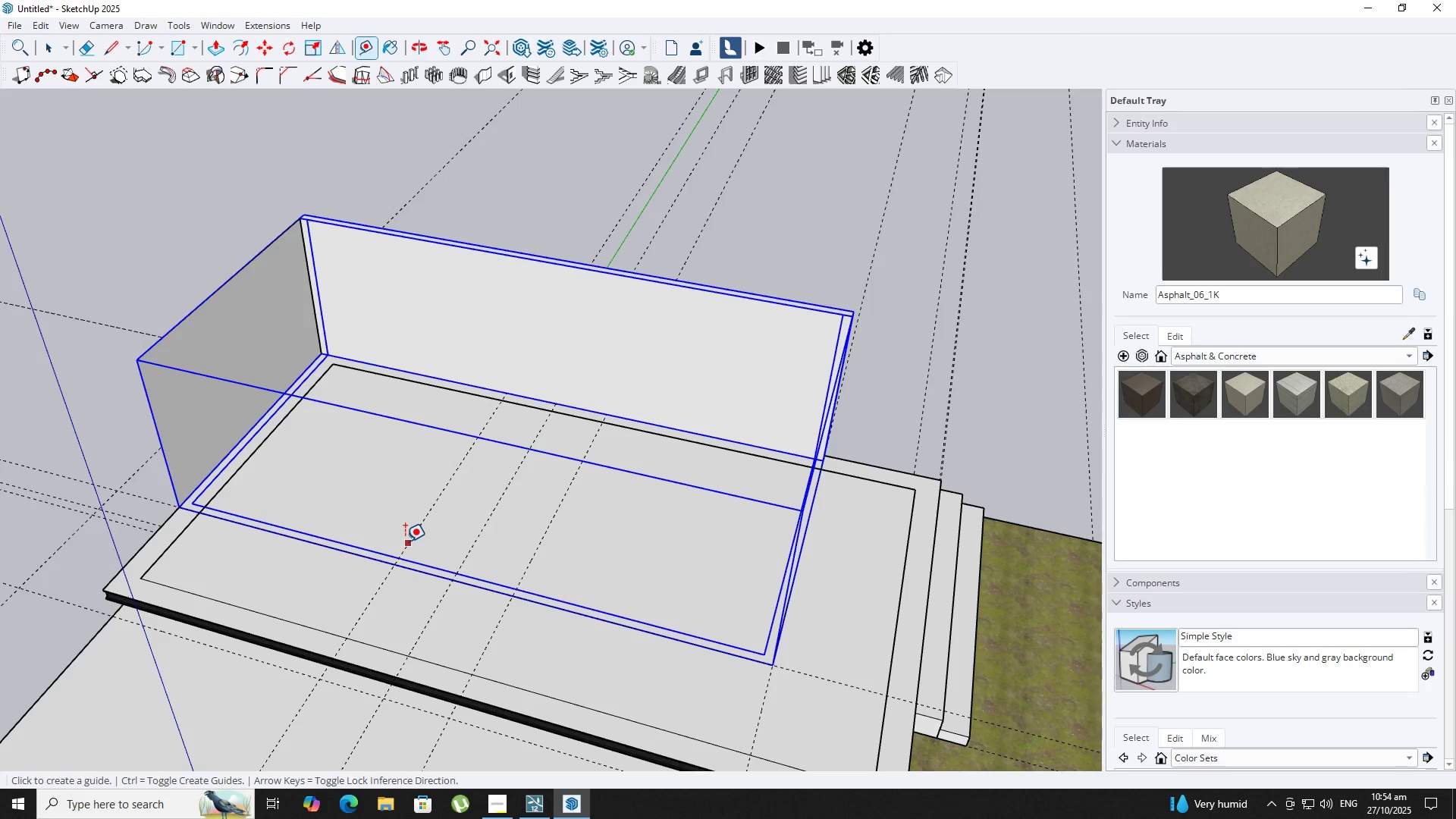 
key(ArrowUp)
 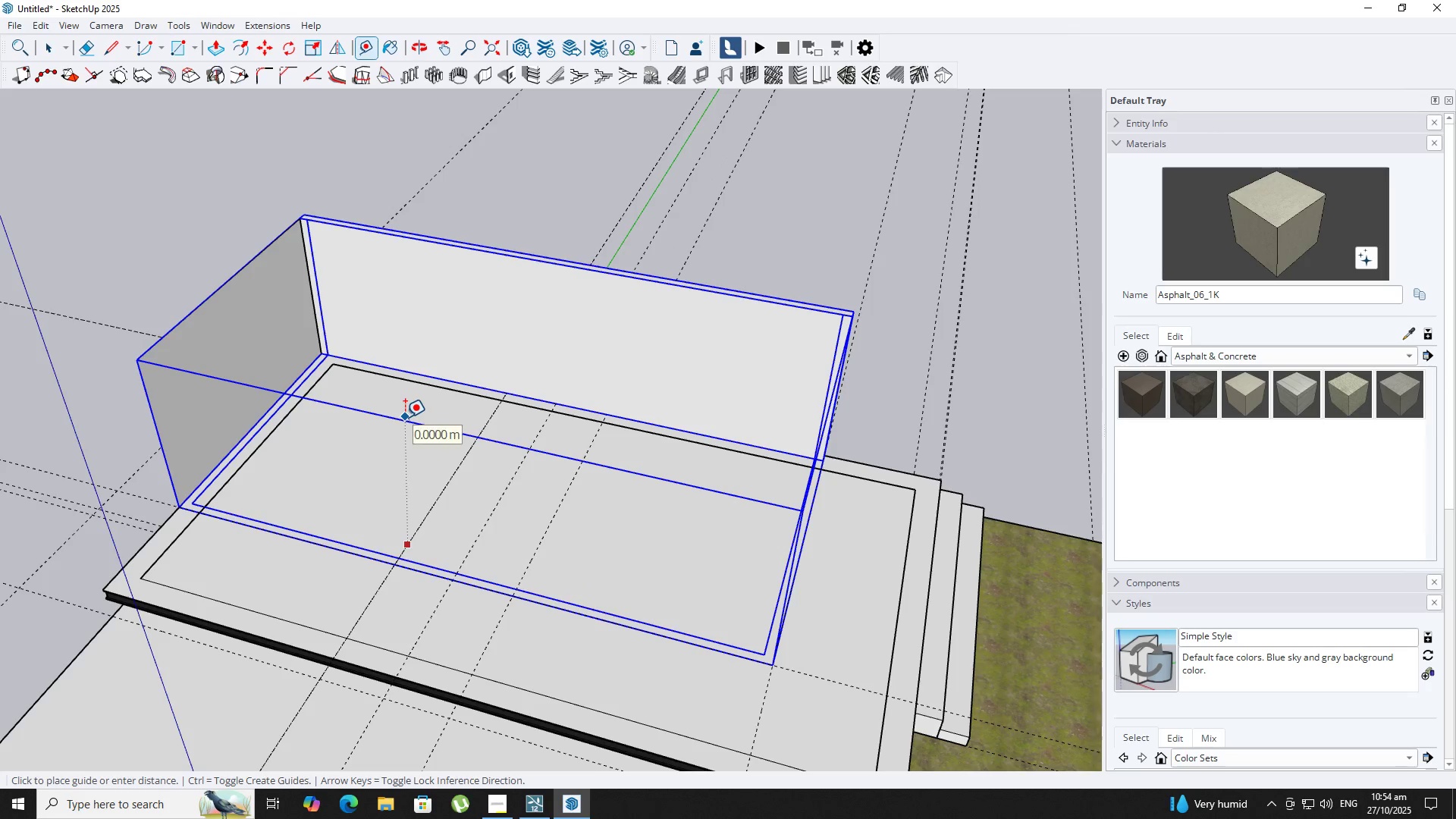 
key(ArrowLeft)
 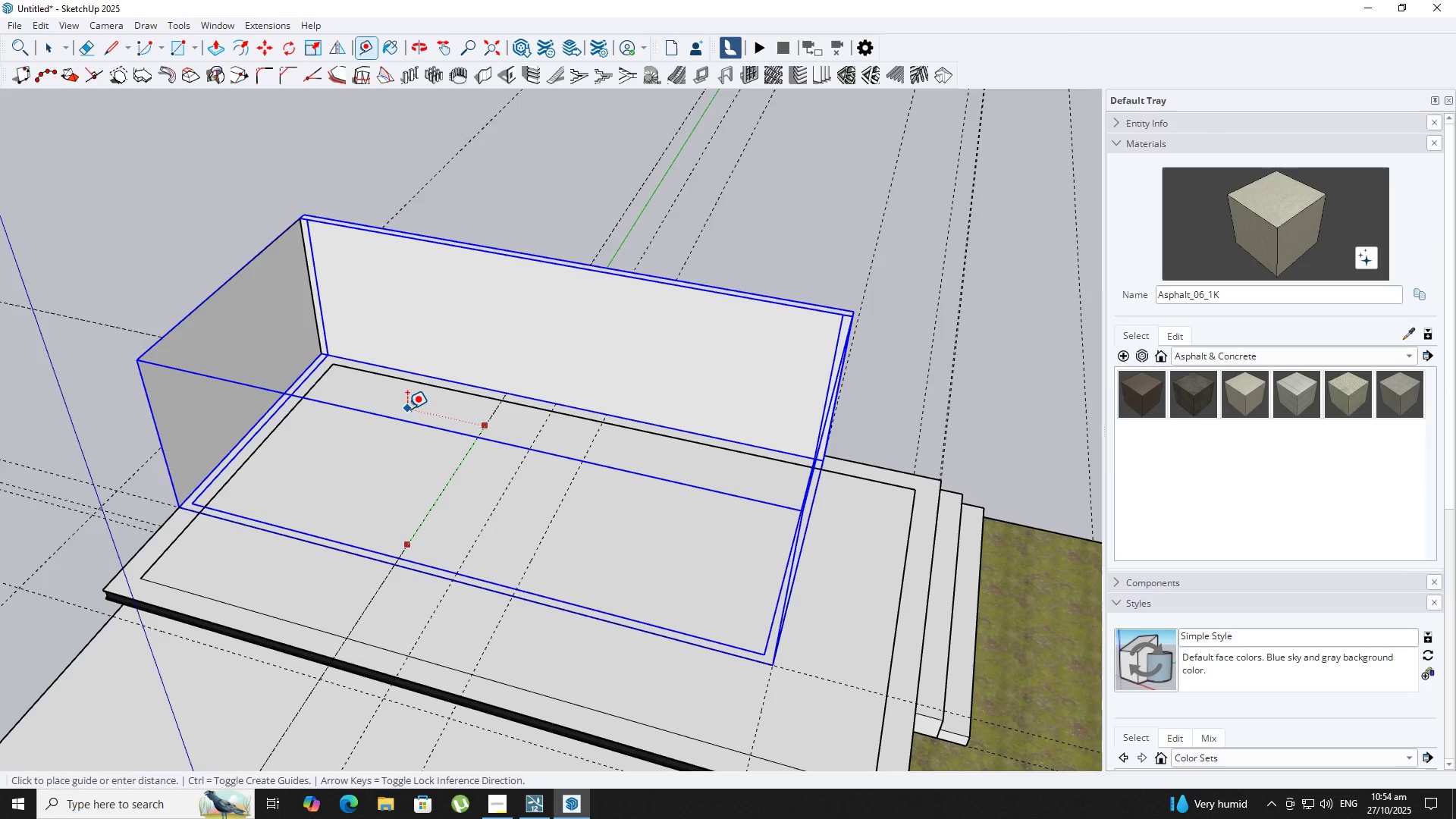 
key(ArrowRight)
 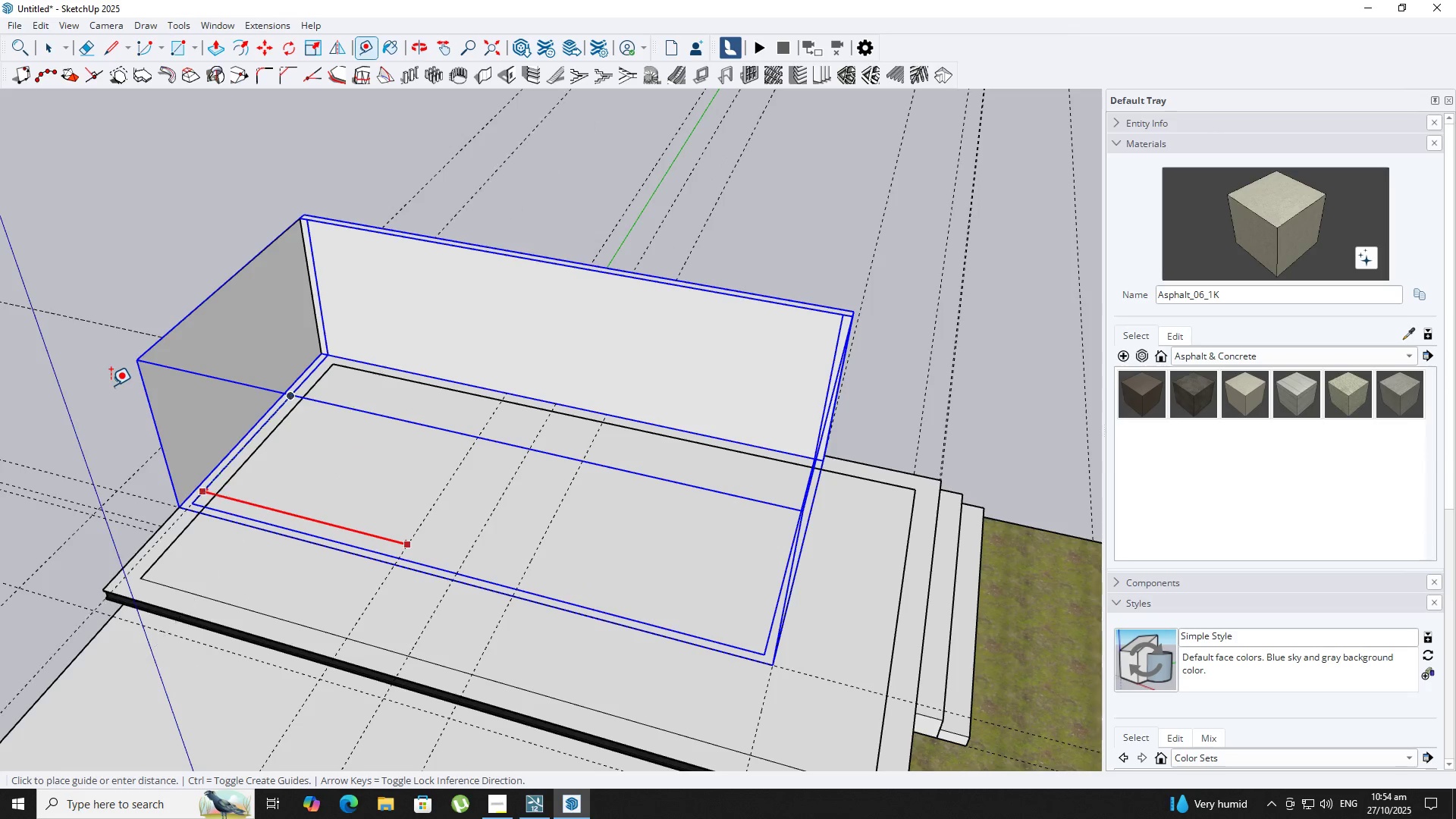 
key(ArrowUp)
 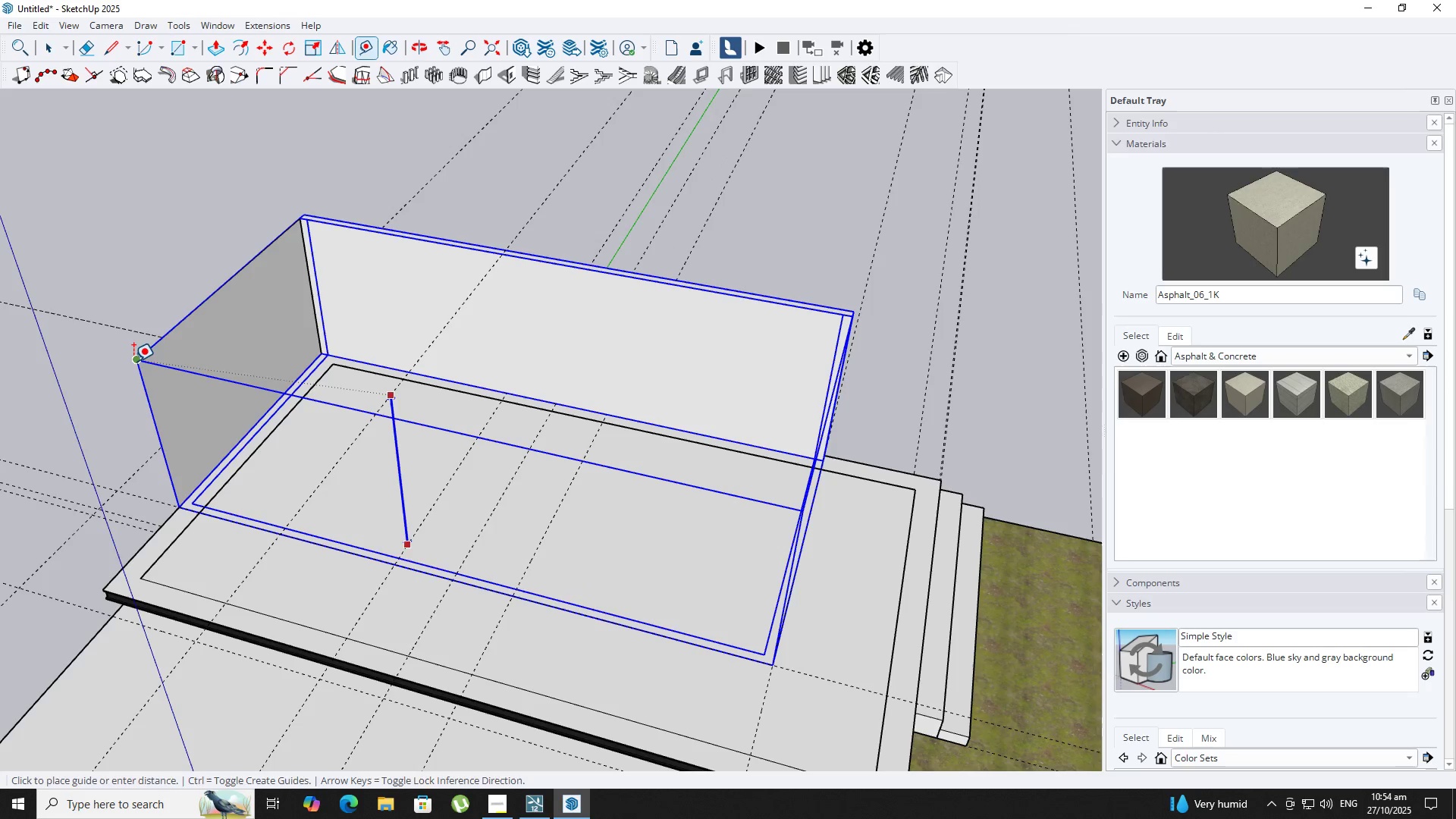 
key(R)
 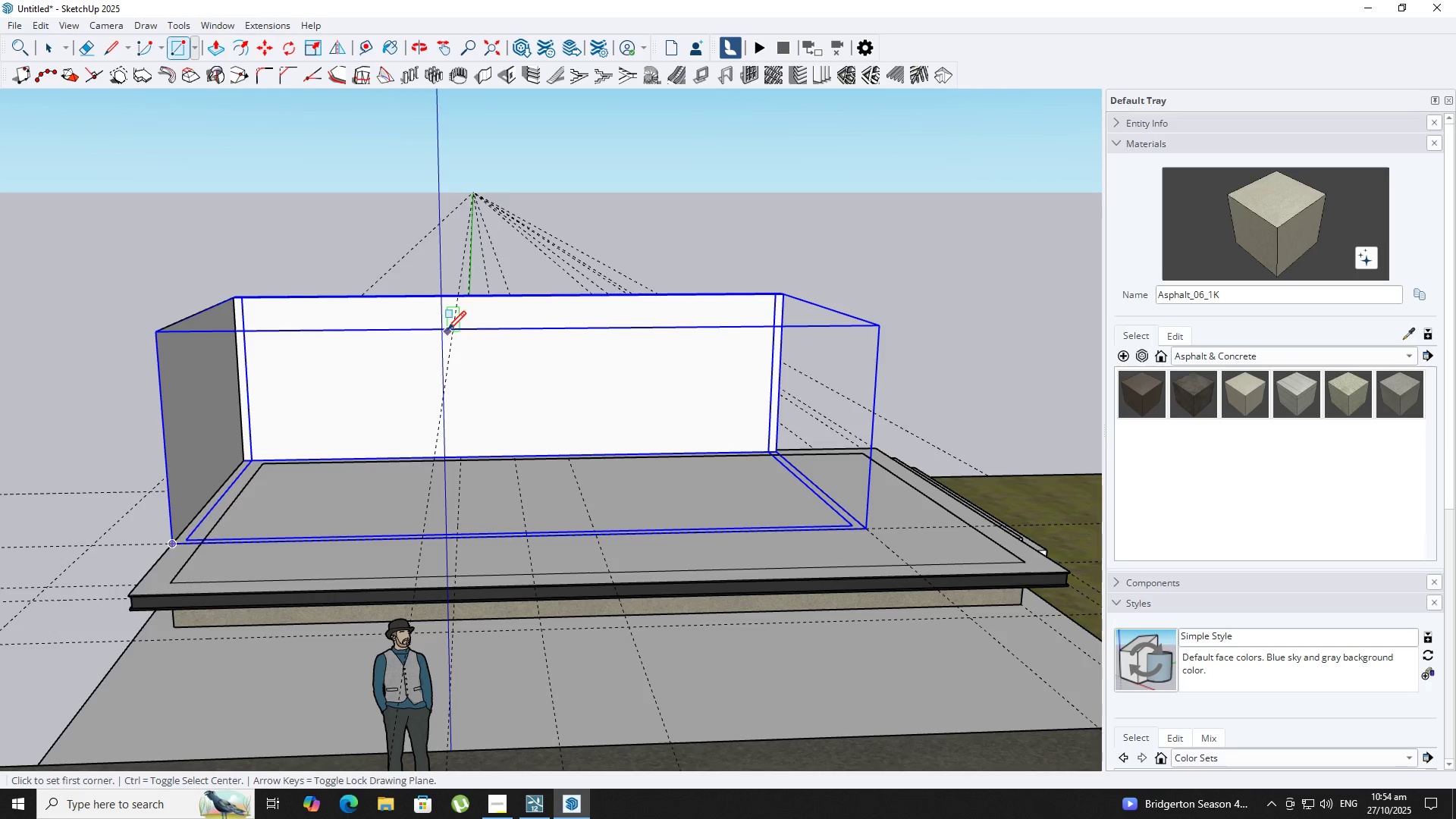 
wait(5.02)
 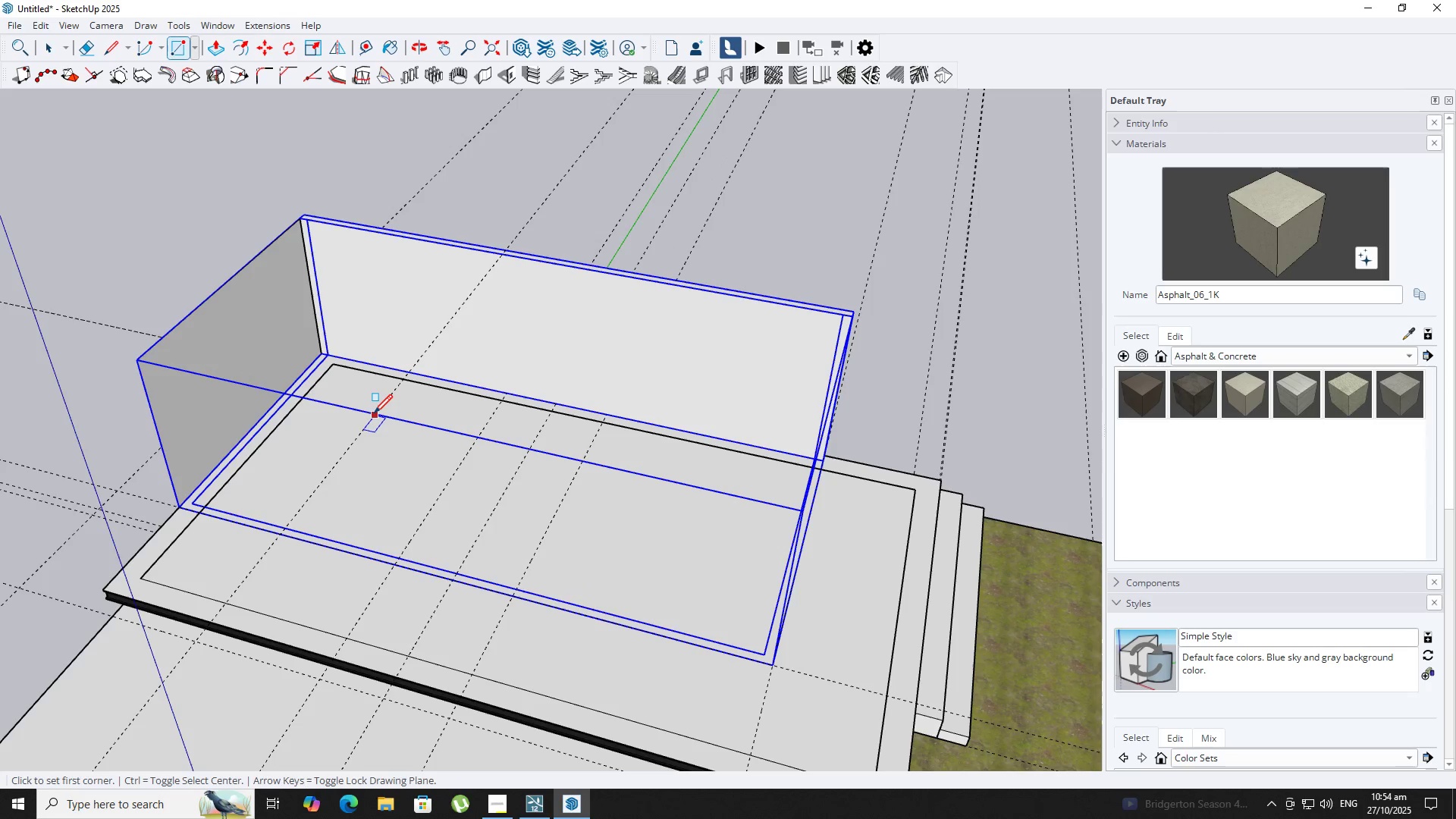 
key(T)
 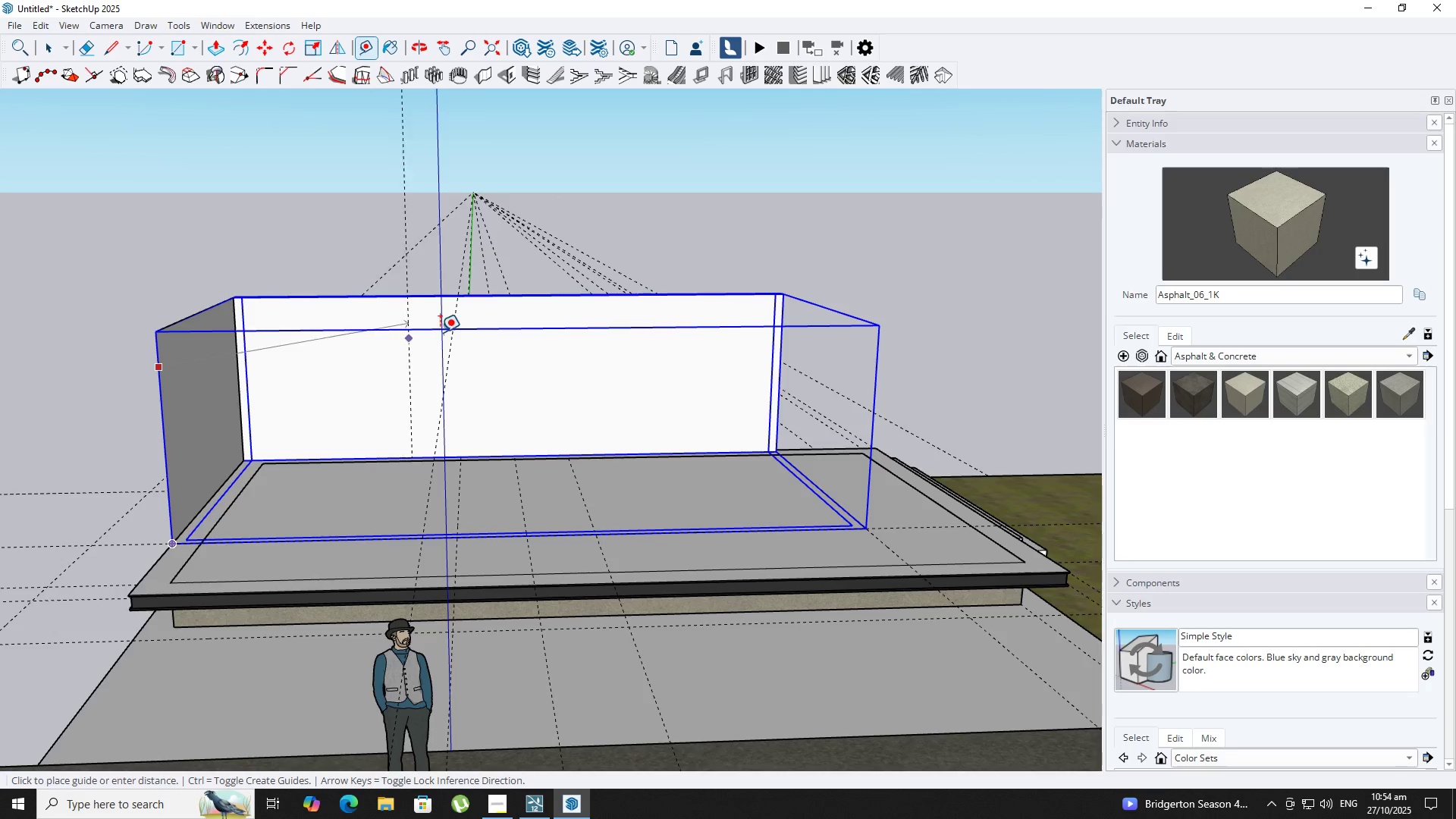 
key(ArrowUp)
 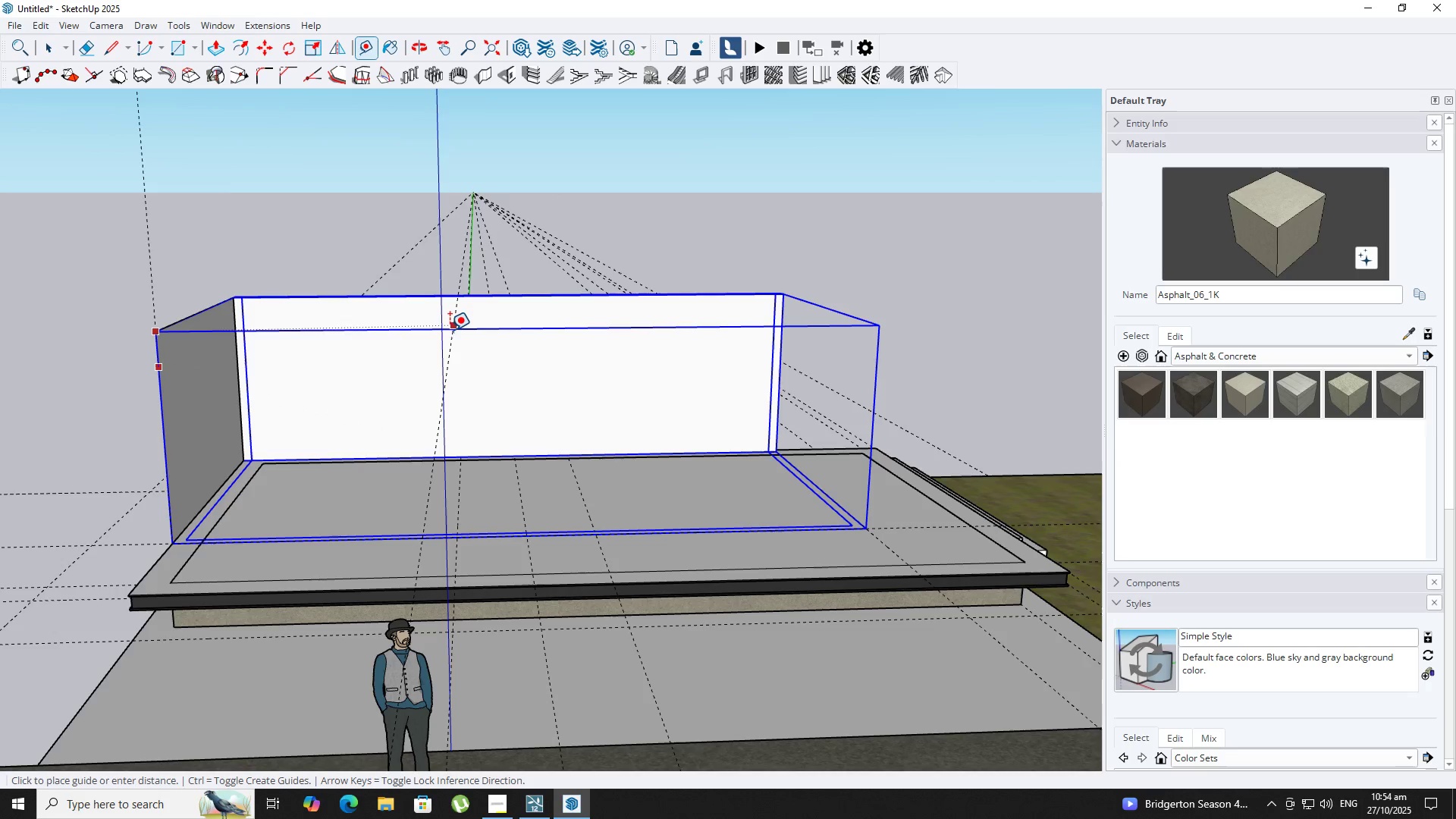 
key(ArrowLeft)
 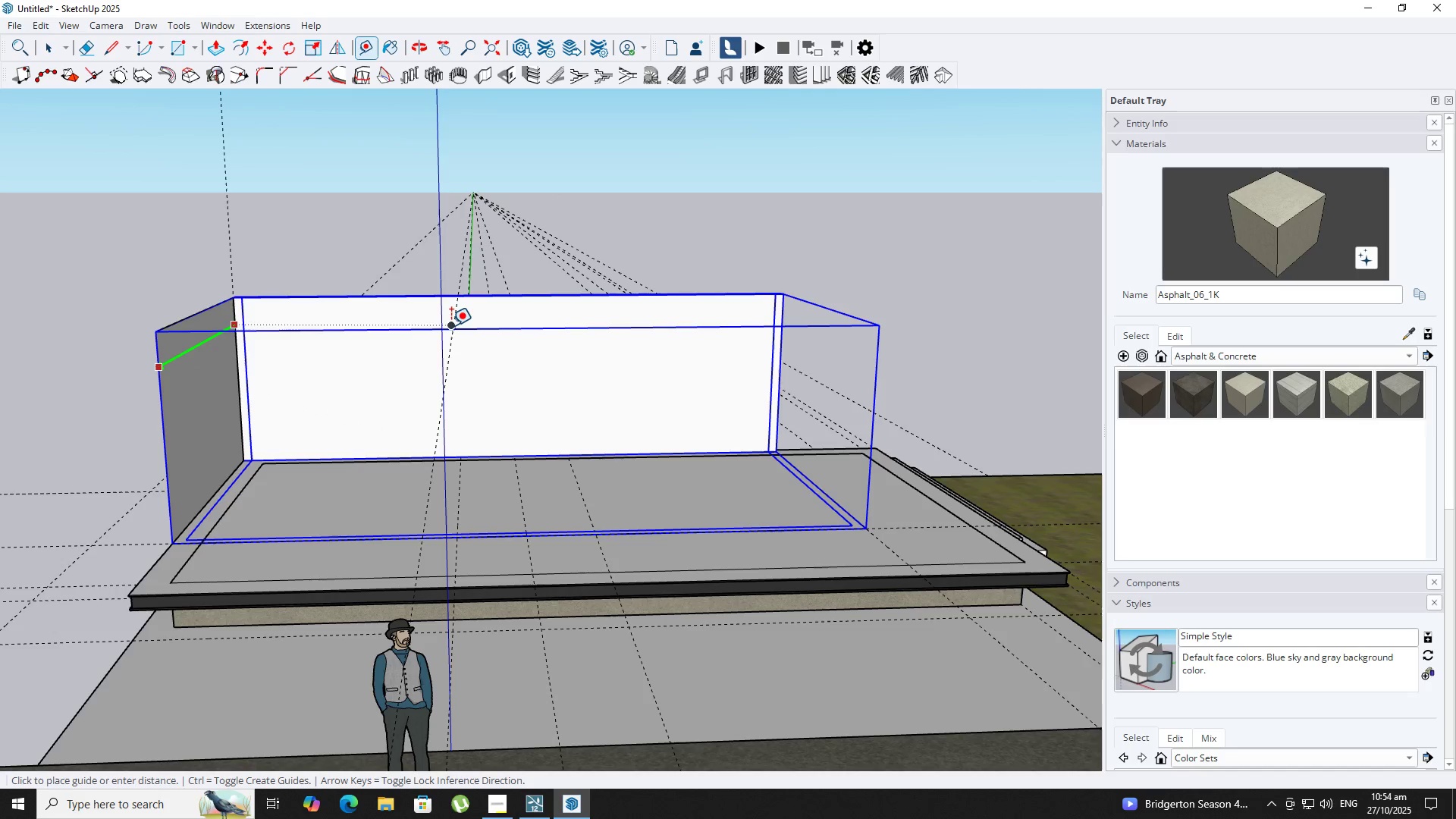 
key(ArrowRight)
 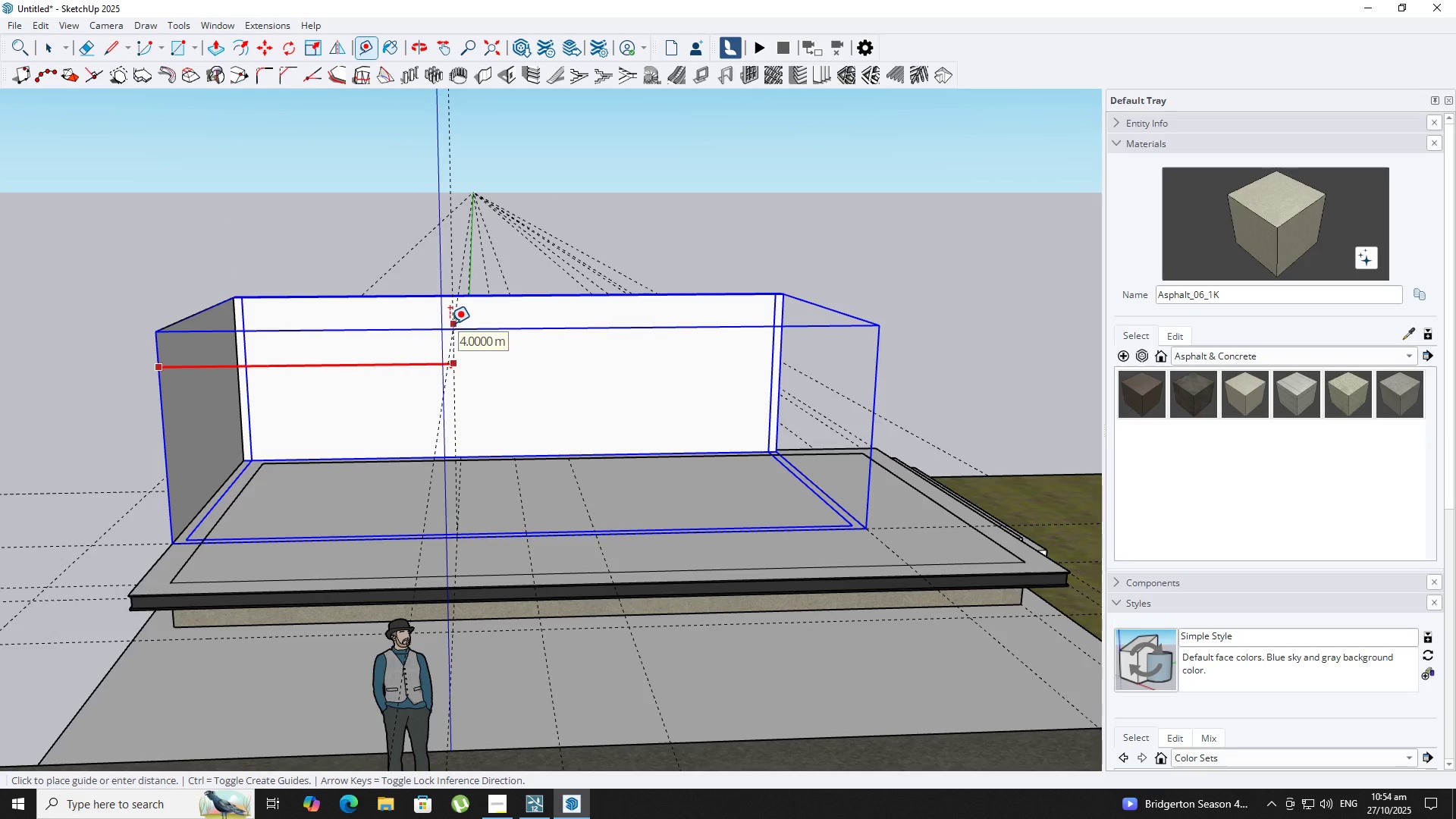 
left_click([447, 328])
 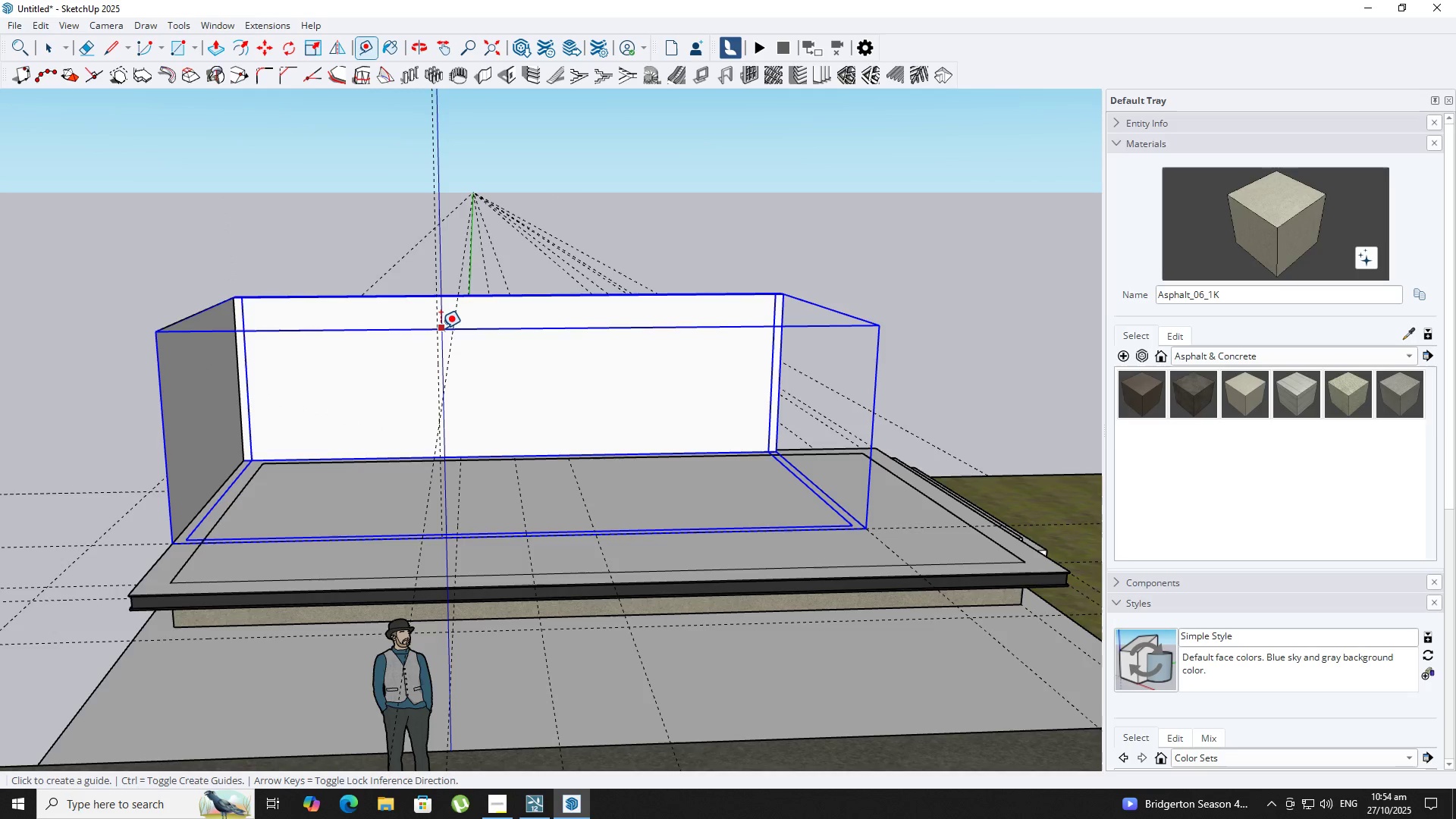 
key(Control+Z)
 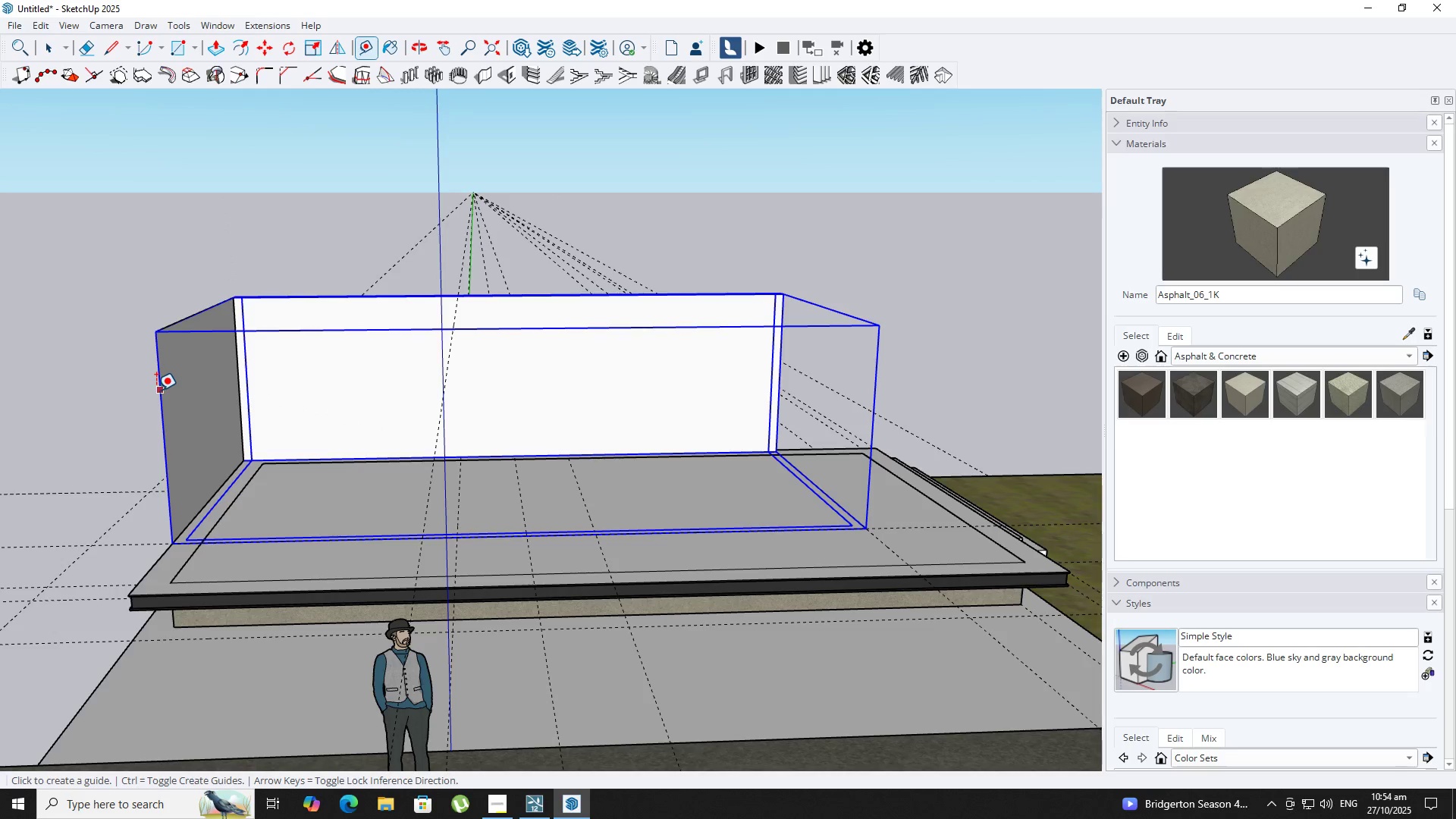 
left_click([156, 391])
 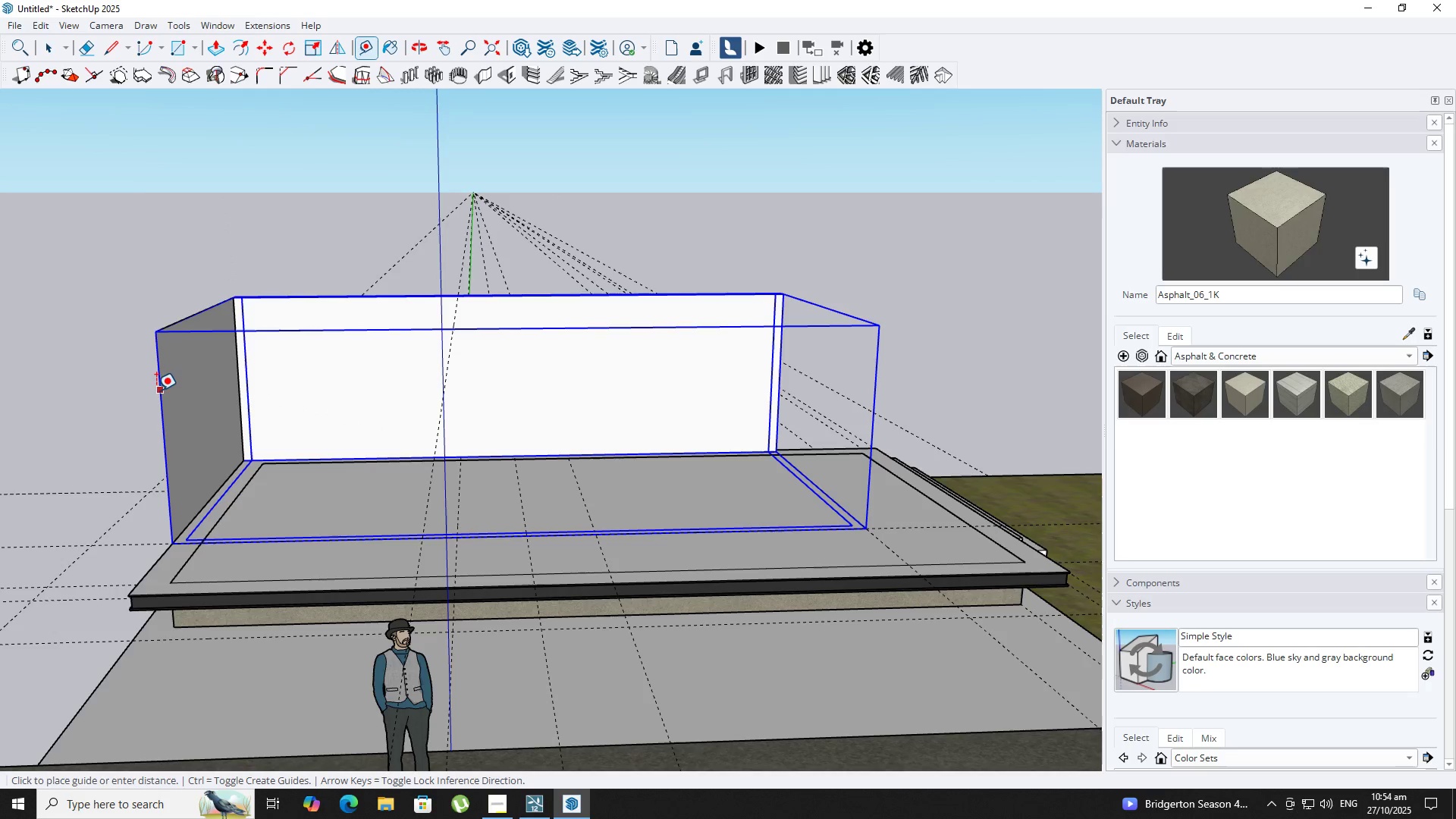 
key(ArrowLeft)
 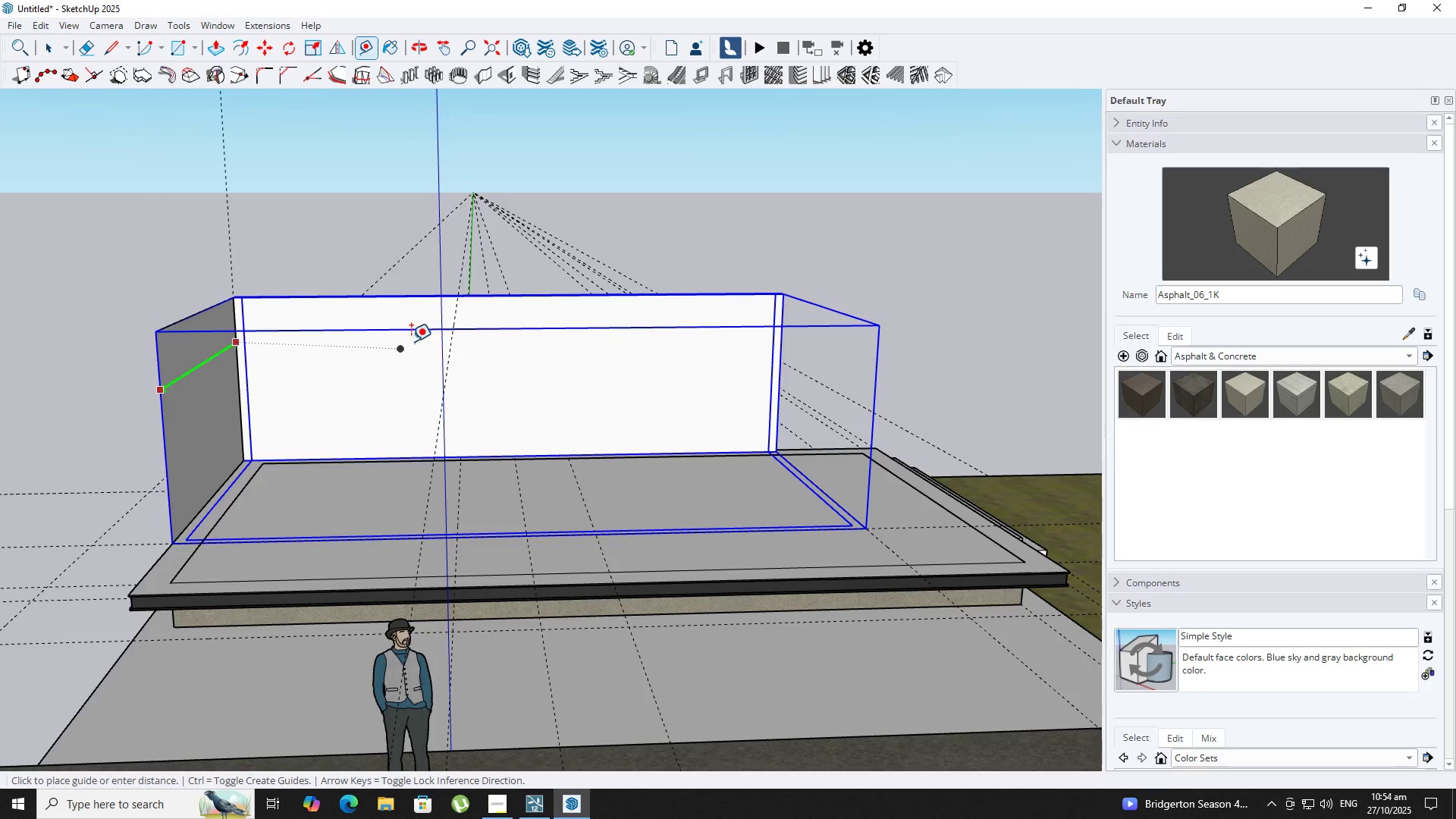 
key(ArrowRight)
 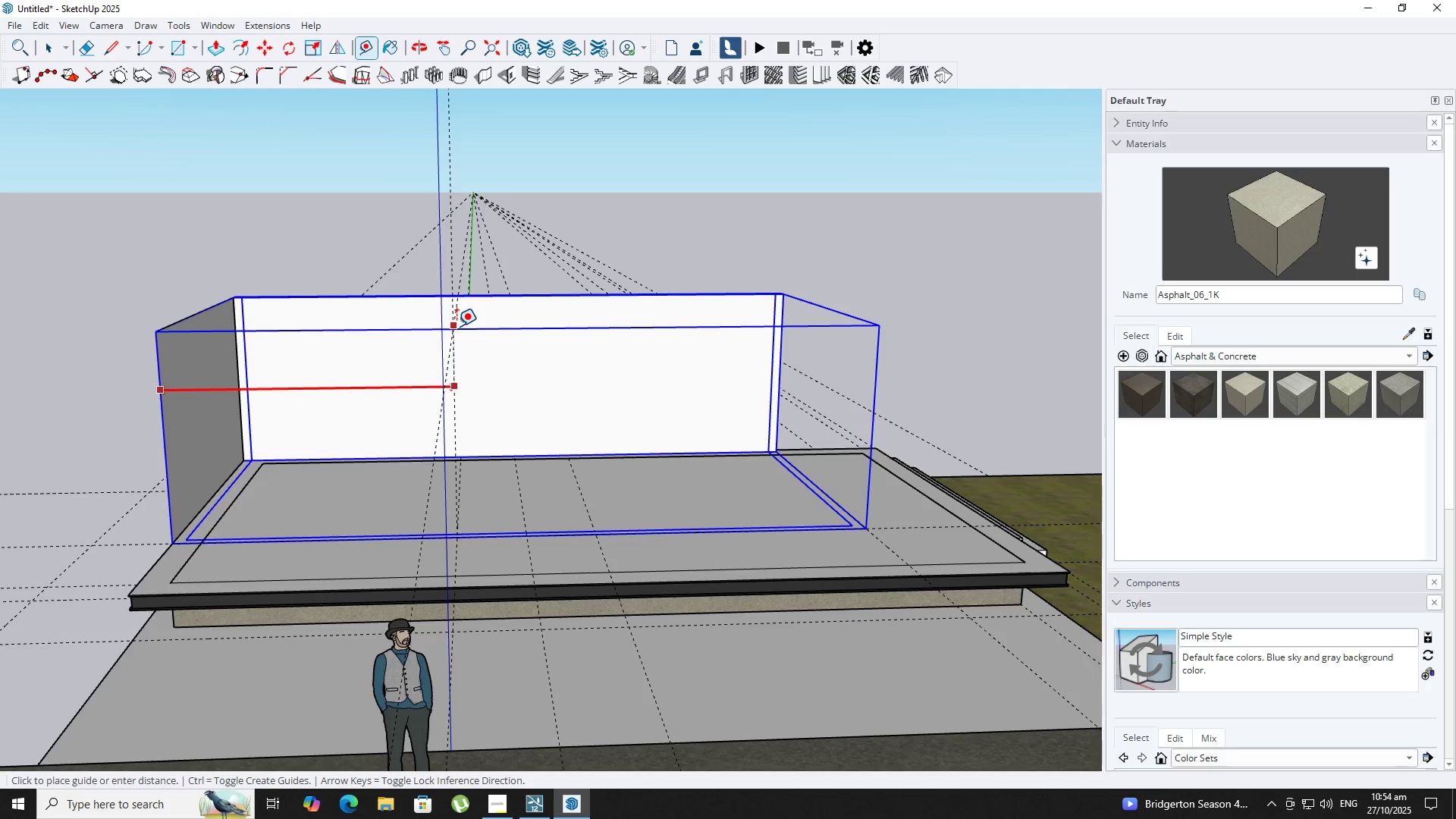 
left_click([457, 326])
 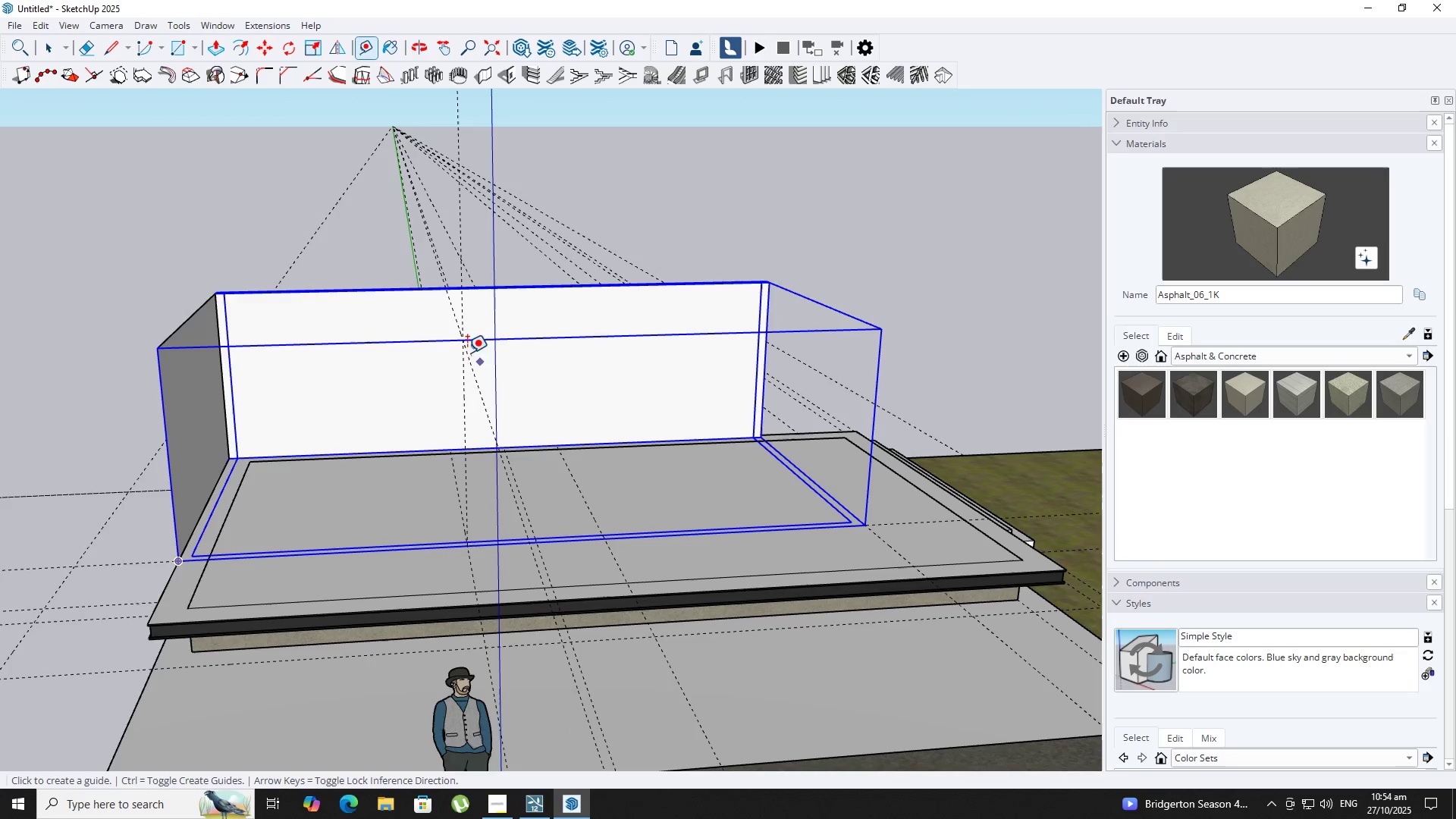 
key(R)
 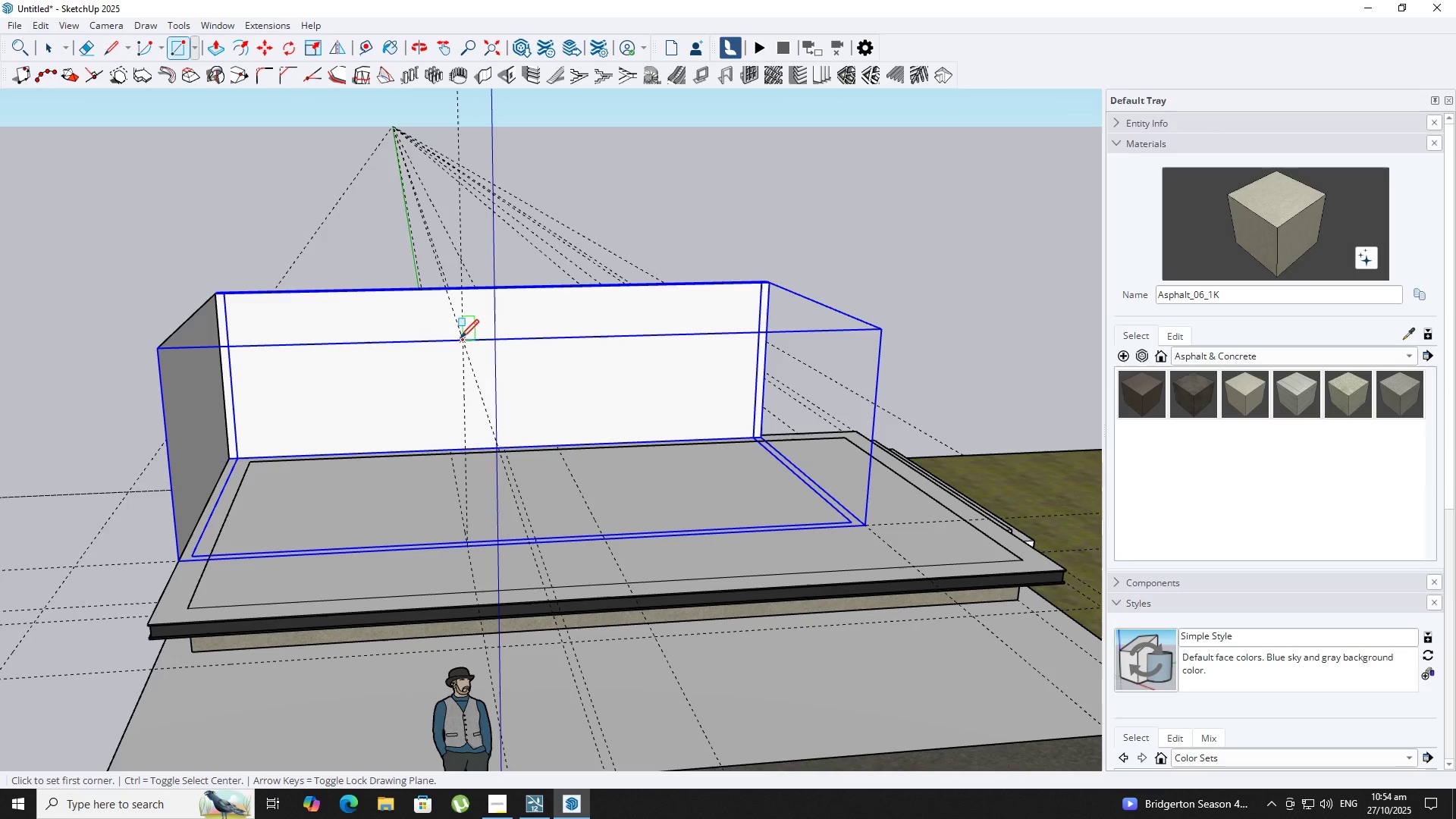 
left_click([460, 340])
 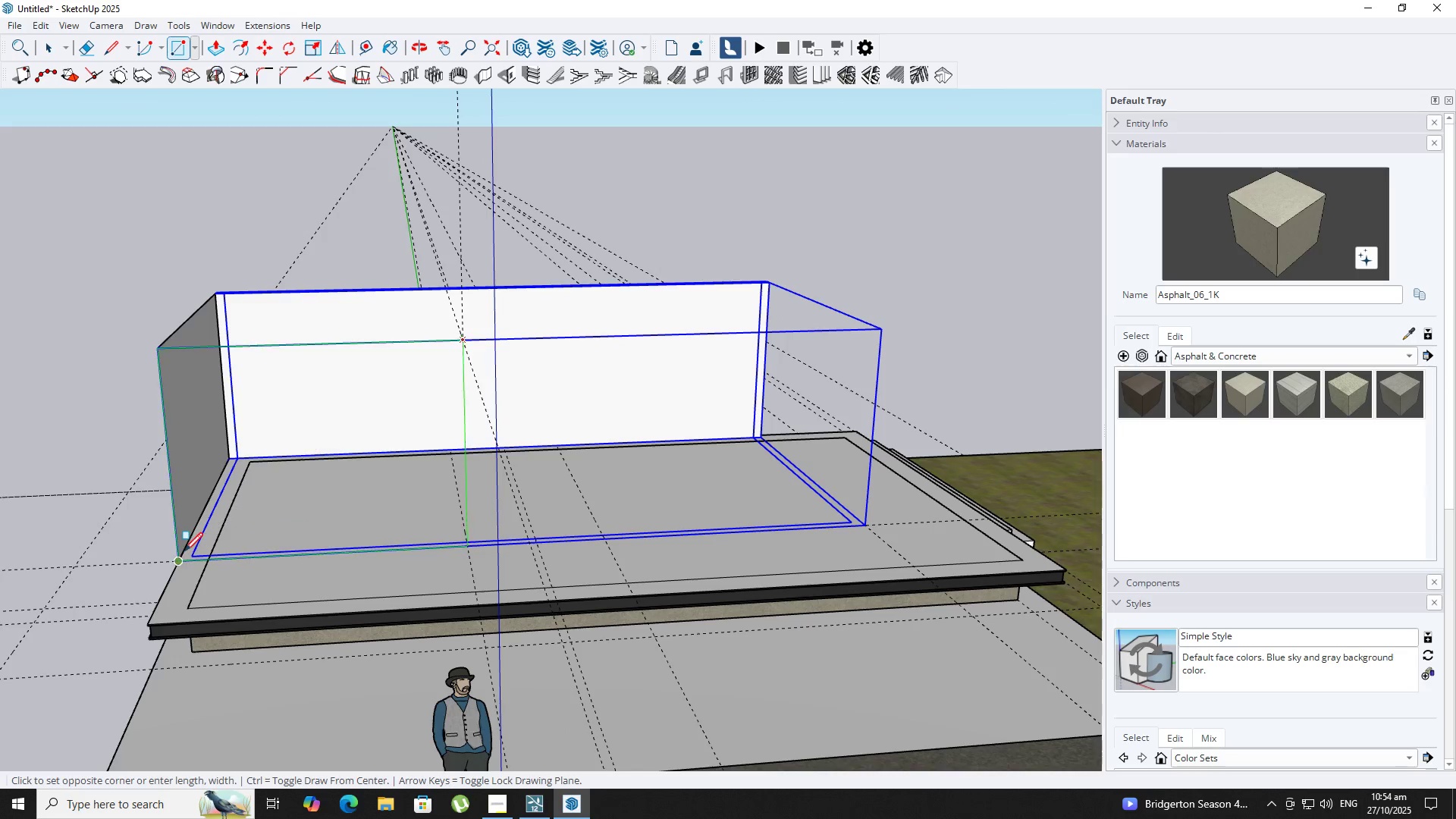 
left_click([184, 553])
 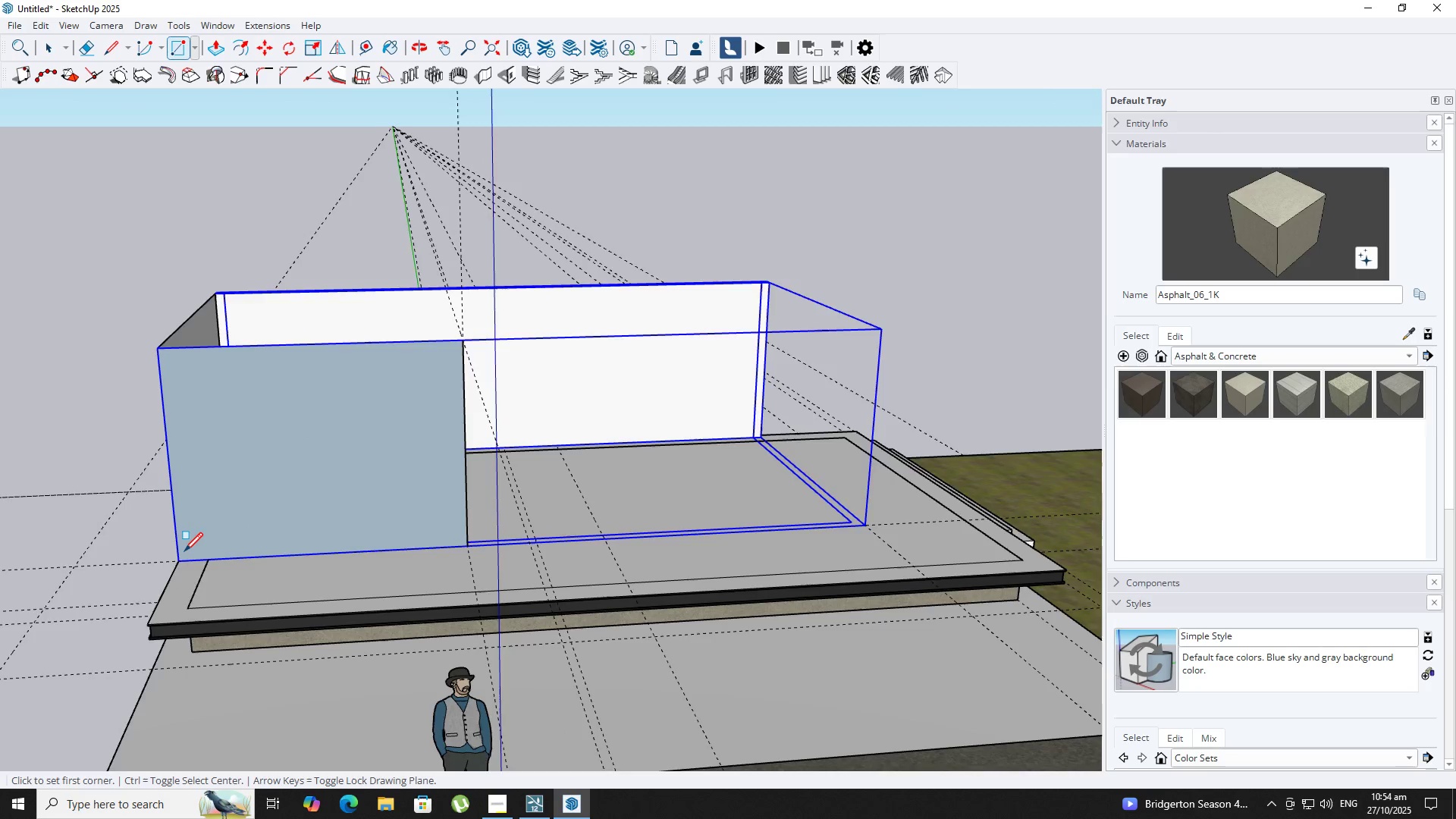 
scroll: coordinate [184, 552], scroll_direction: down, amount: 1.0
 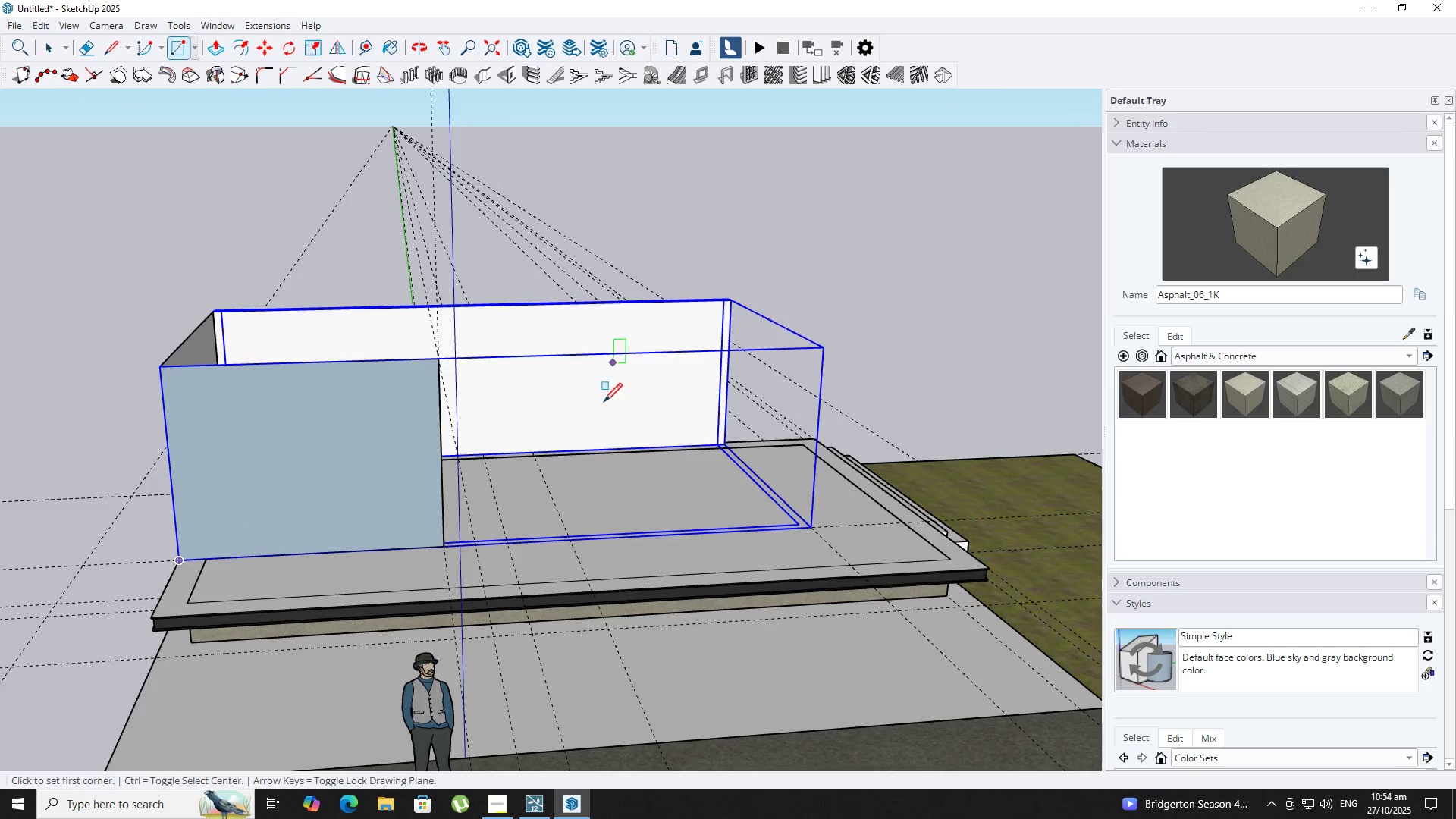 
key(Space)
 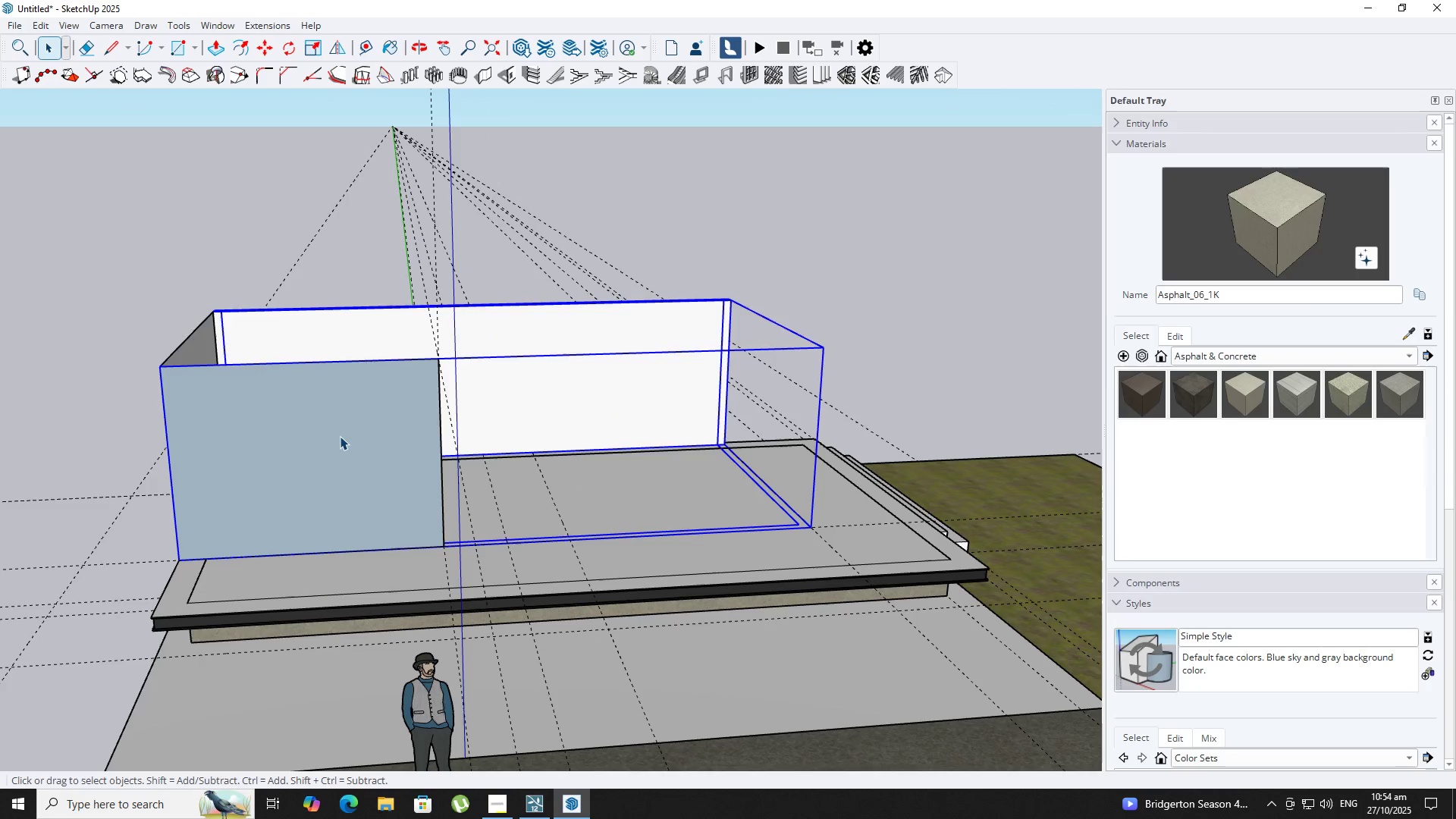 
left_click([340, 436])
 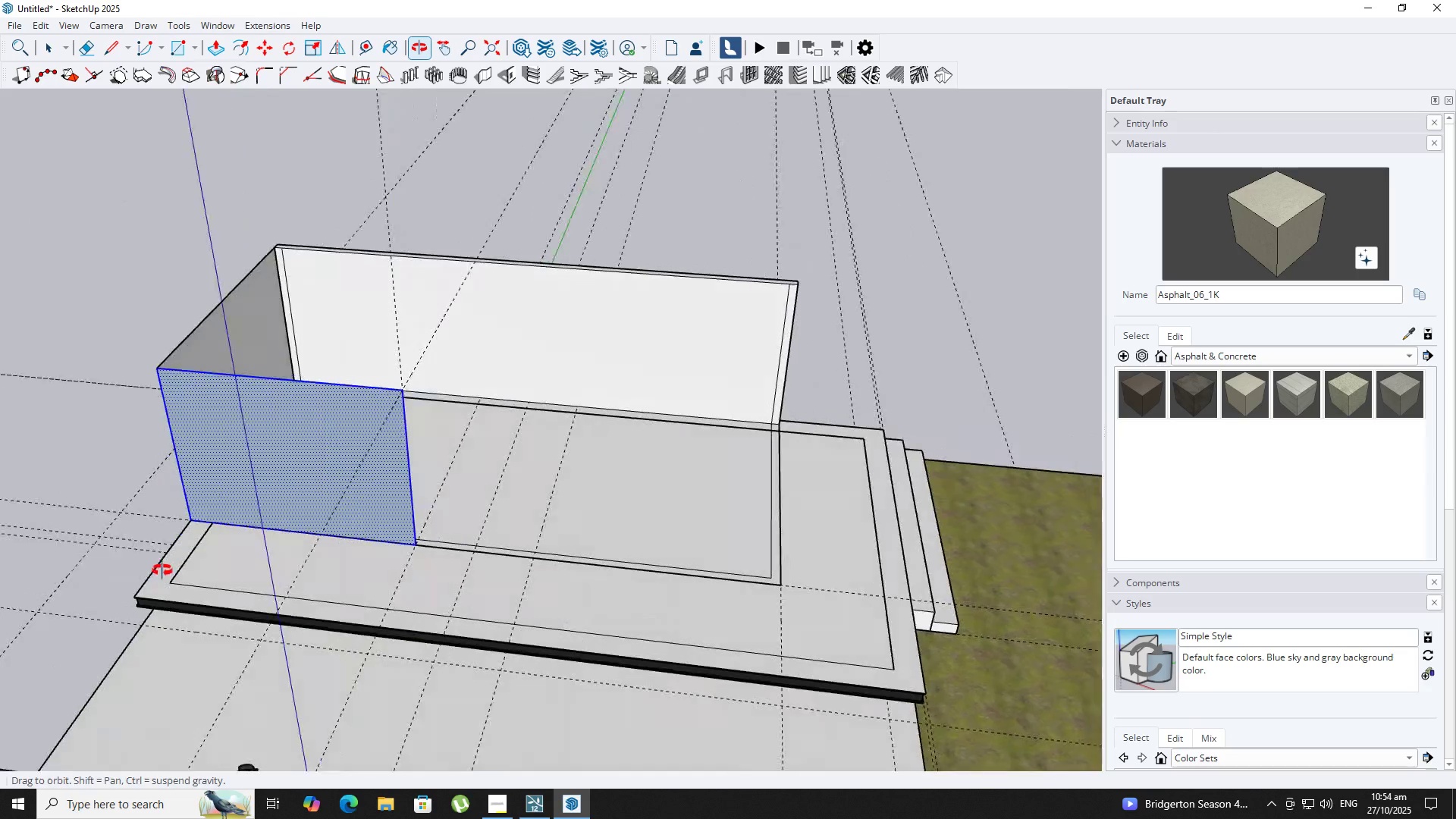 
scroll: coordinate [245, 301], scroll_direction: up, amount: 1.0
 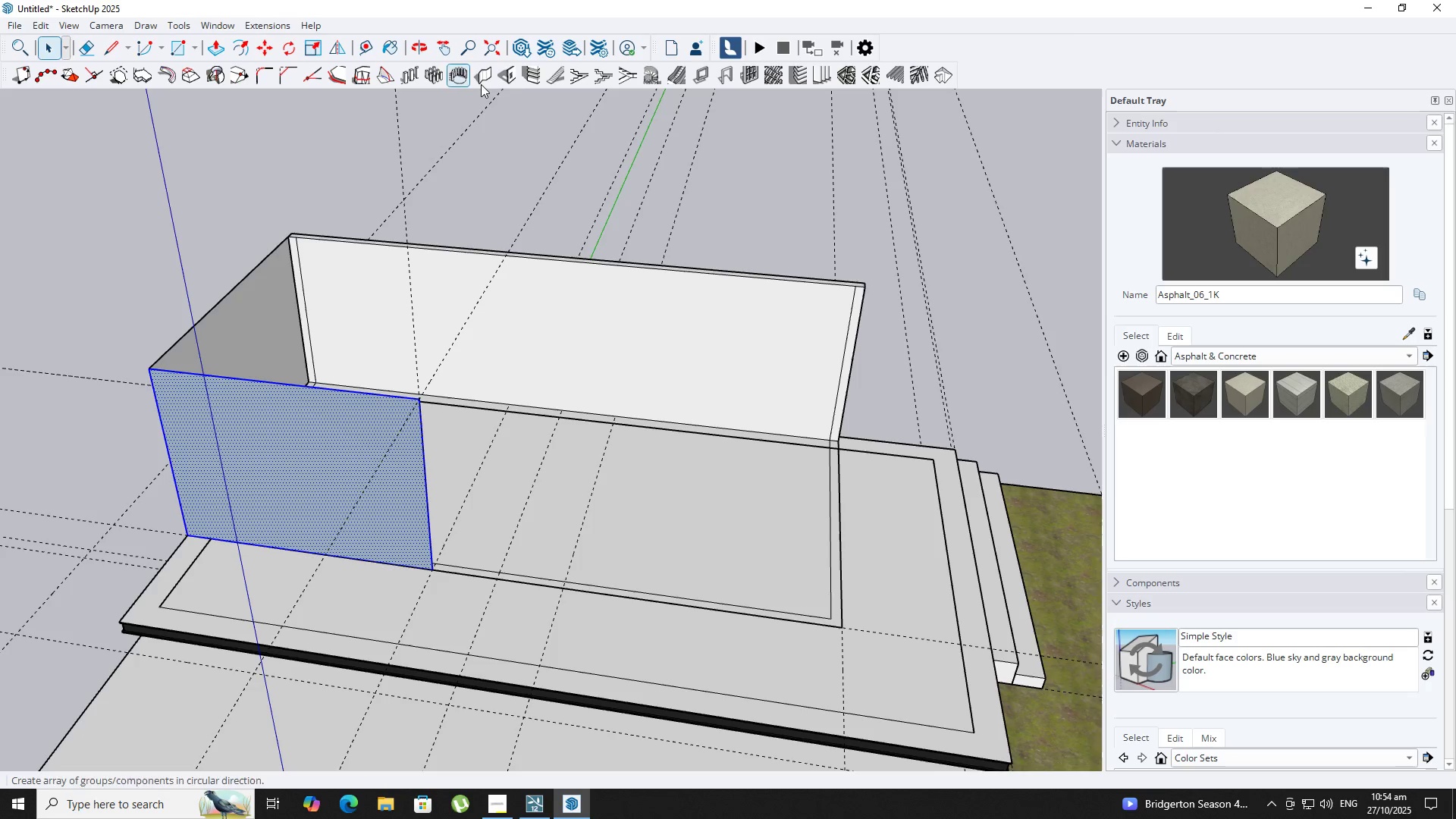 
wait(6.0)
 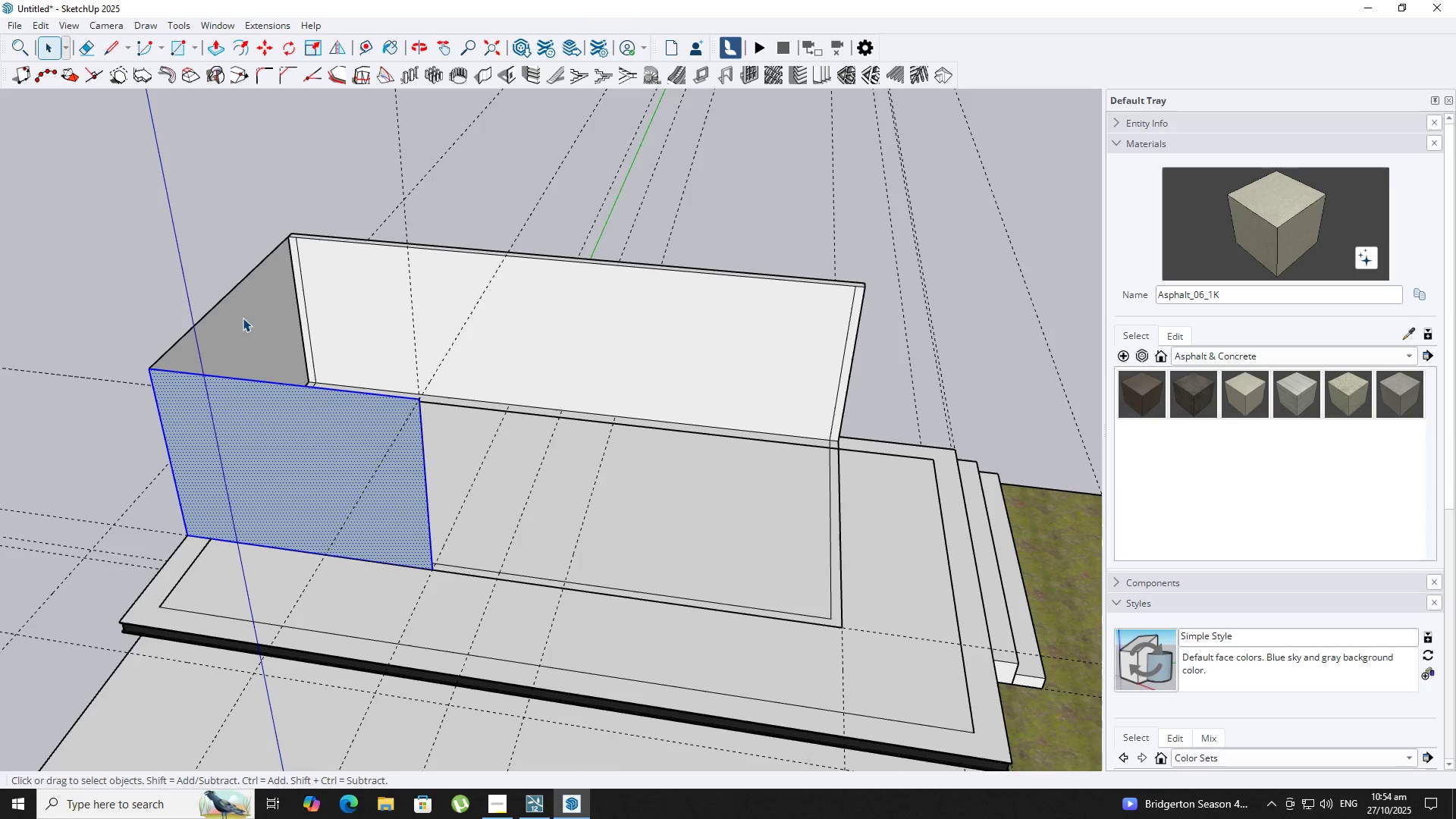 
left_click([757, 83])
 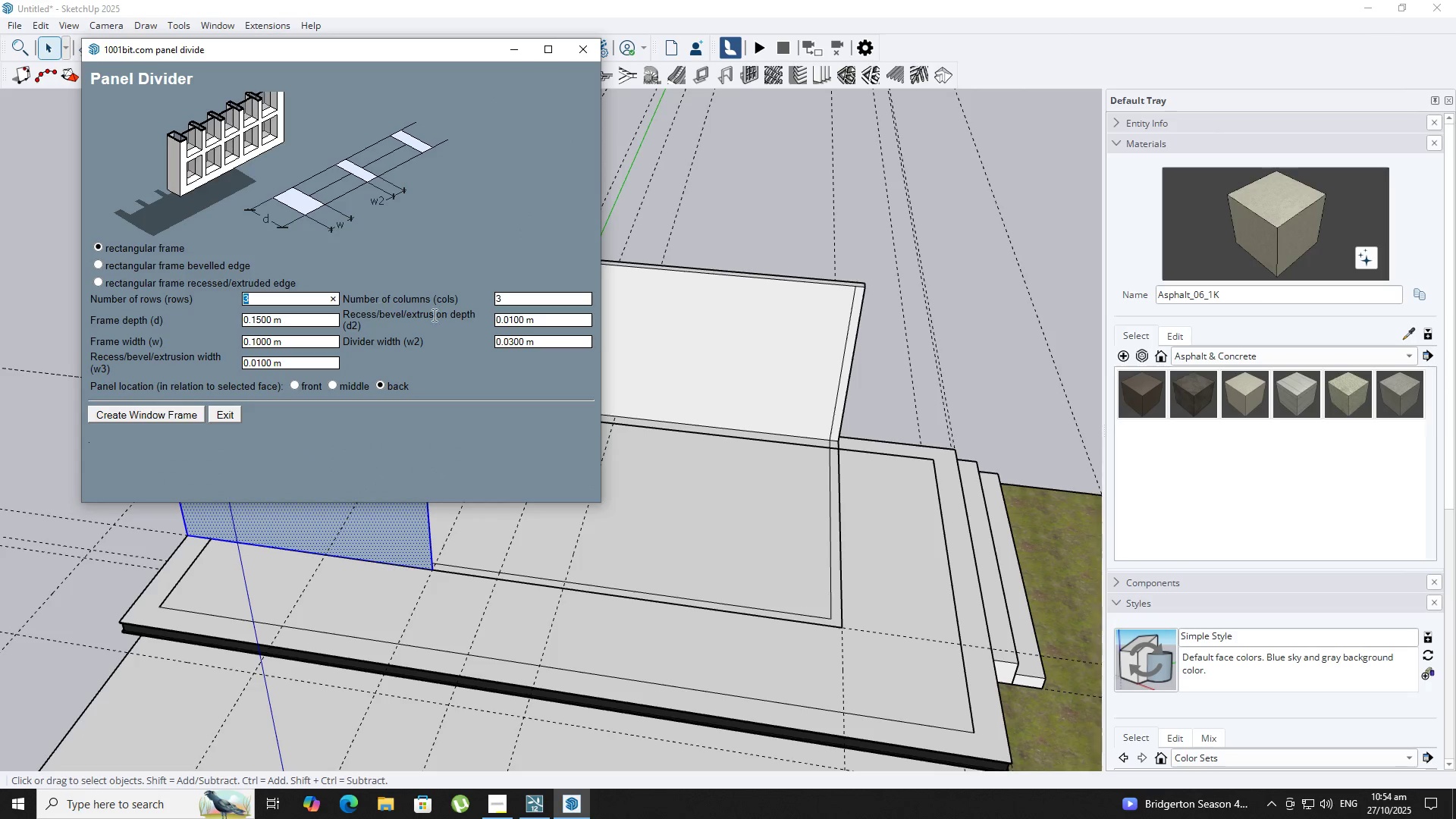 
wait(5.69)
 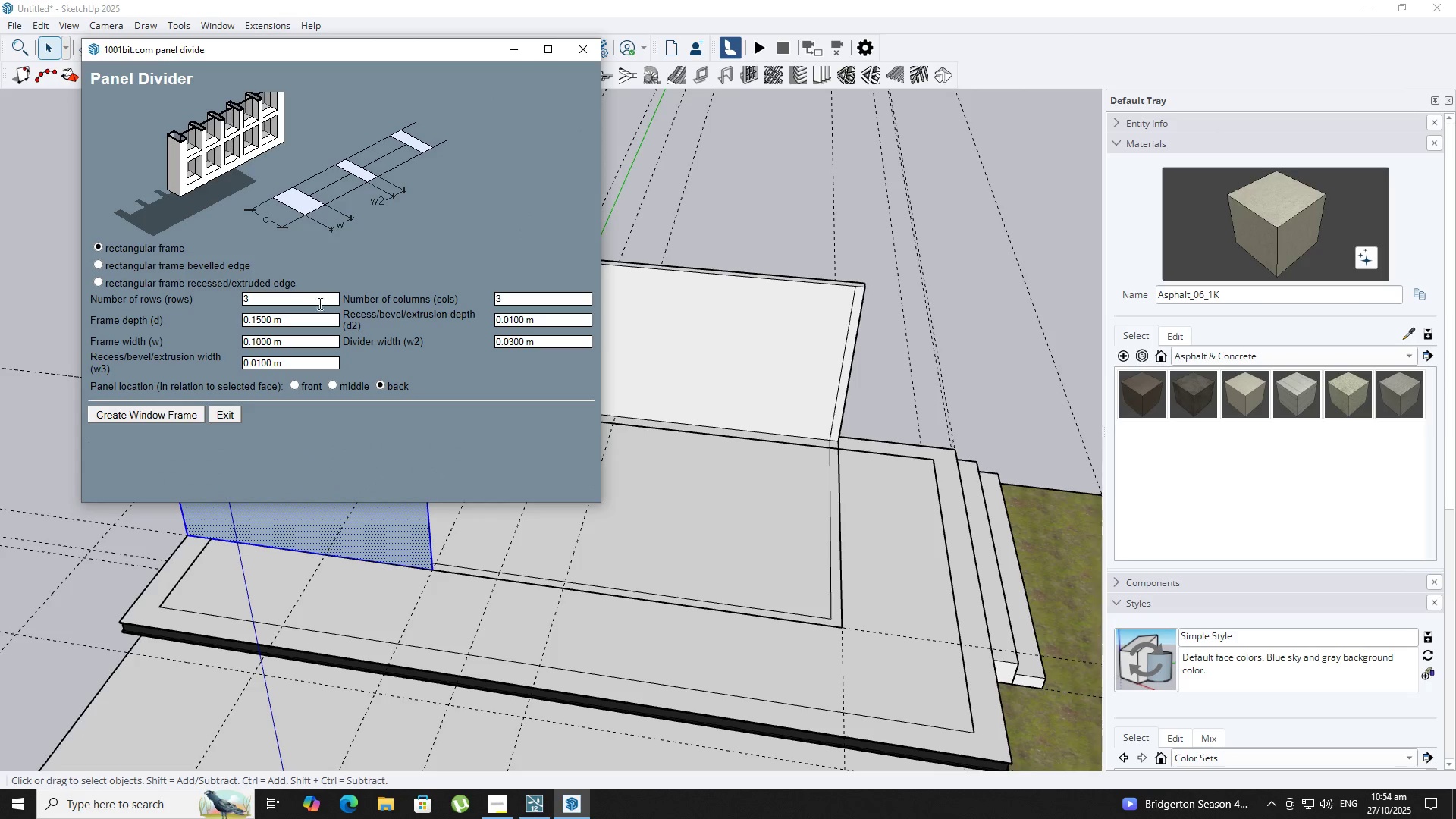 
key(Numpad5)
 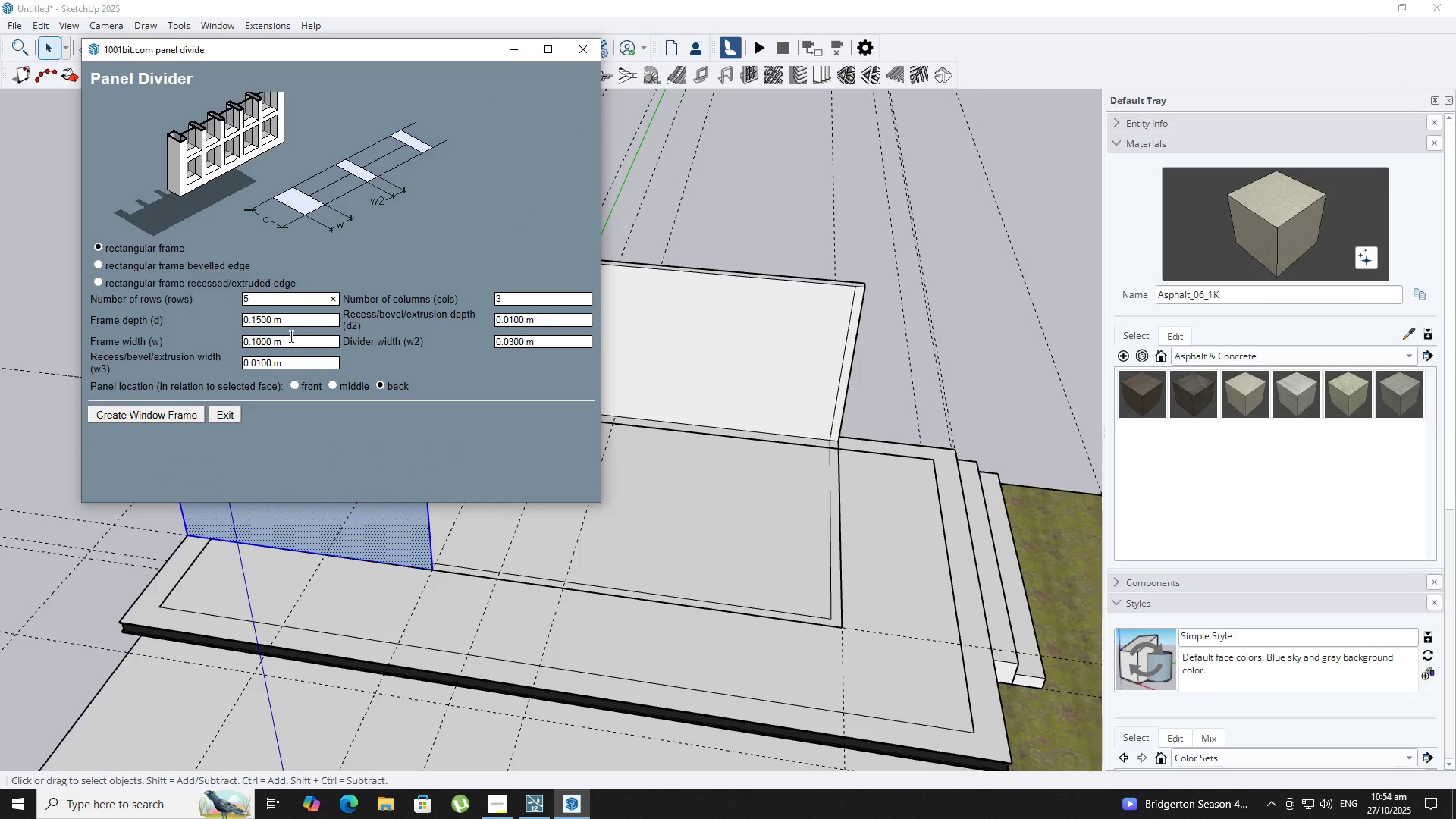 
left_click([279, 324])
 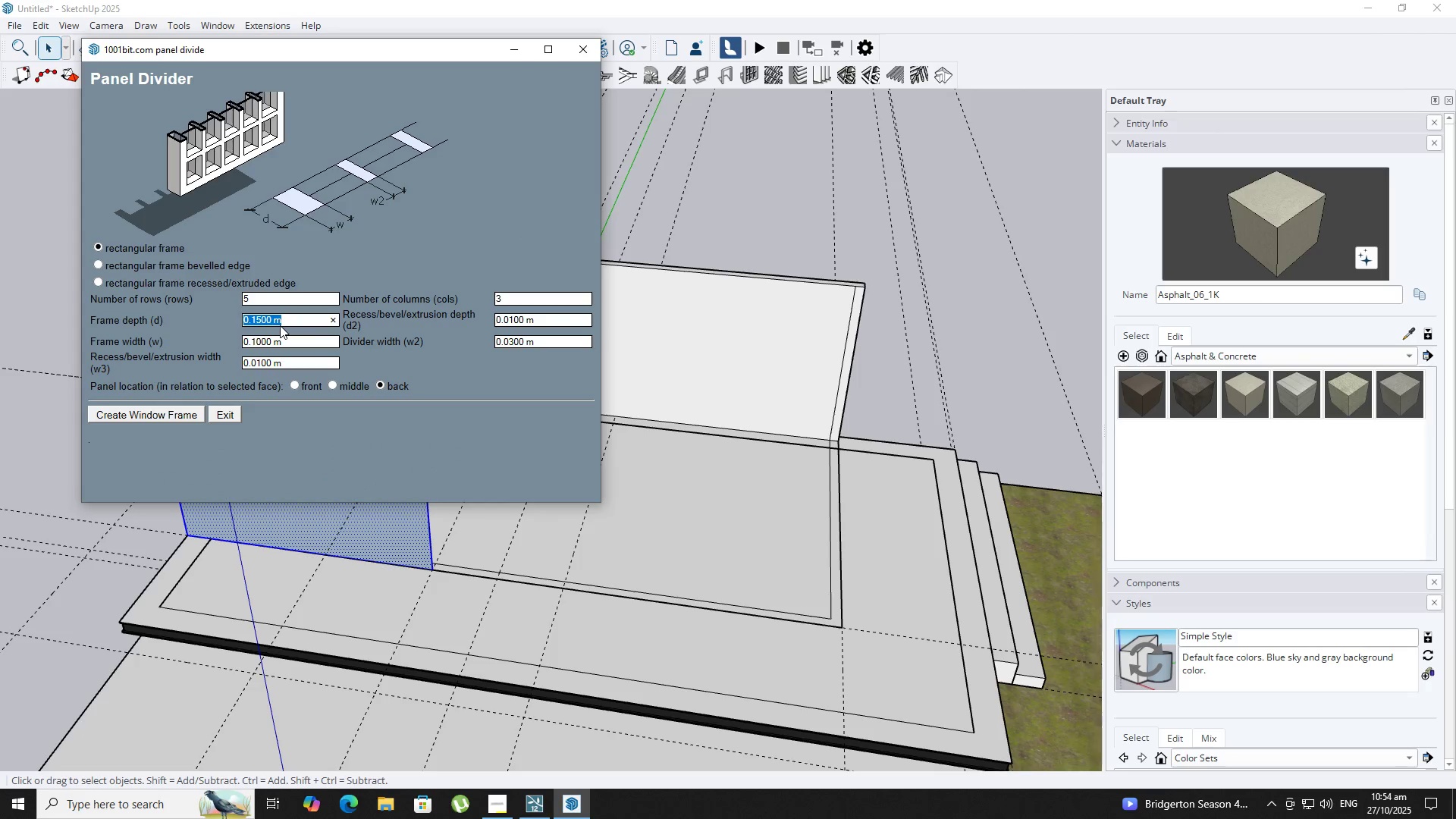 
key(NumpadDecimal)
 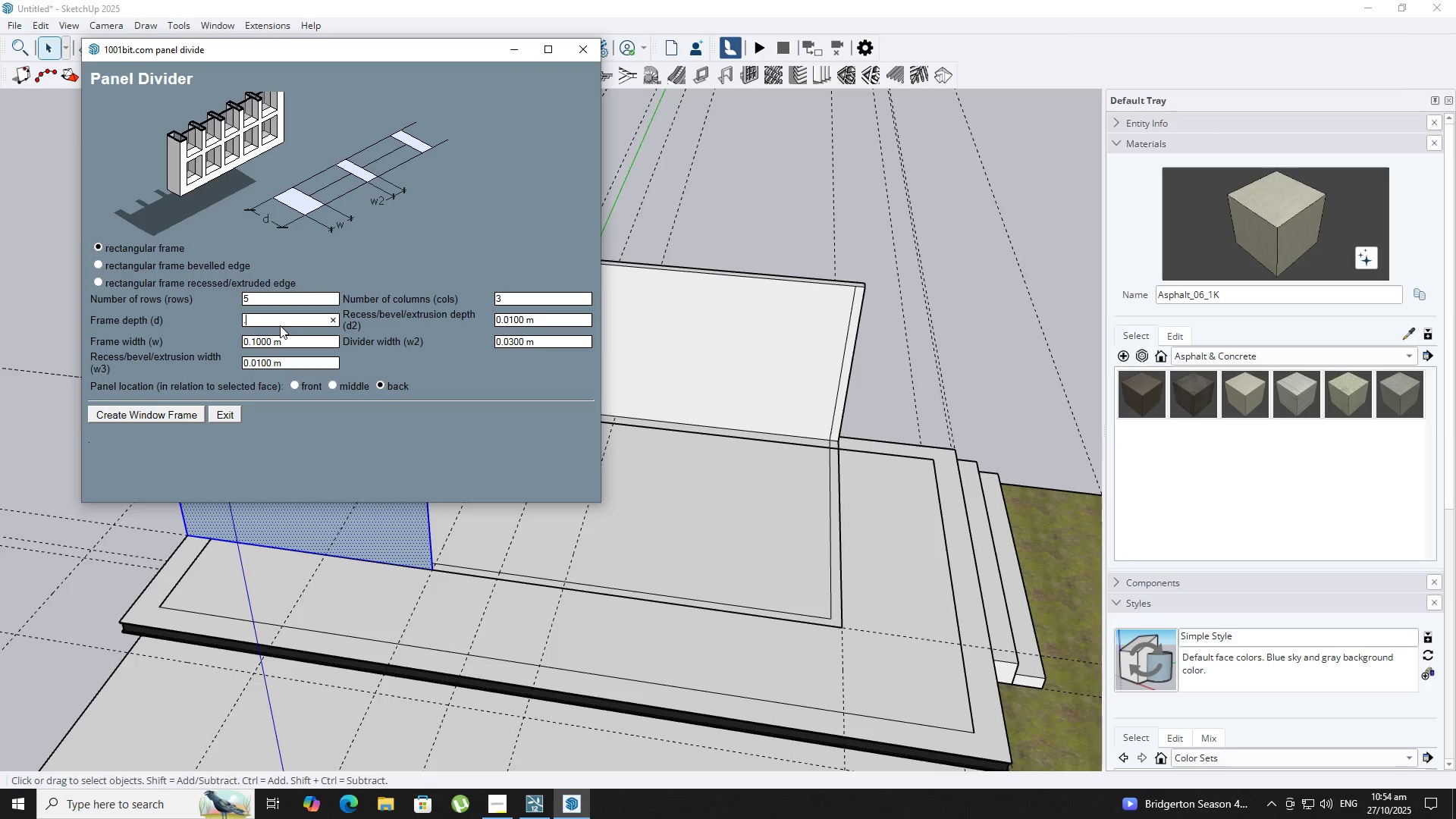 
key(Numpad1)
 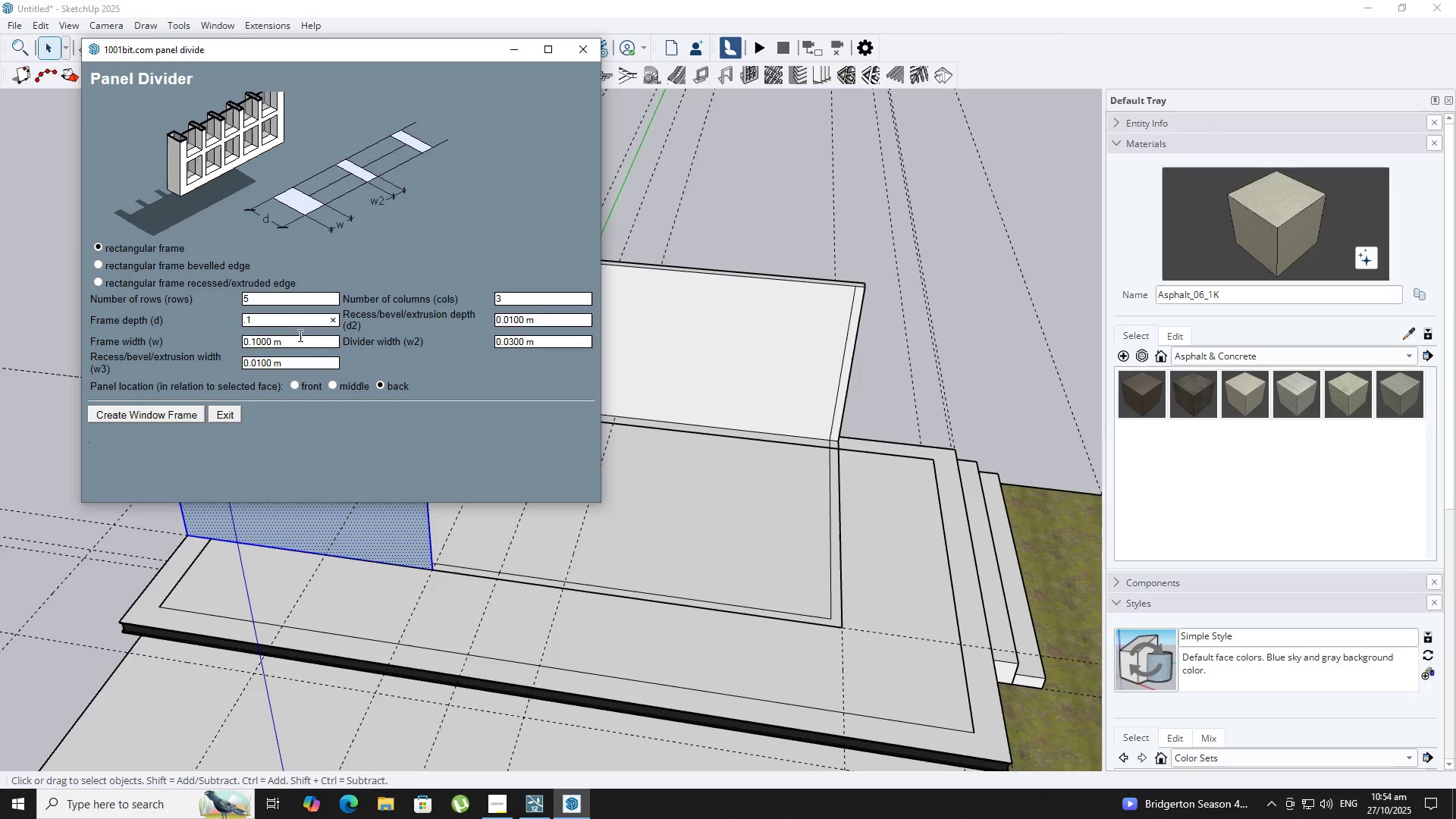 
left_click([300, 337])
 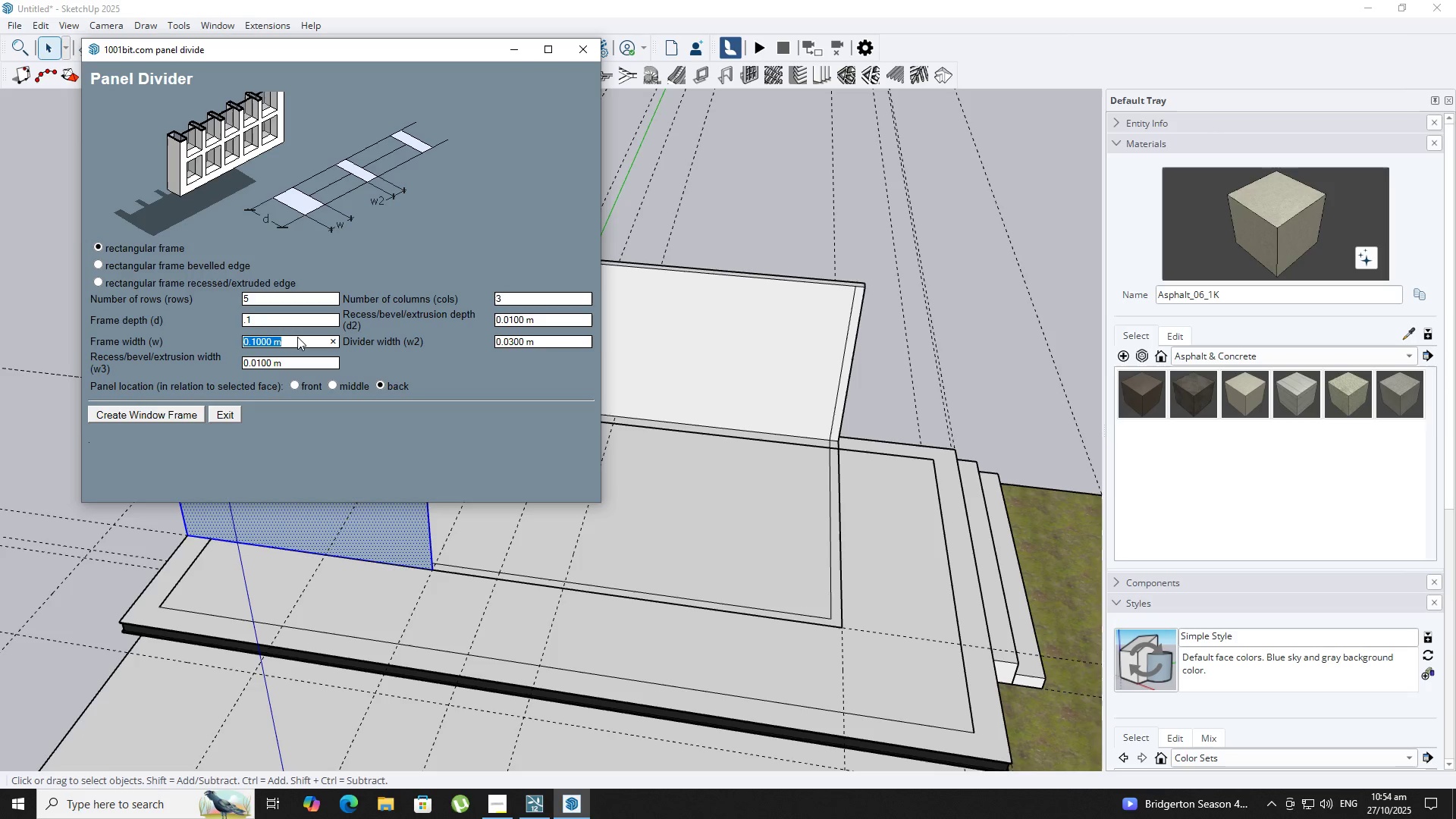 
key(NumpadDecimal)
 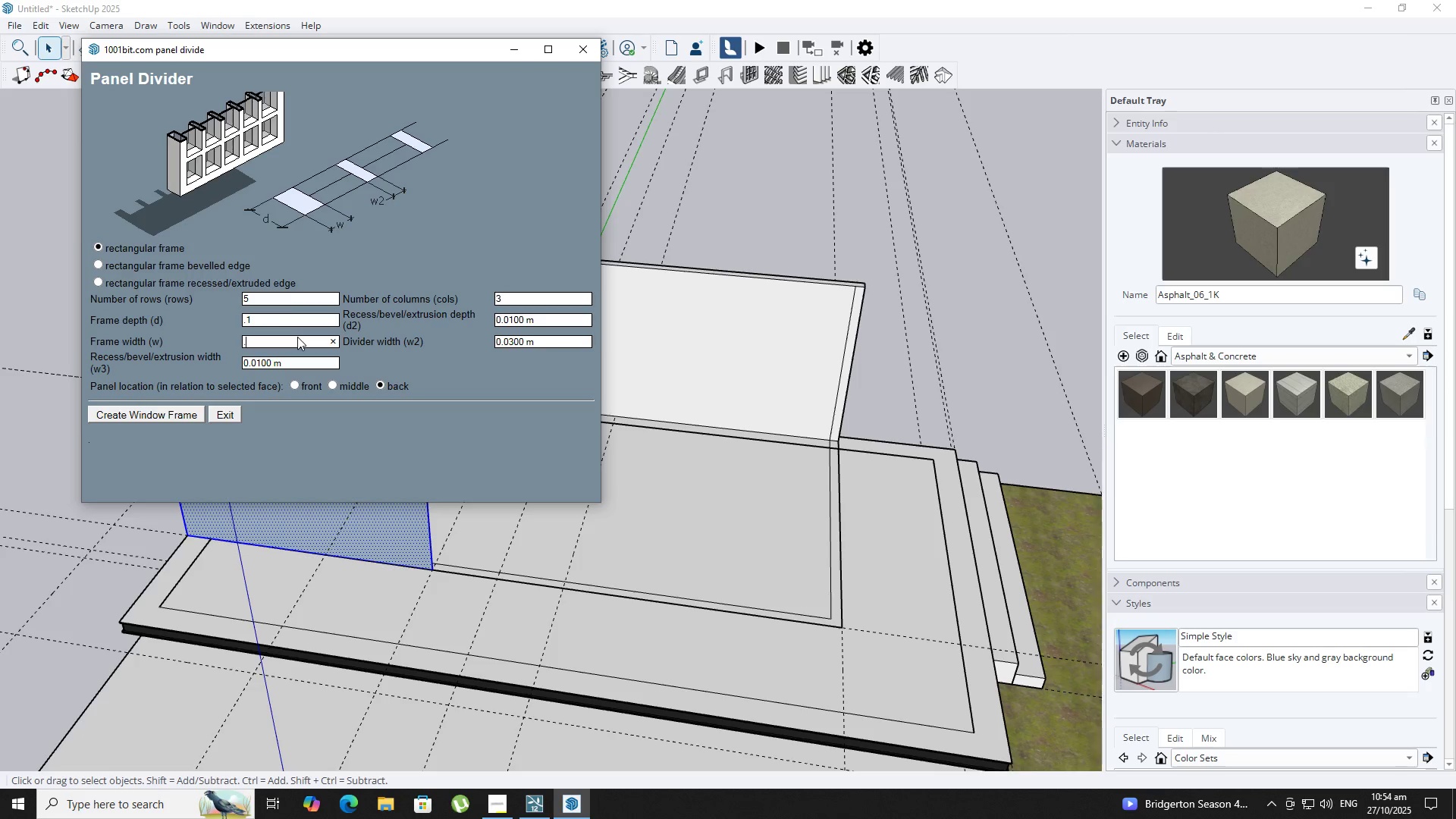 
key(Numpad0)
 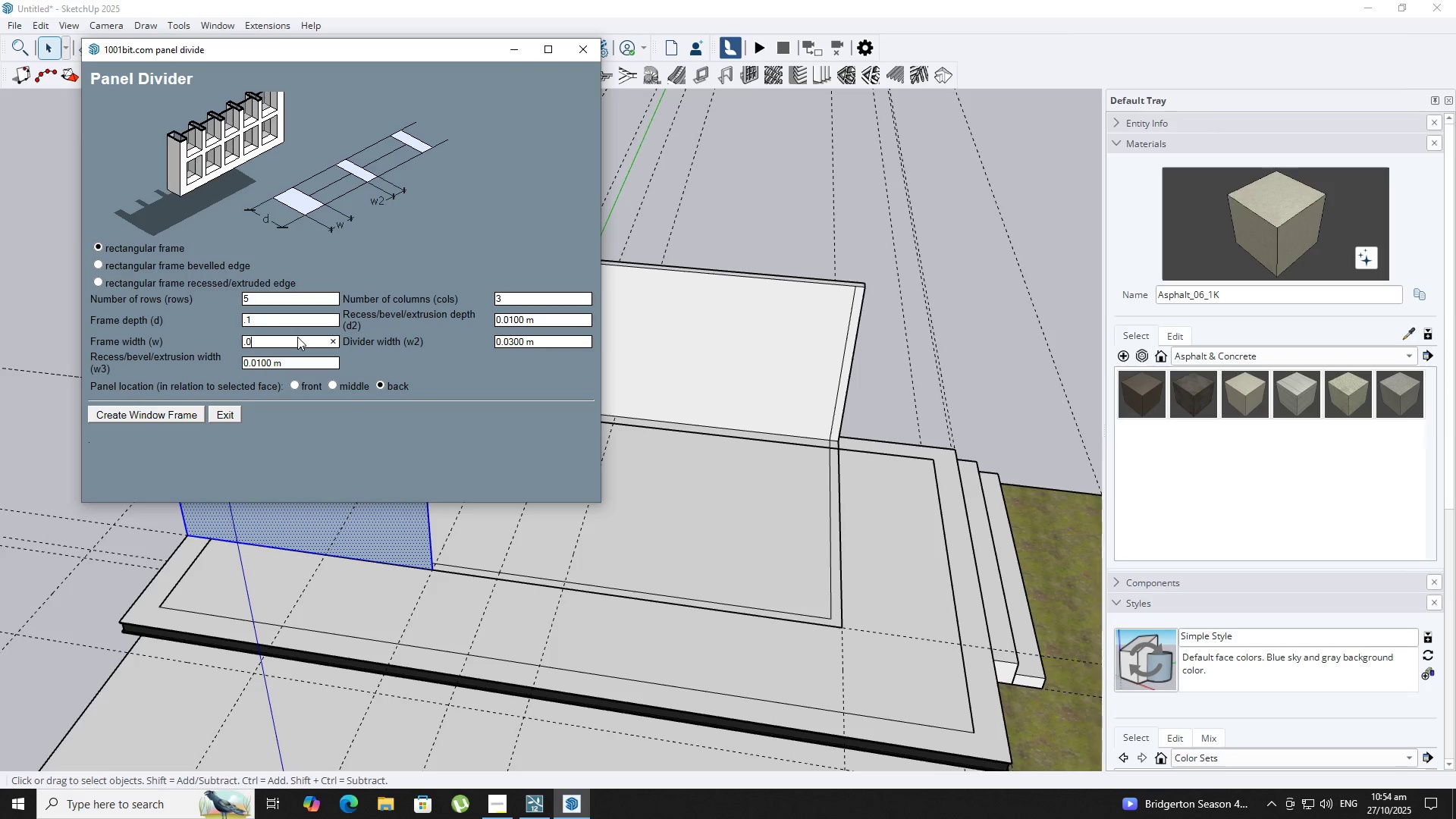 
key(Numpad5)
 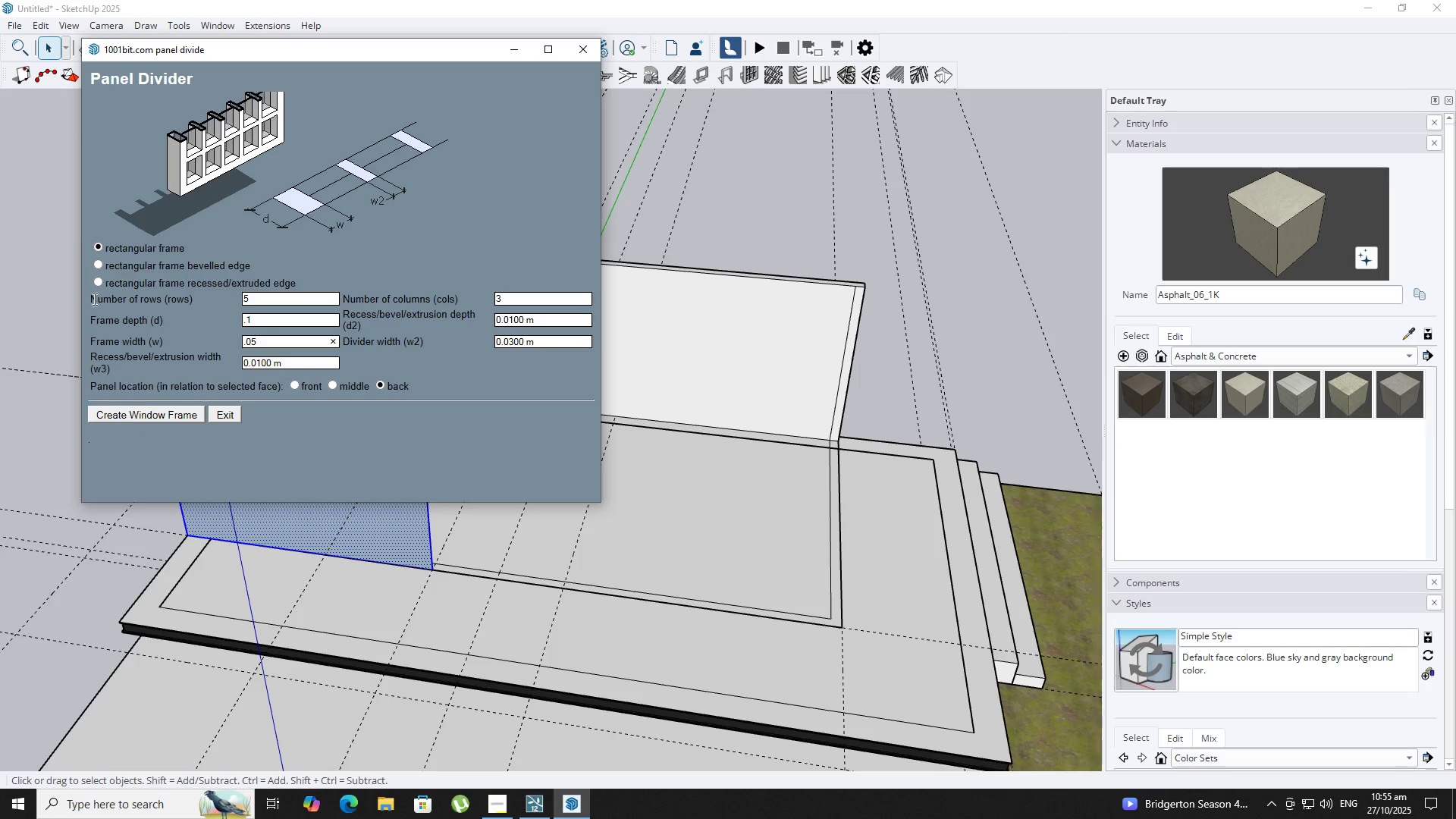 
left_click([97, 265])
 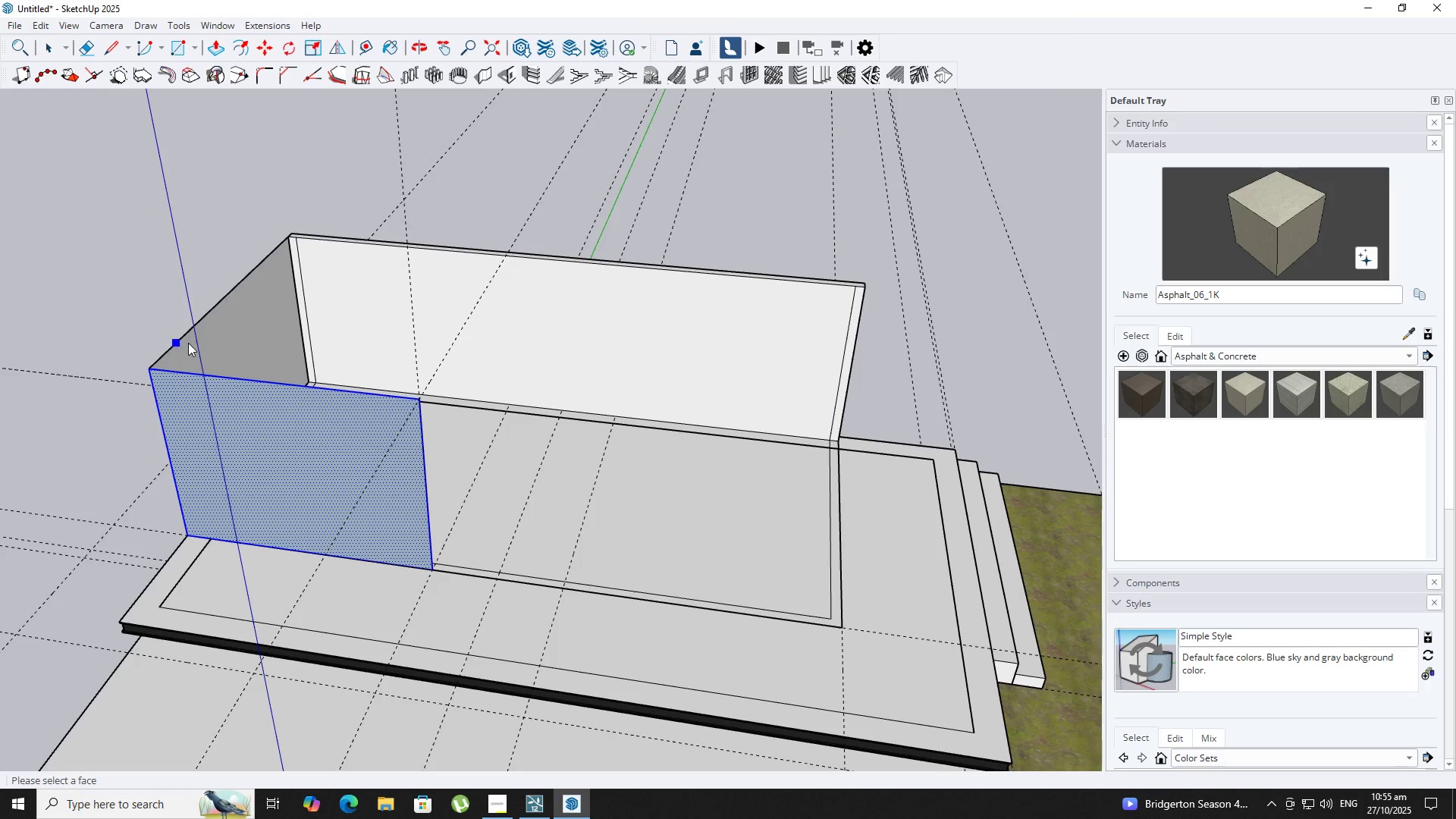 
left_click([248, 314])
 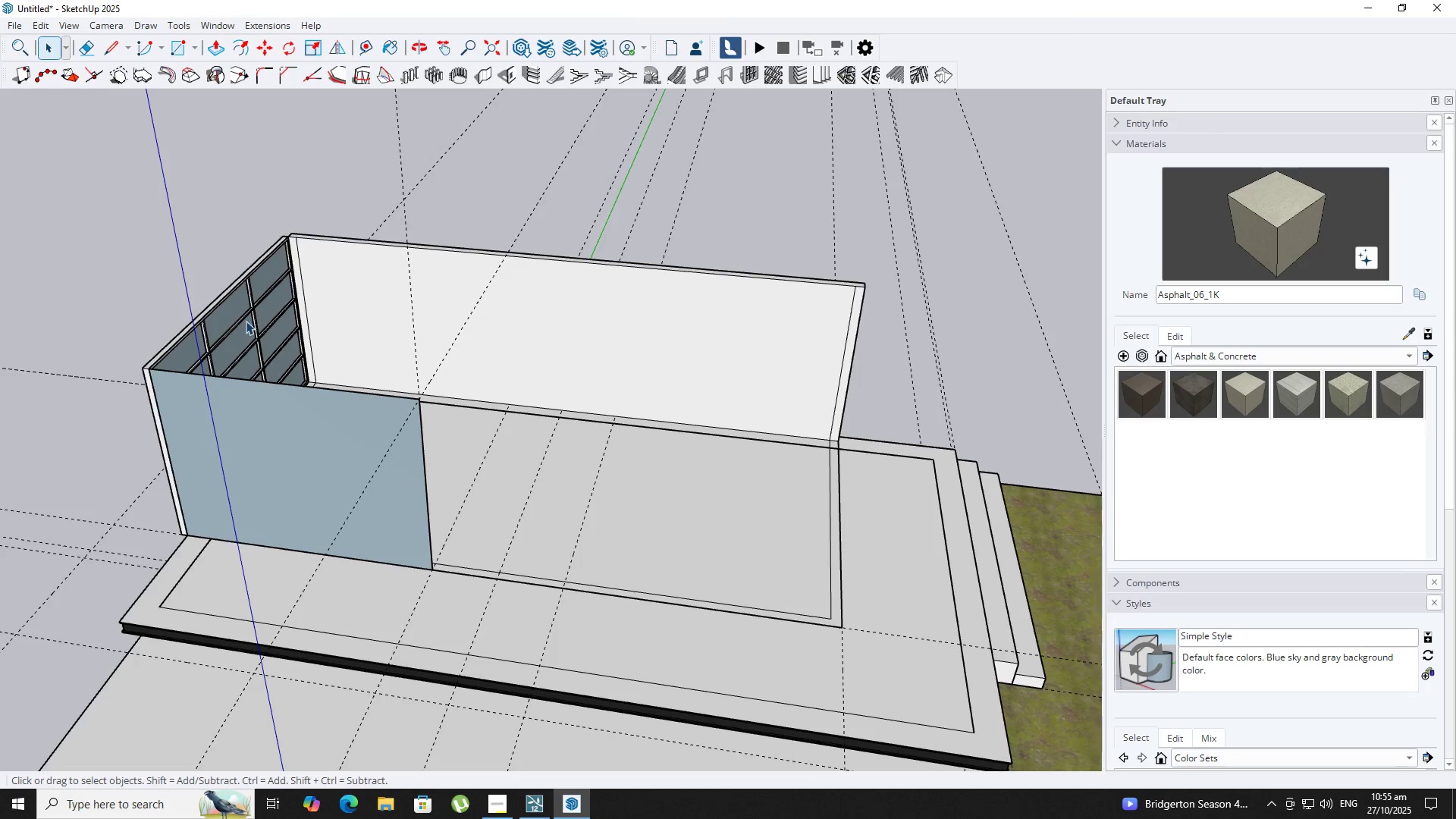 
scroll: coordinate [328, 331], scroll_direction: up, amount: 1.0
 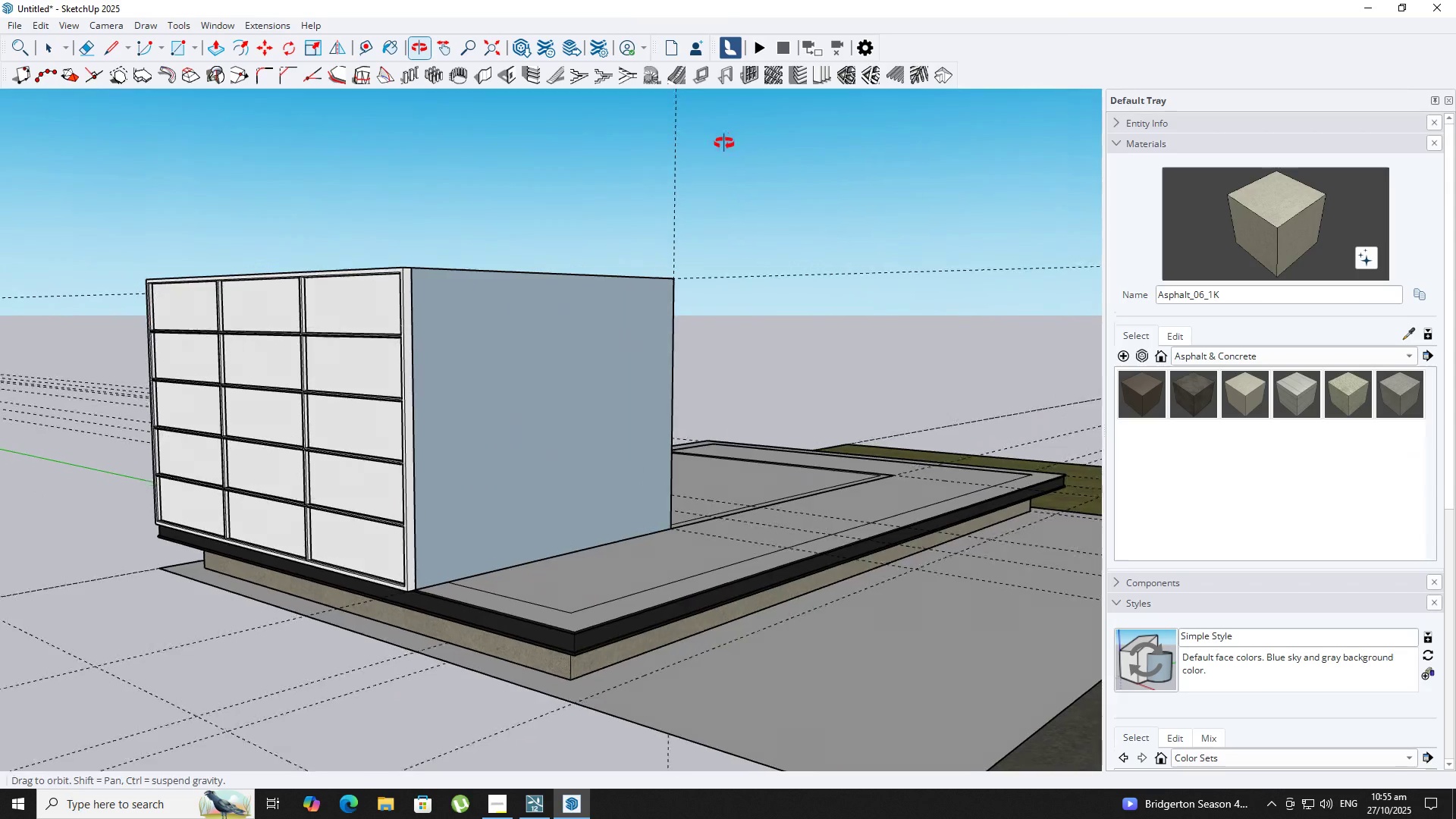 
key(Space)
 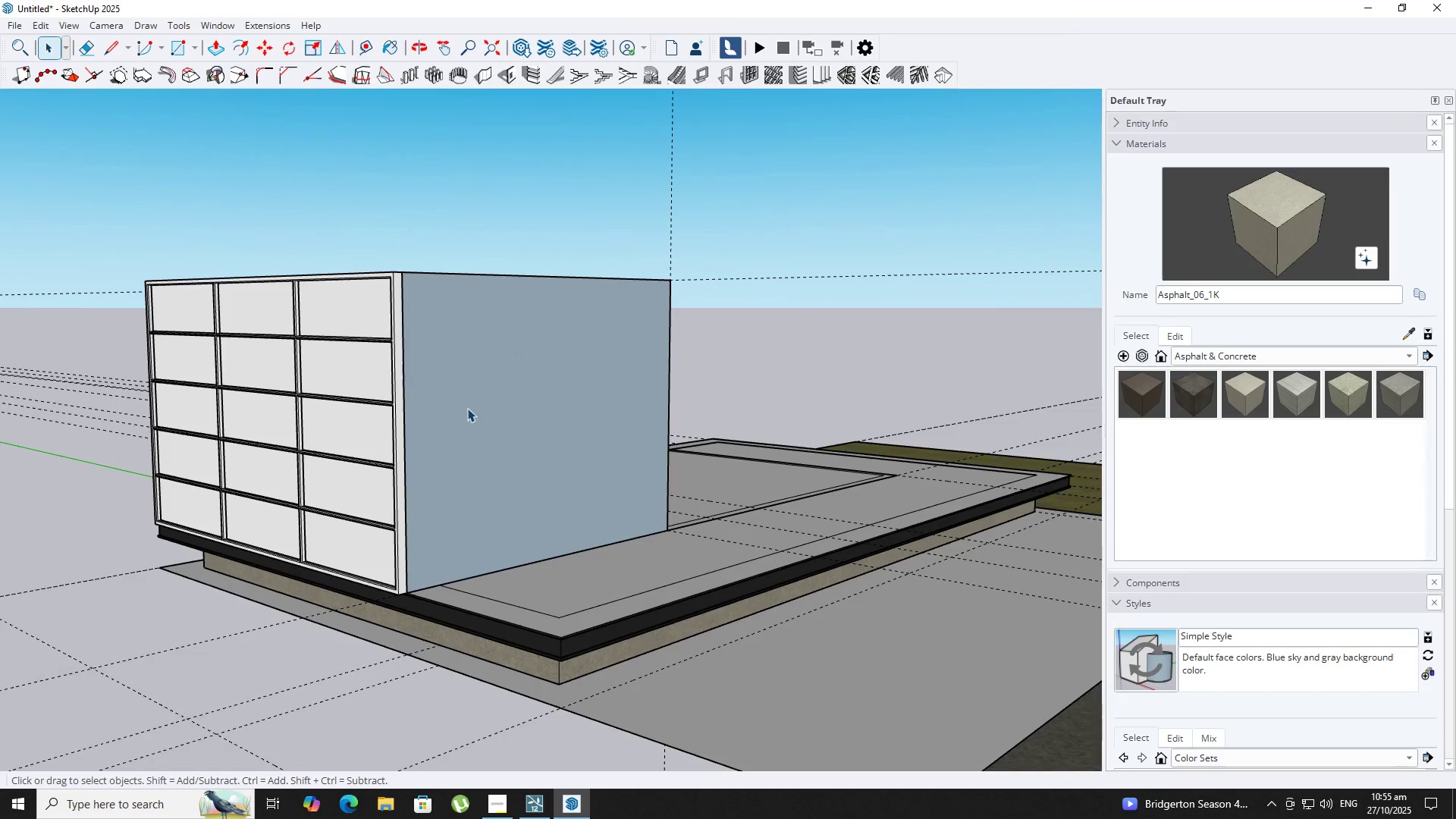 
left_click([467, 408])
 